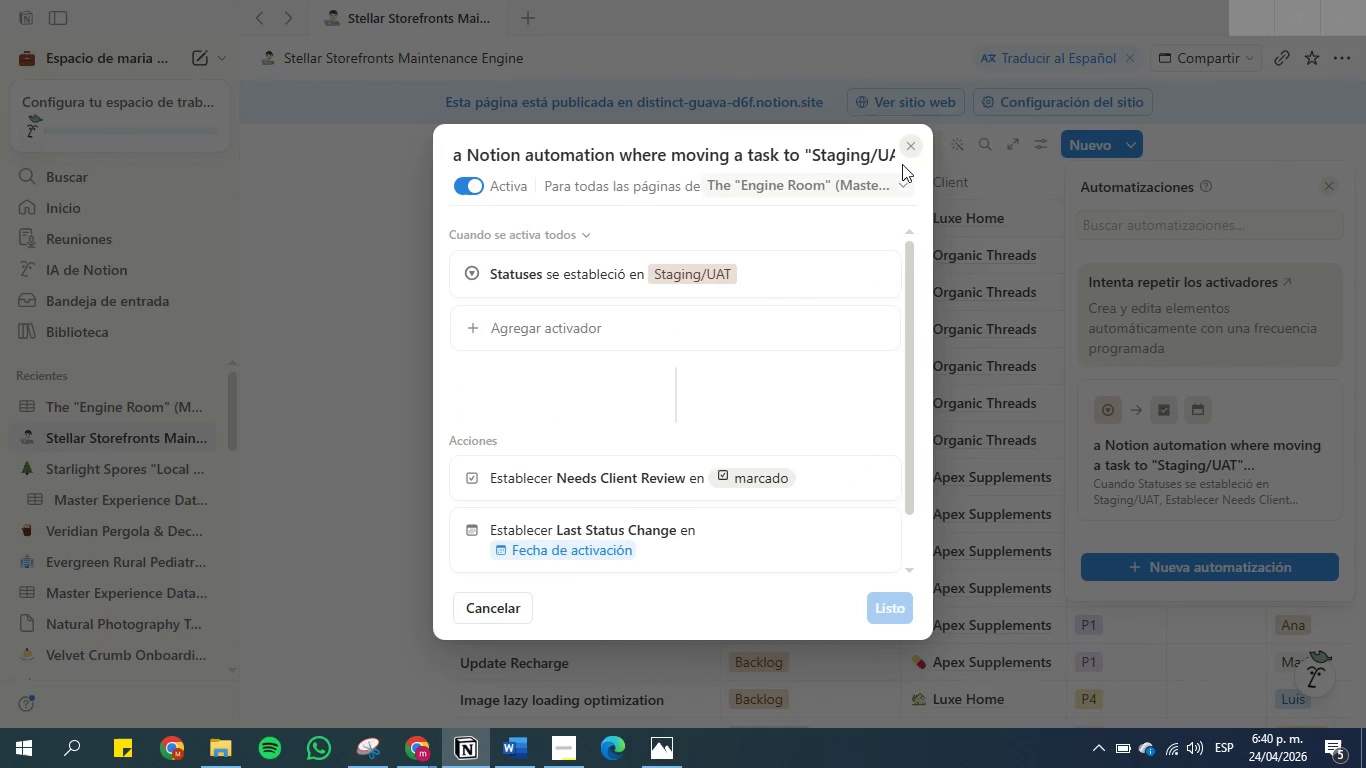 
left_click([906, 142])
 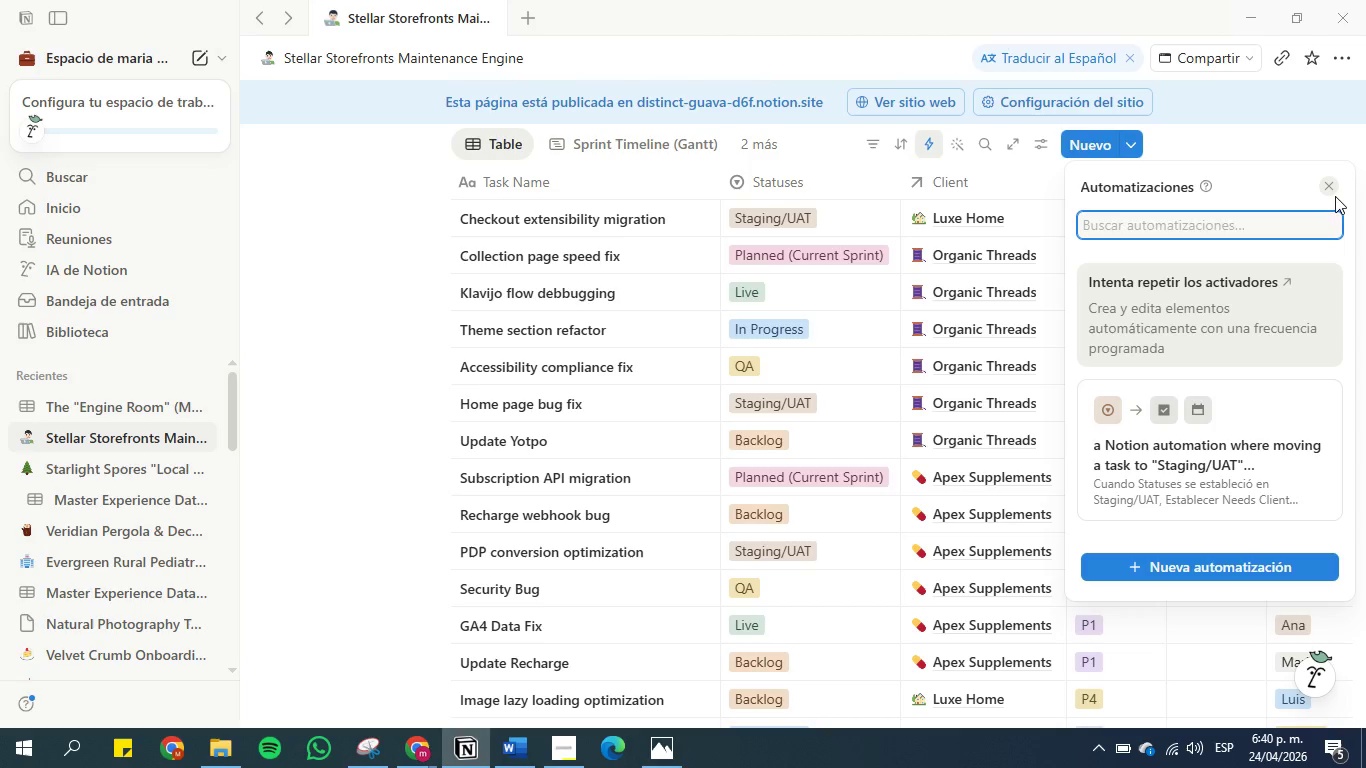 
left_click([1332, 184])
 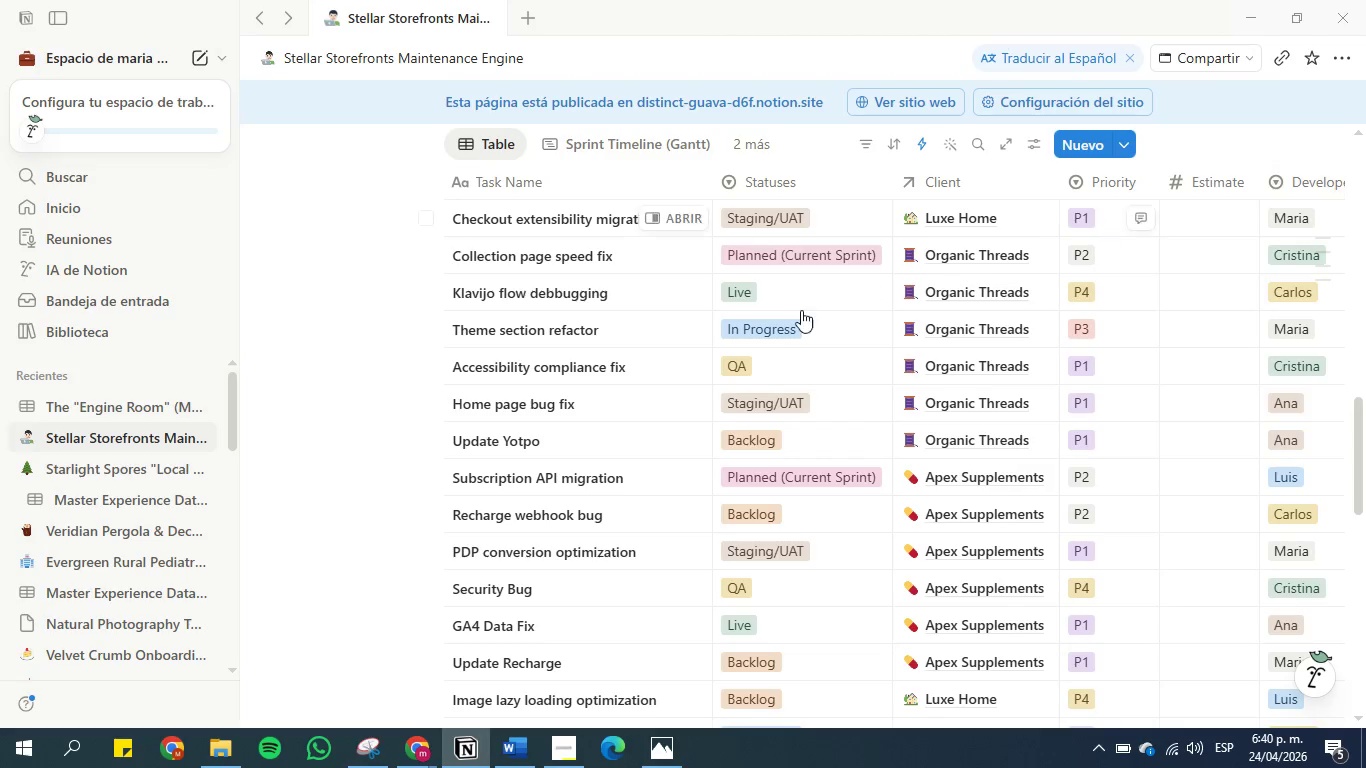 
scroll: coordinate [801, 311], scroll_direction: up, amount: 2.0
 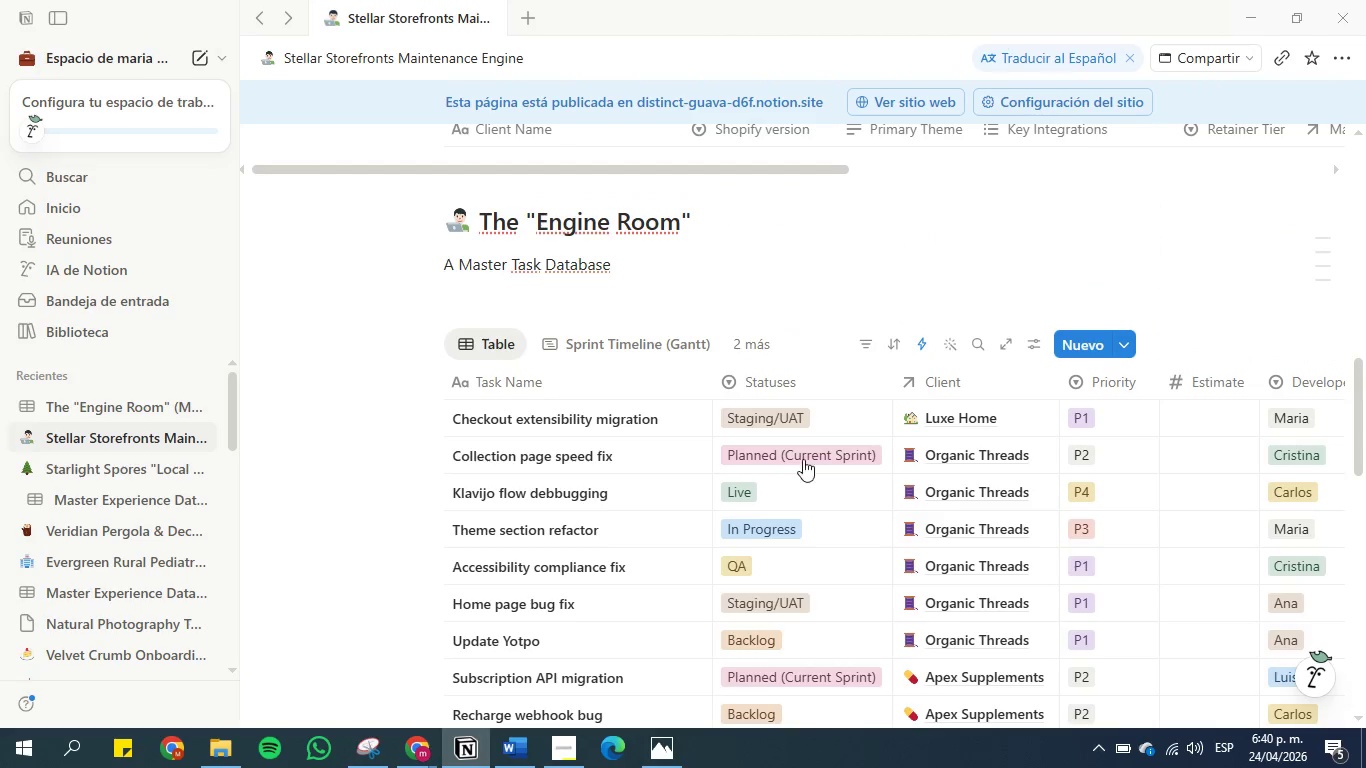 
scroll: coordinate [803, 473], scroll_direction: none, amount: 0.0
 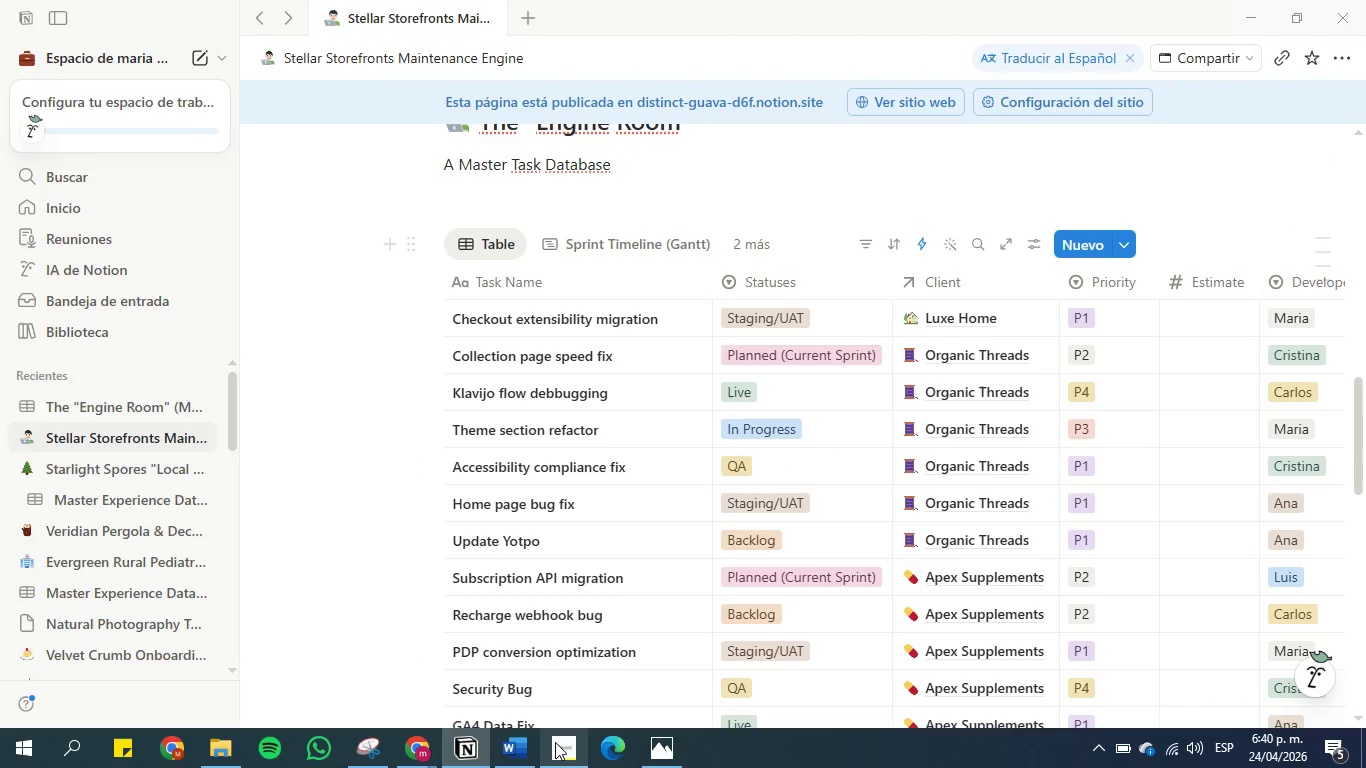 
scroll: coordinate [562, 659], scroll_direction: up, amount: 1.0
 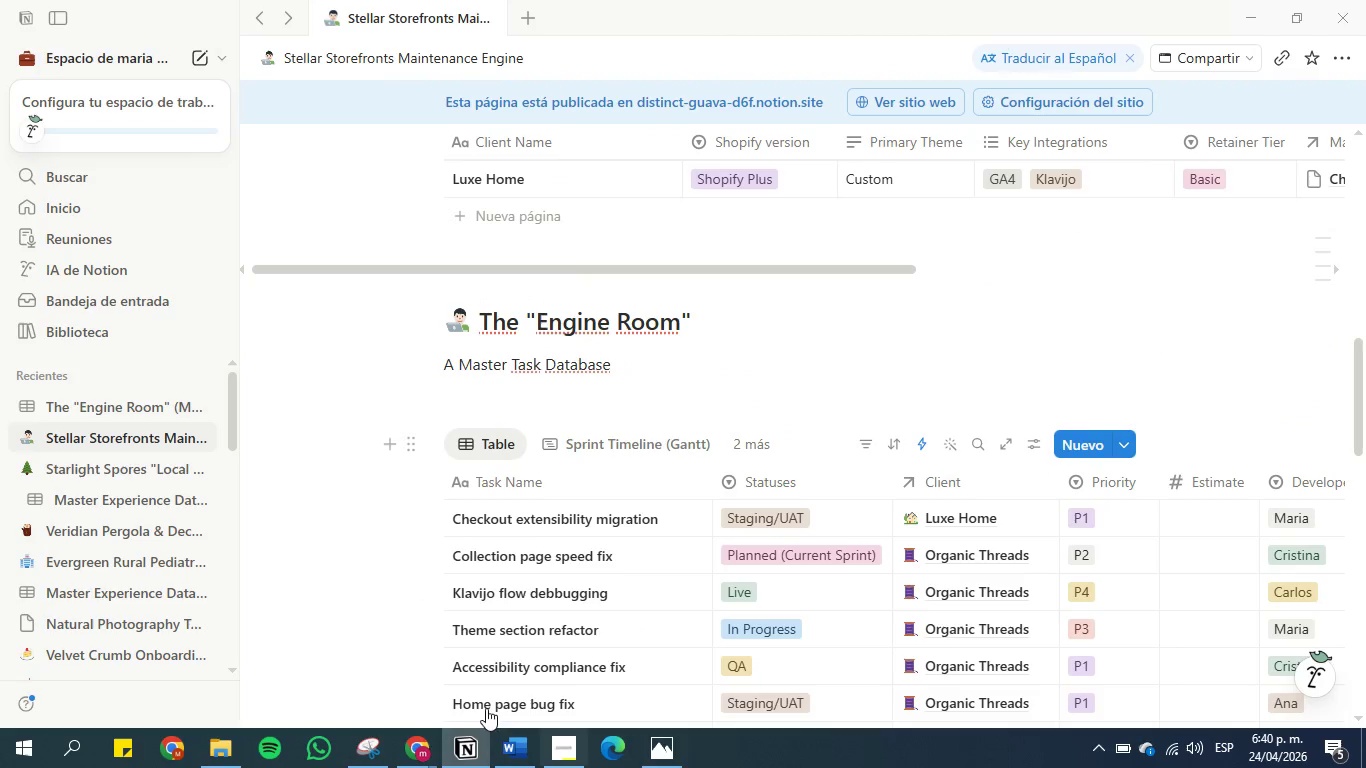 
left_click([412, 758])
 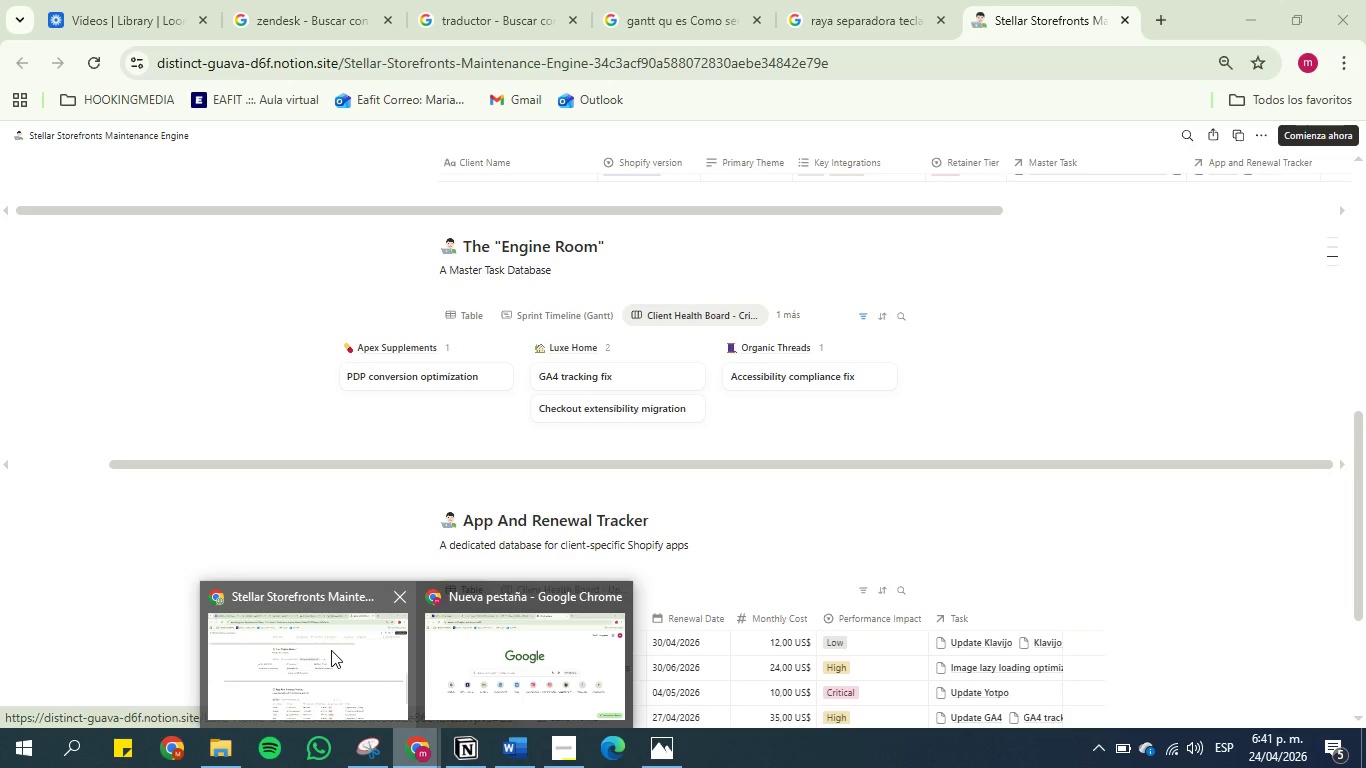 
wait(65.33)
 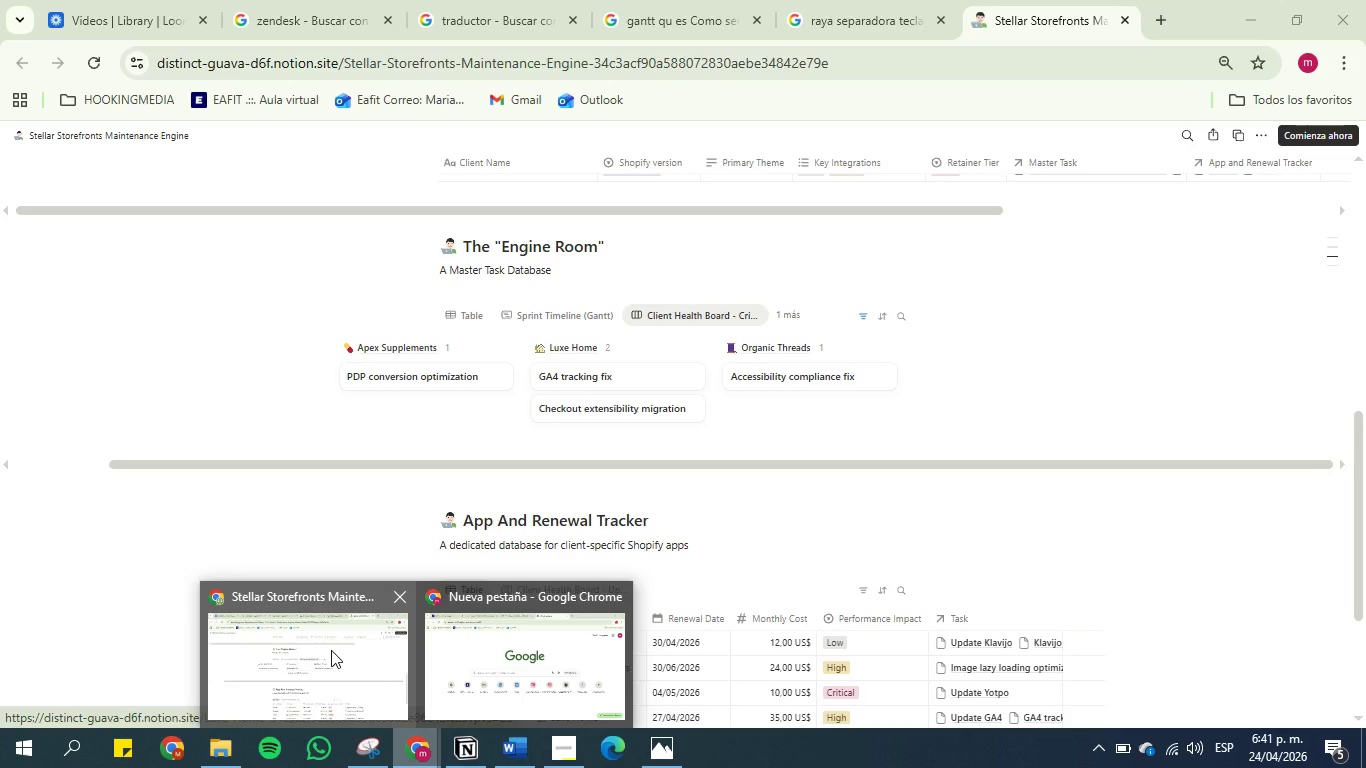 
left_click([338, 657])
 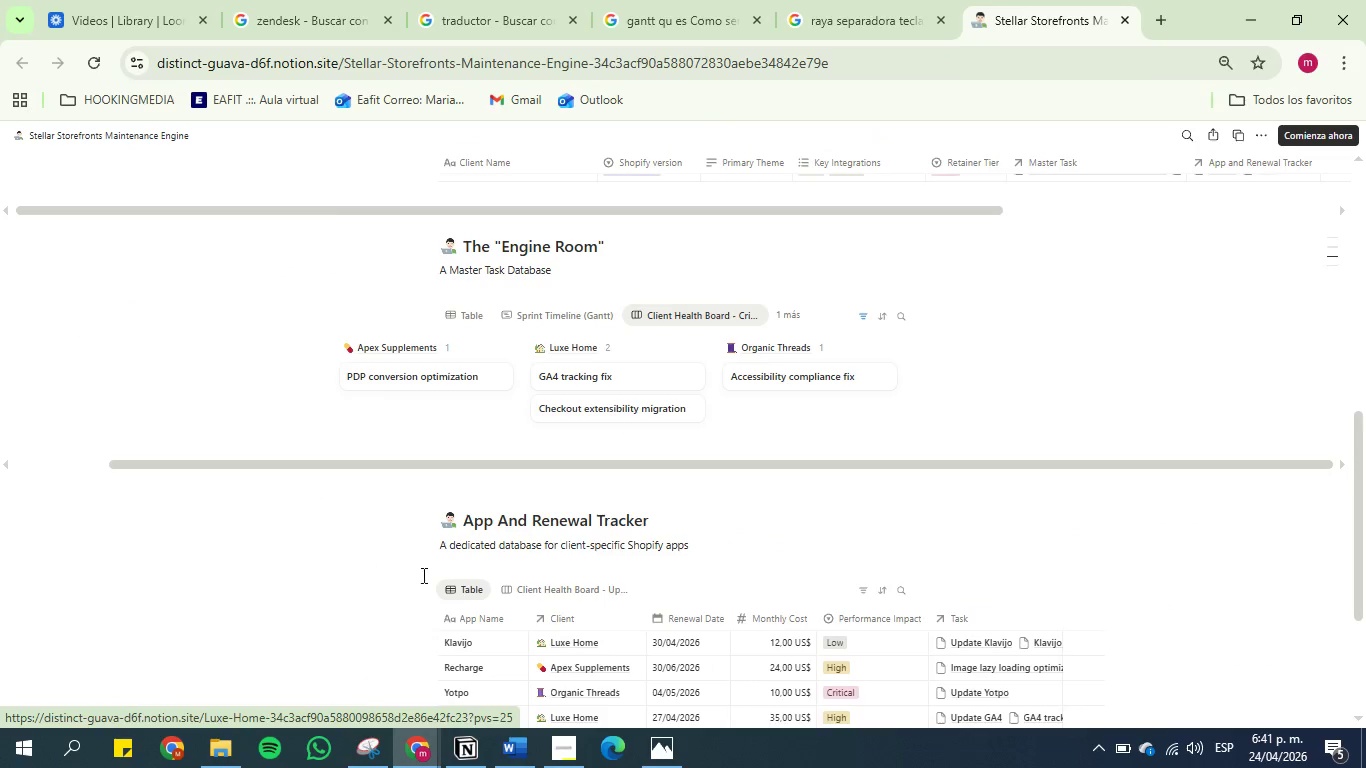 
scroll: coordinate [682, 426], scroll_direction: down, amount: 1.0
 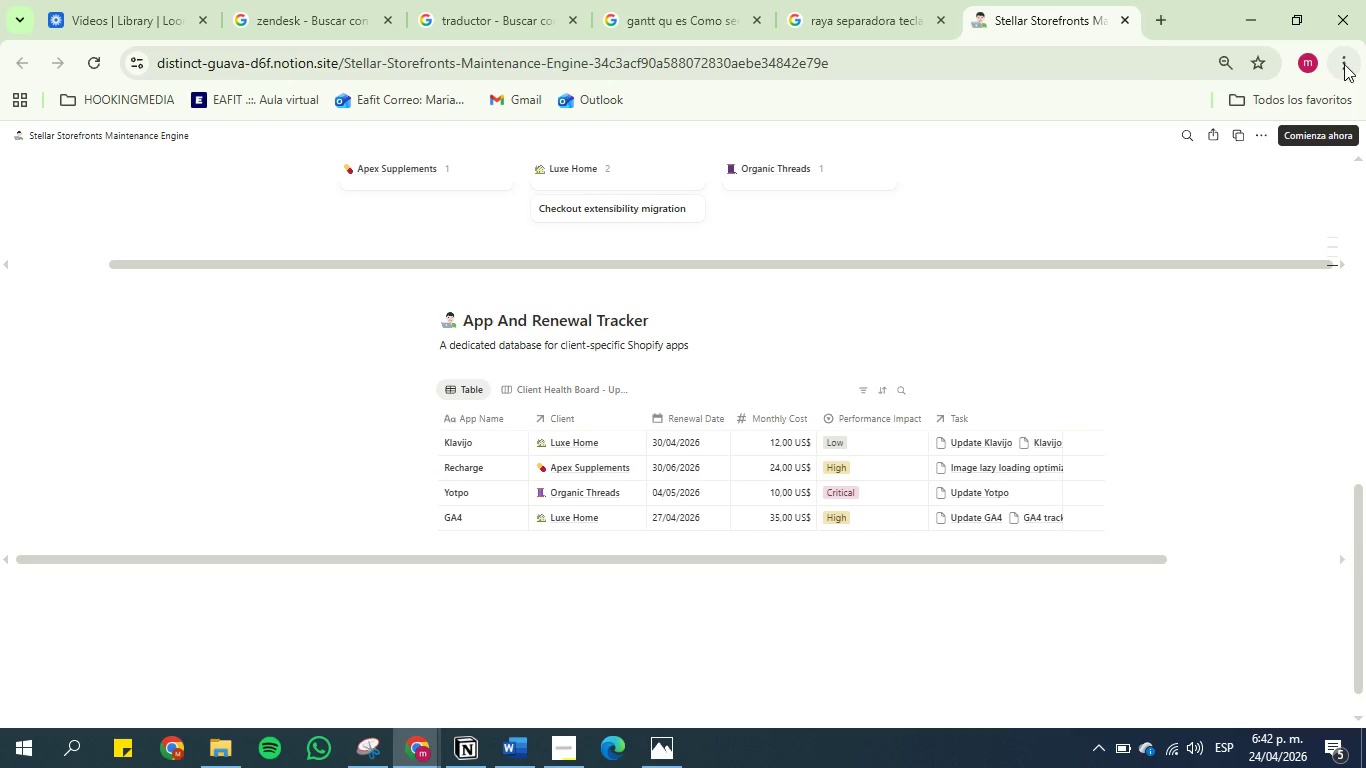 
wait(26.03)
 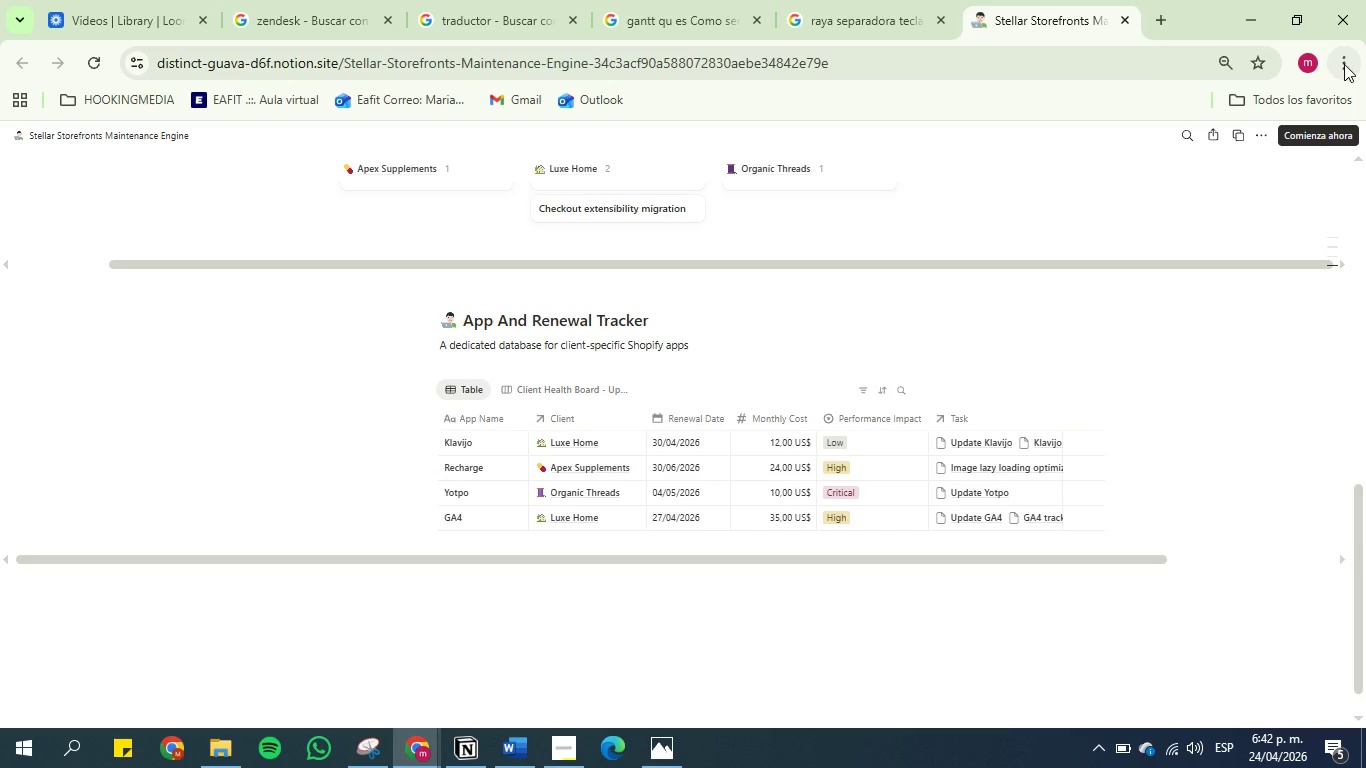 
scroll: coordinate [904, 340], scroll_direction: up, amount: 2.0
 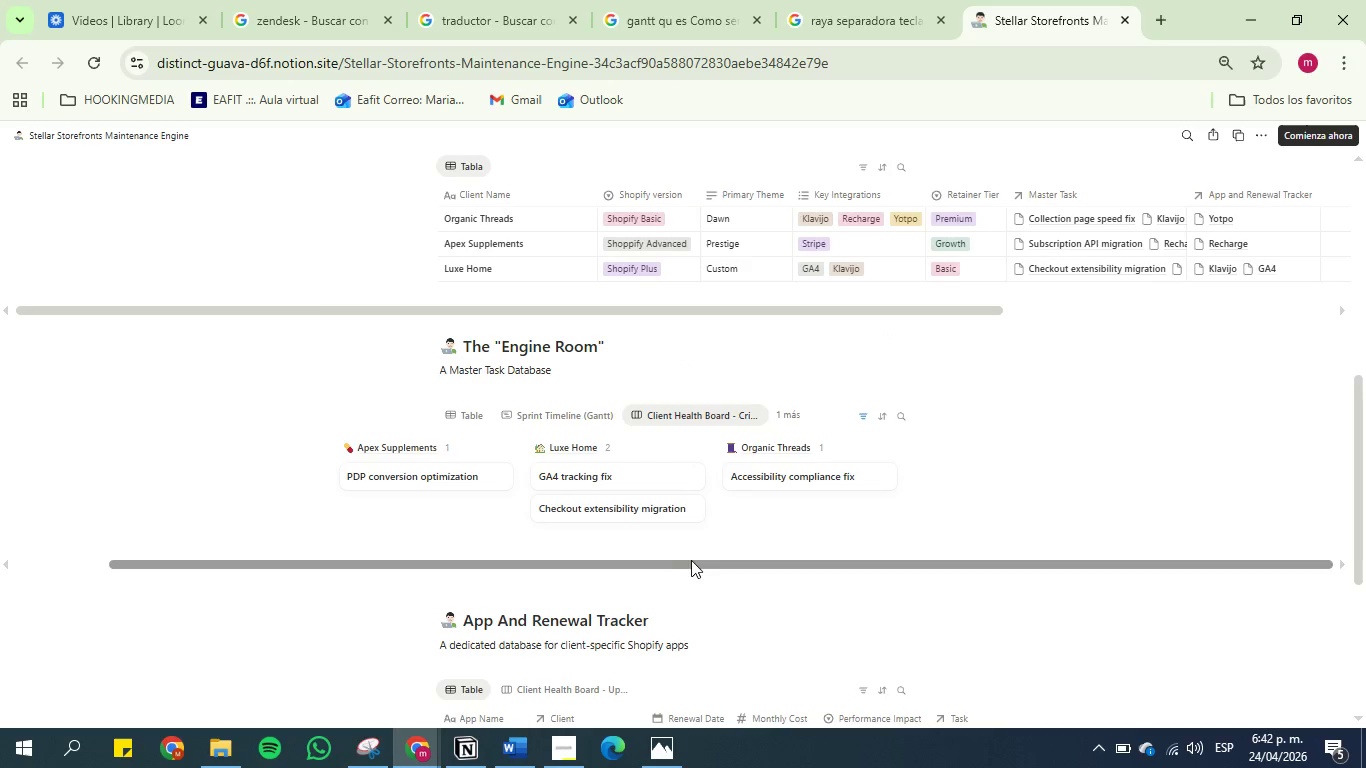 
left_click([476, 420])
 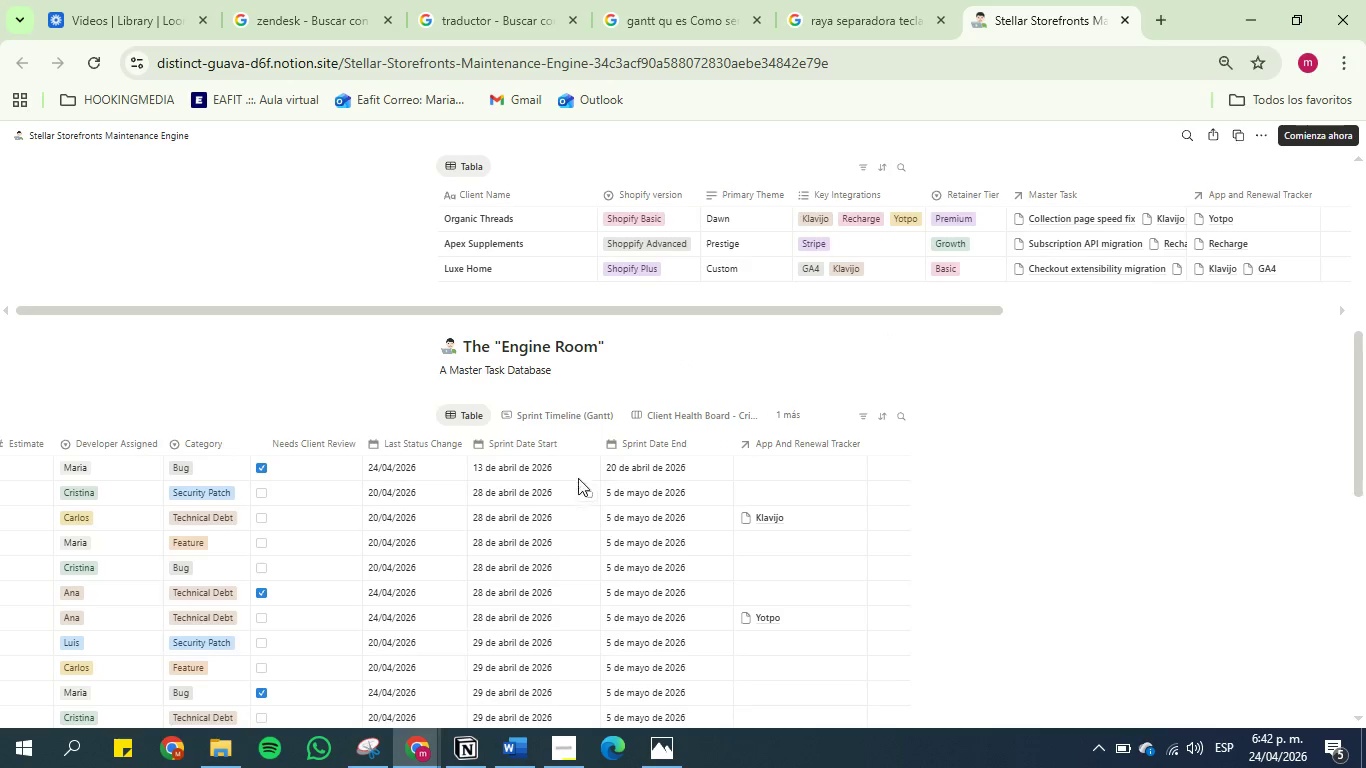 
scroll: coordinate [719, 472], scroll_direction: down, amount: 2.0
 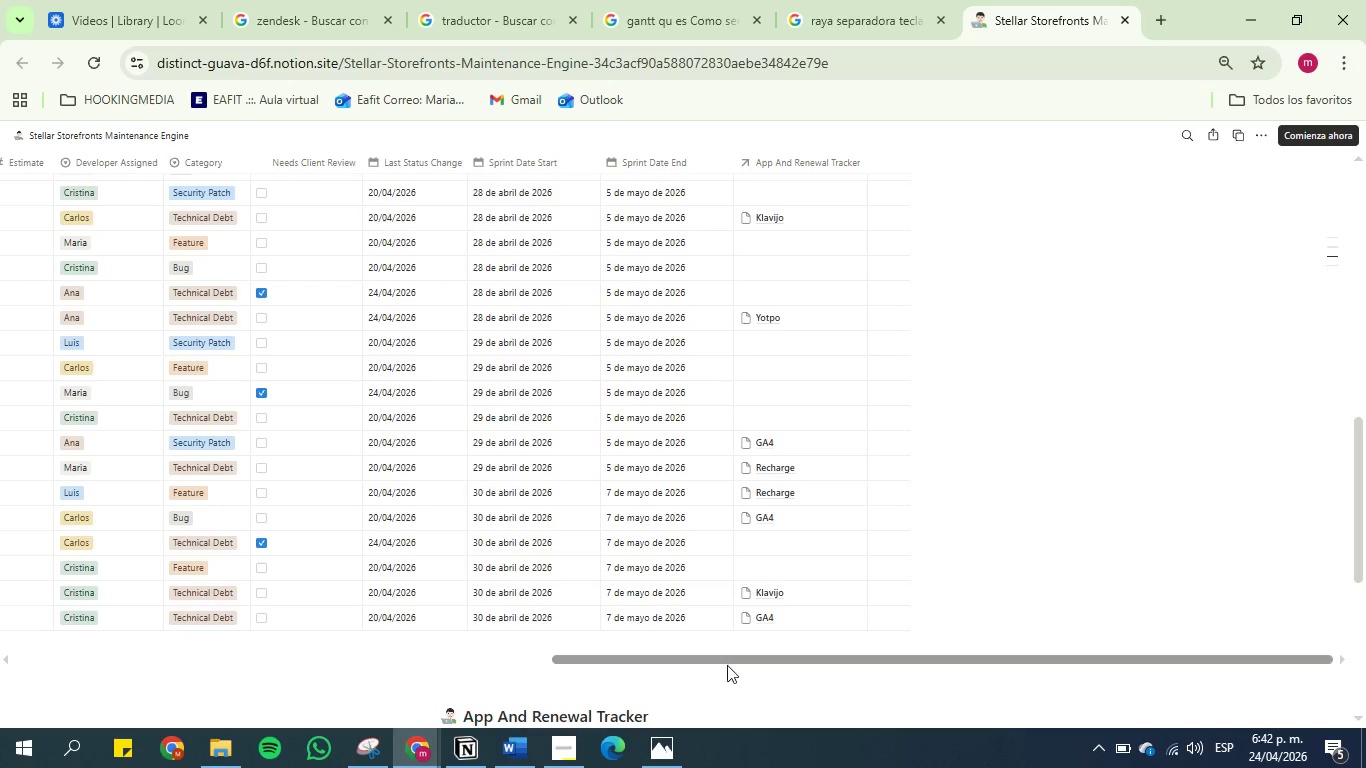 
left_click_drag(start_coordinate=[727, 662], to_coordinate=[394, 666])
 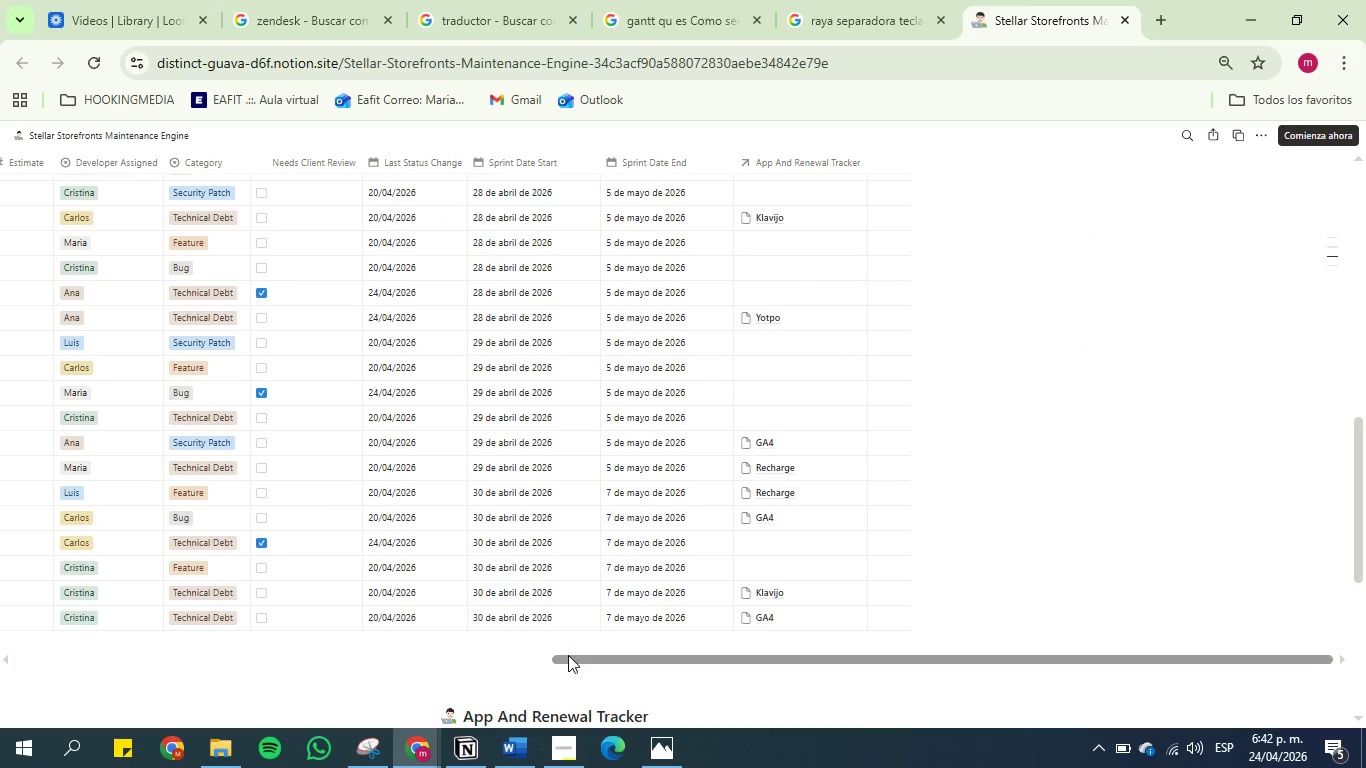 
left_click_drag(start_coordinate=[568, 655], to_coordinate=[236, 676])
 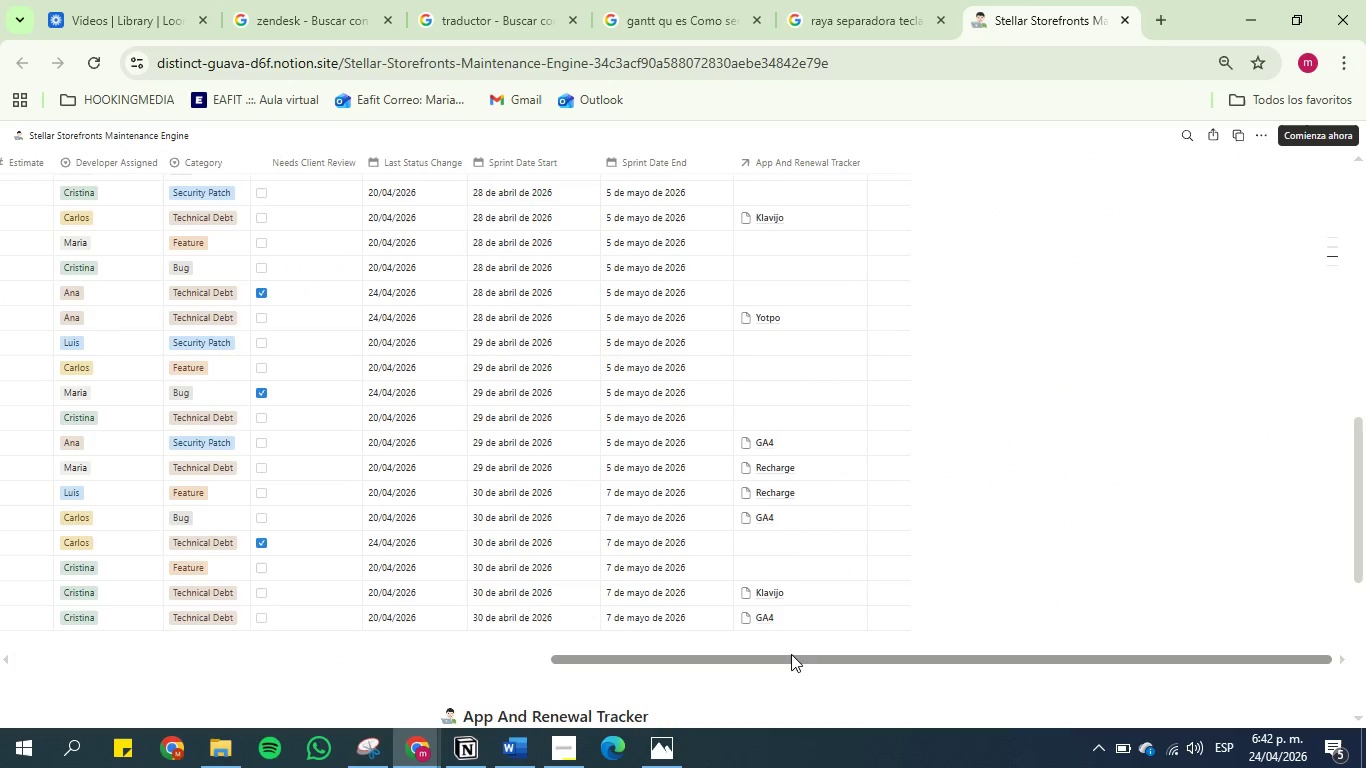 
left_click_drag(start_coordinate=[791, 658], to_coordinate=[430, 666])
 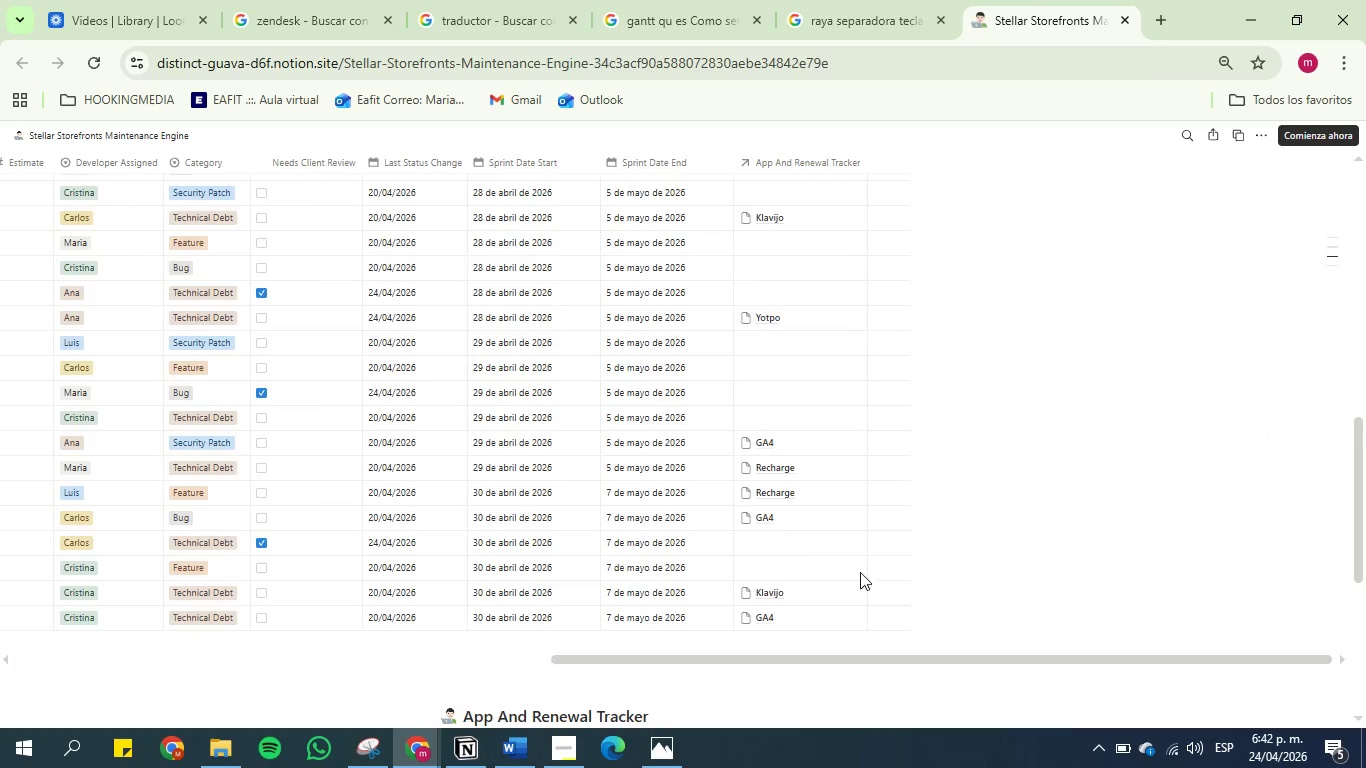 
scroll: coordinate [824, 441], scroll_direction: up, amount: 2.0
 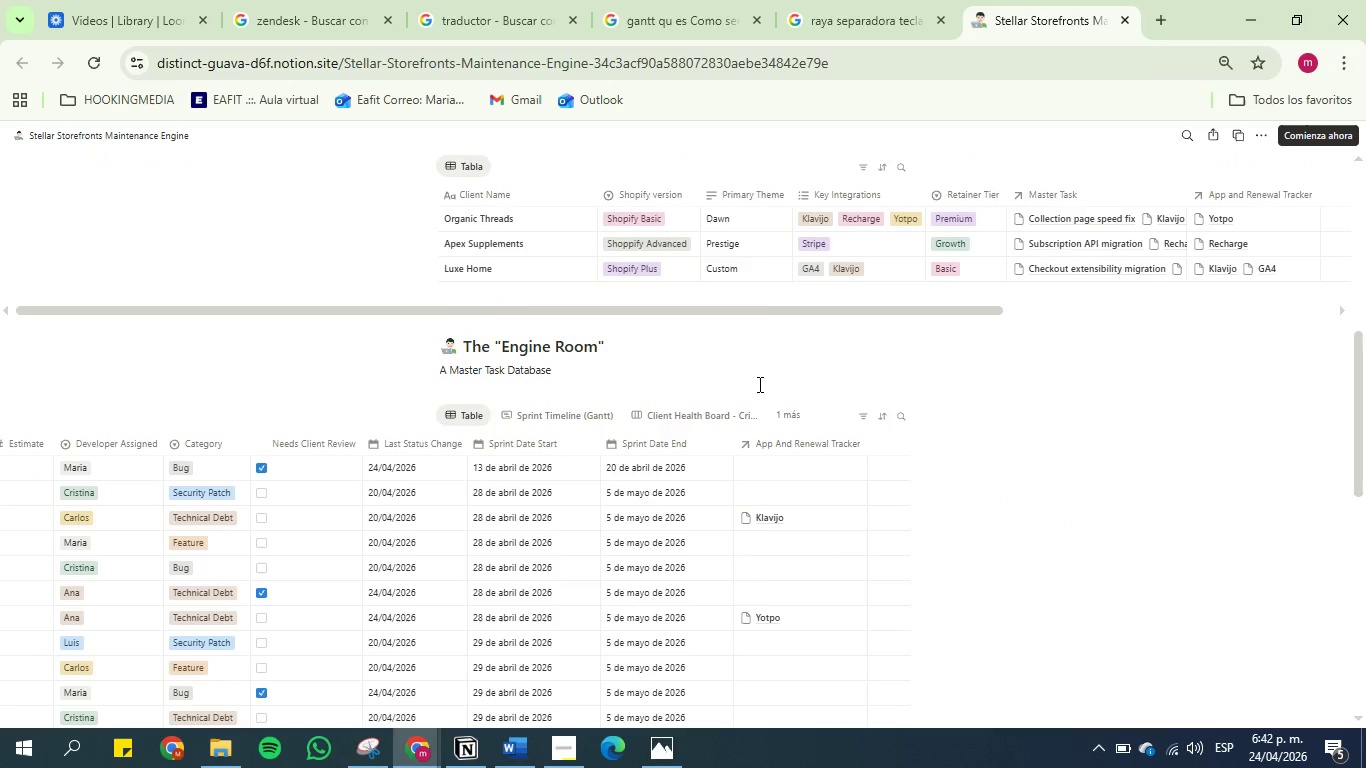 
scroll: coordinate [757, 384], scroll_direction: none, amount: 0.0
 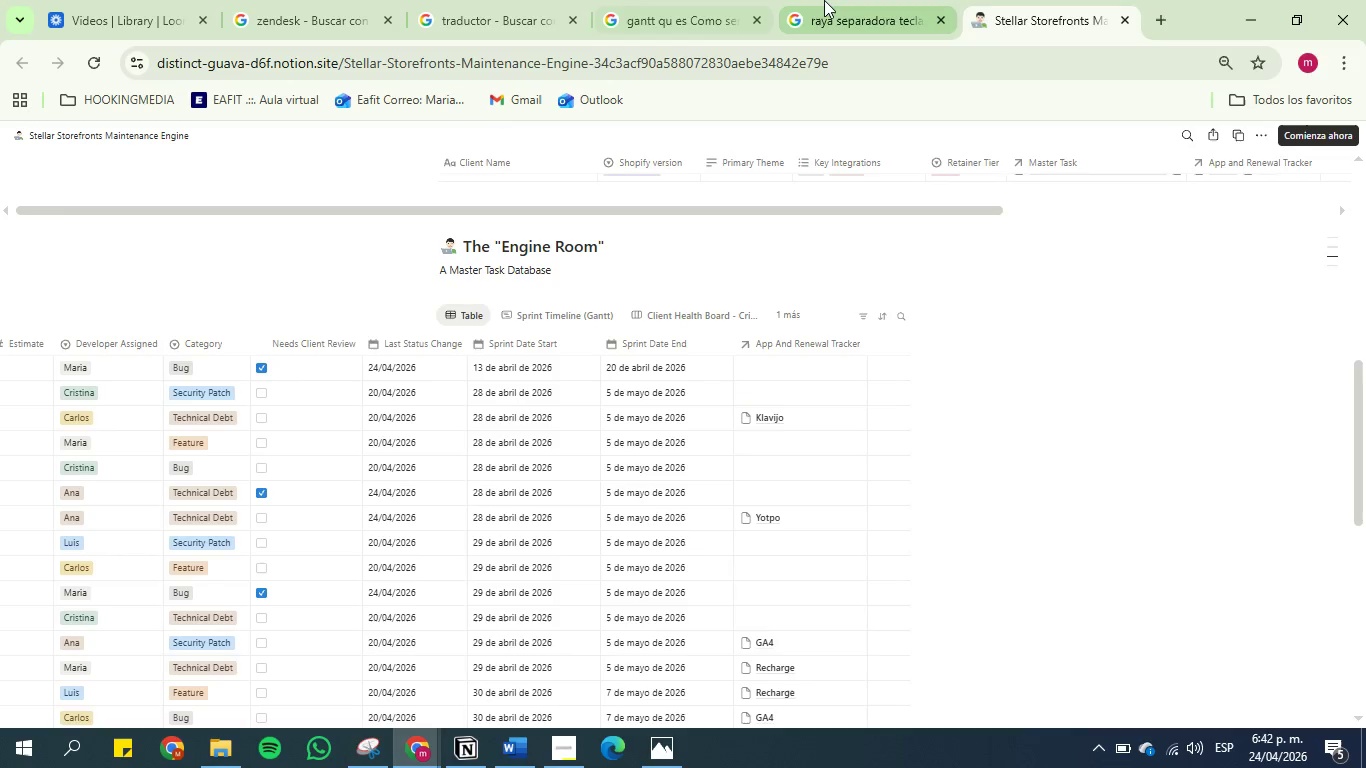 
left_click([880, 0])
 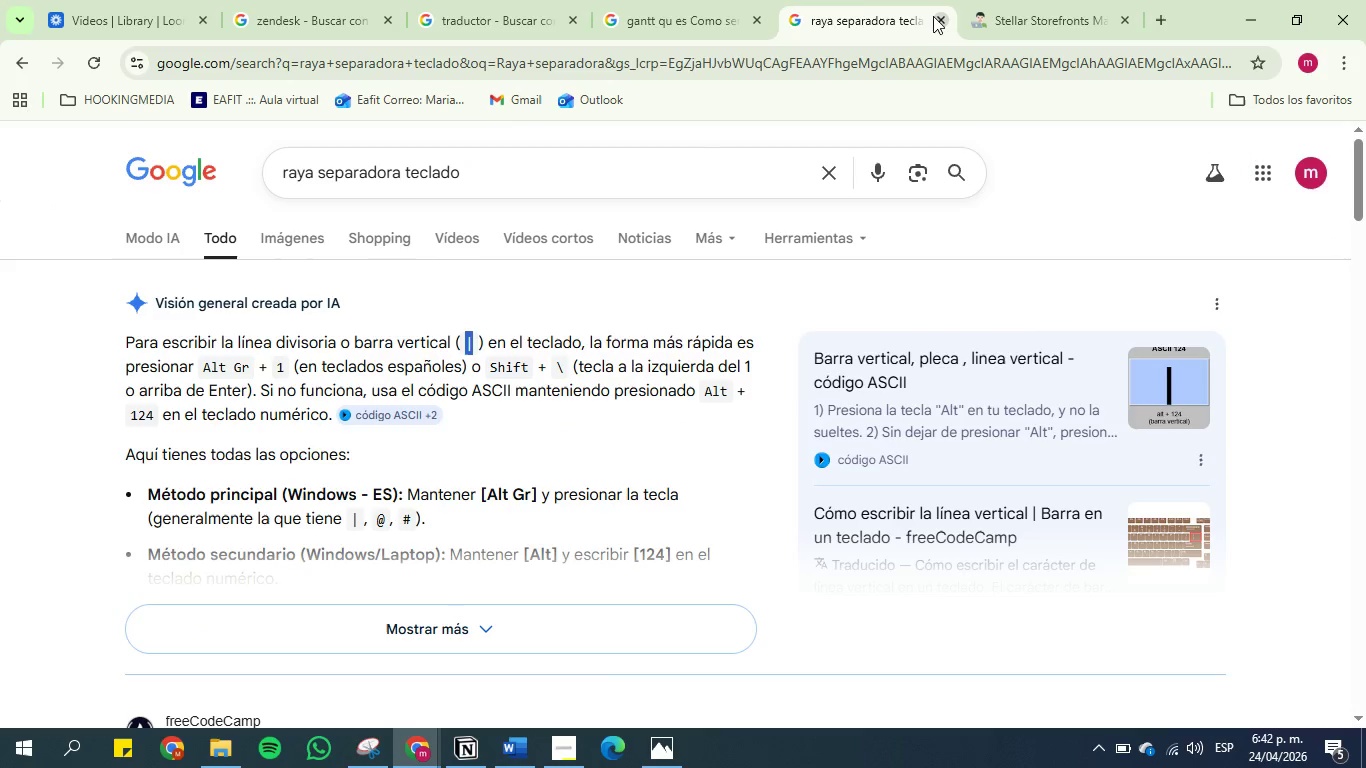 
left_click([936, 12])
 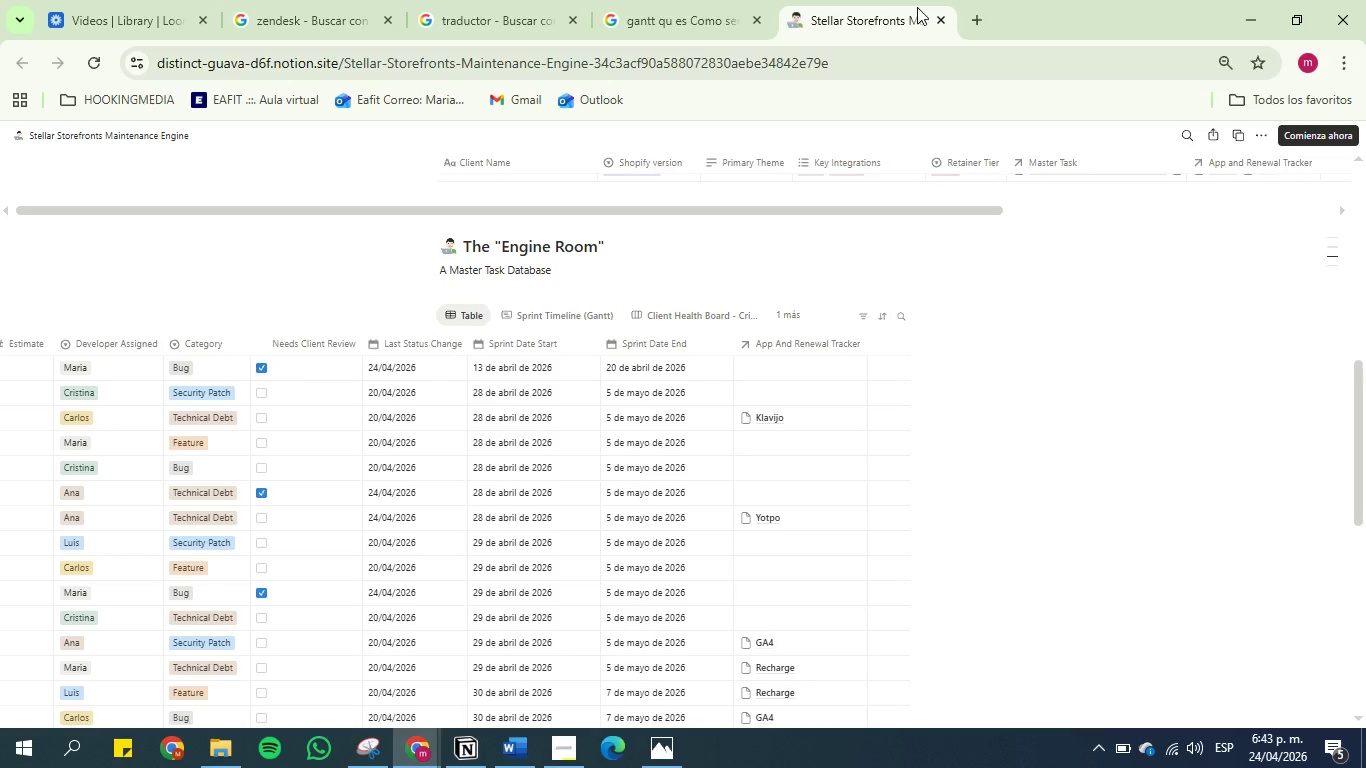 
wait(68.48)
 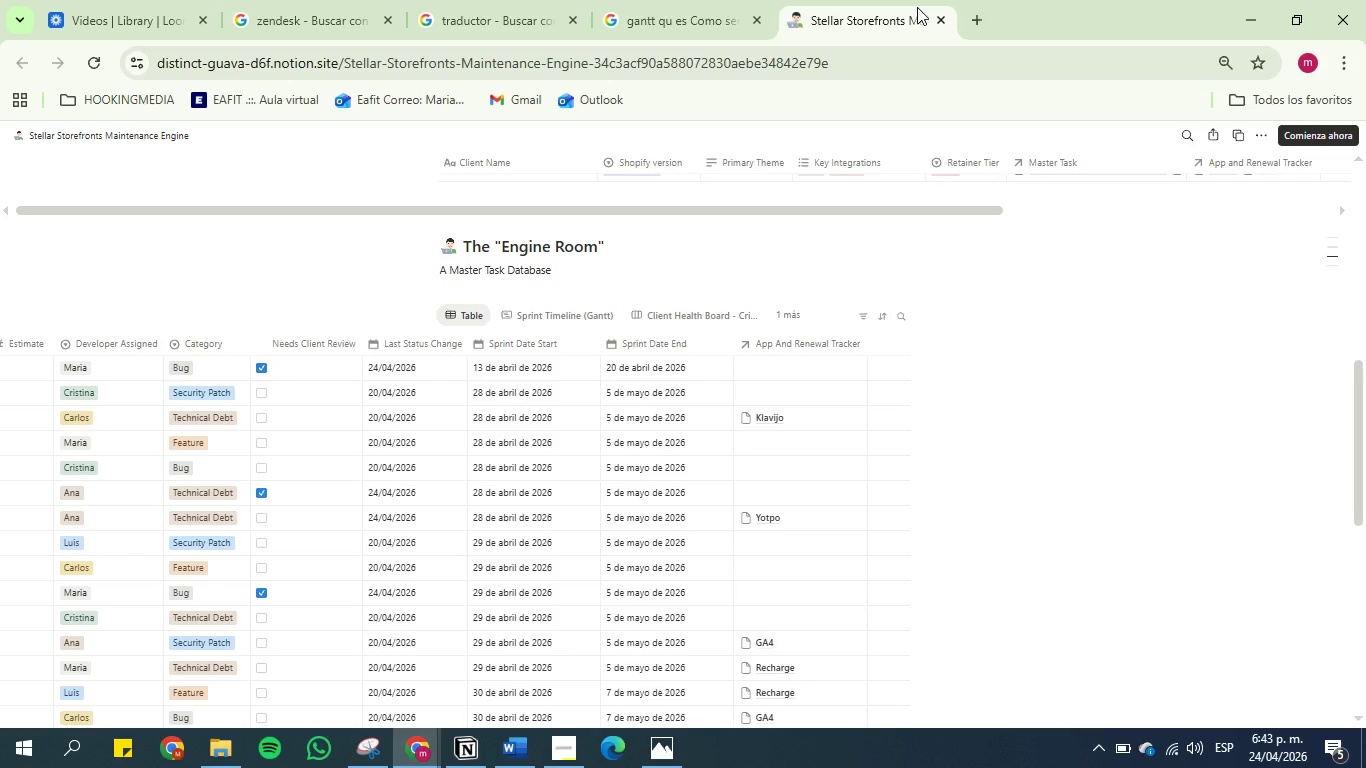 
scroll: coordinate [633, 326], scroll_direction: down, amount: 3.0
 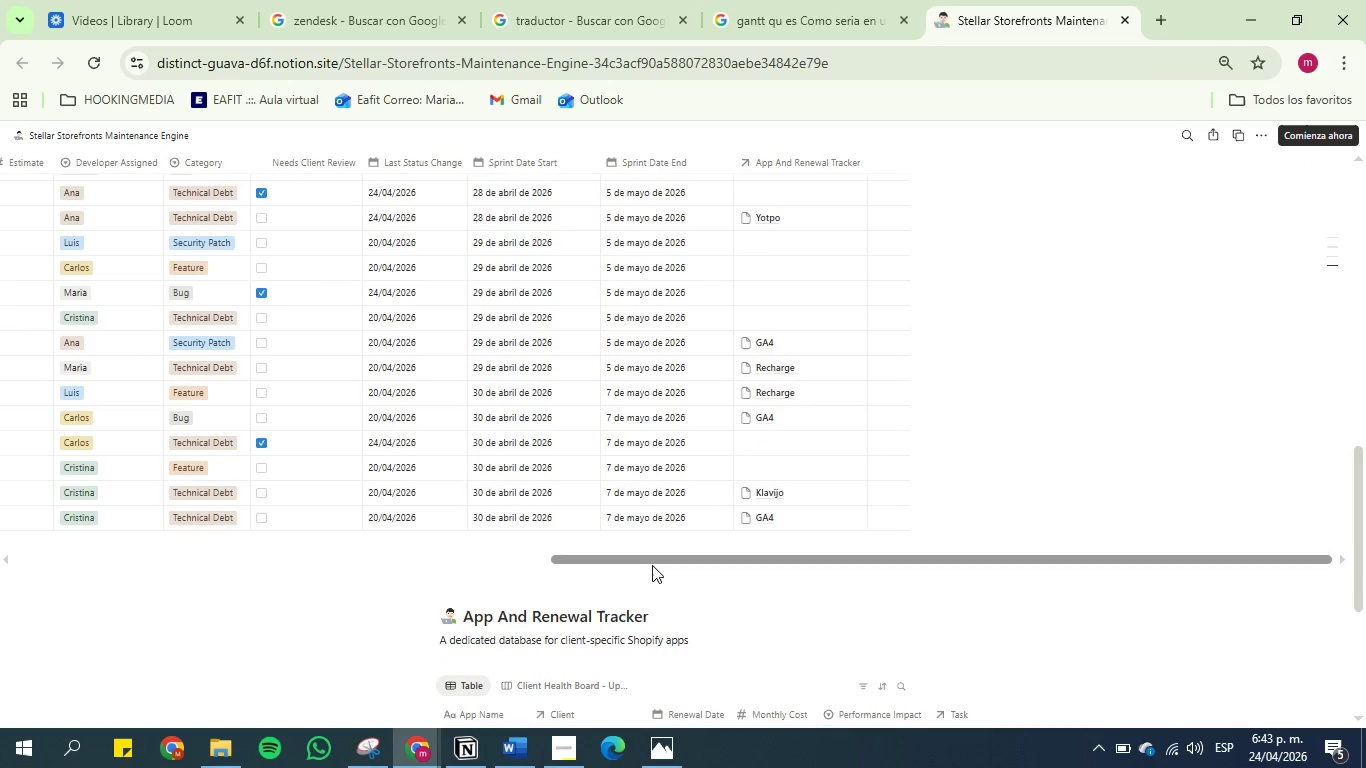 
left_click_drag(start_coordinate=[652, 564], to_coordinate=[361, 571])
 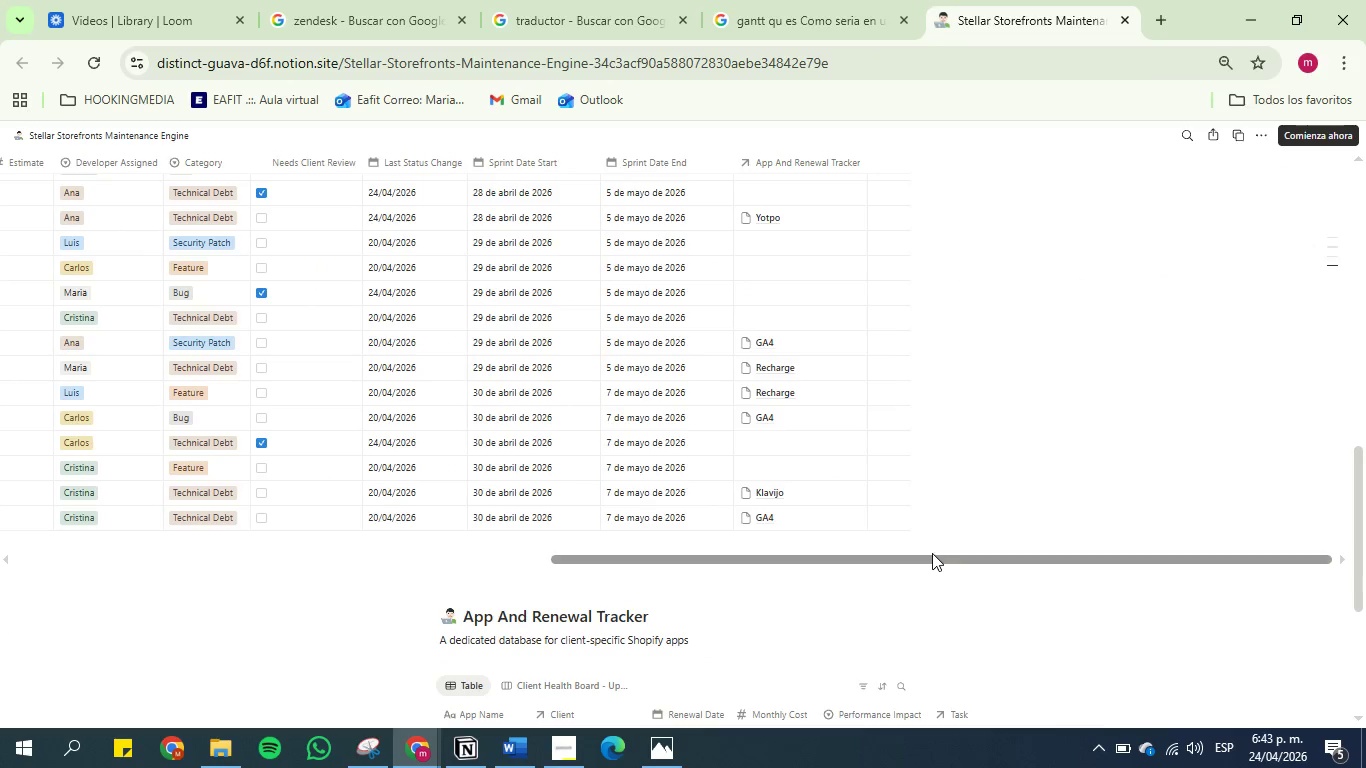 
left_click_drag(start_coordinate=[932, 555], to_coordinate=[242, 556])
 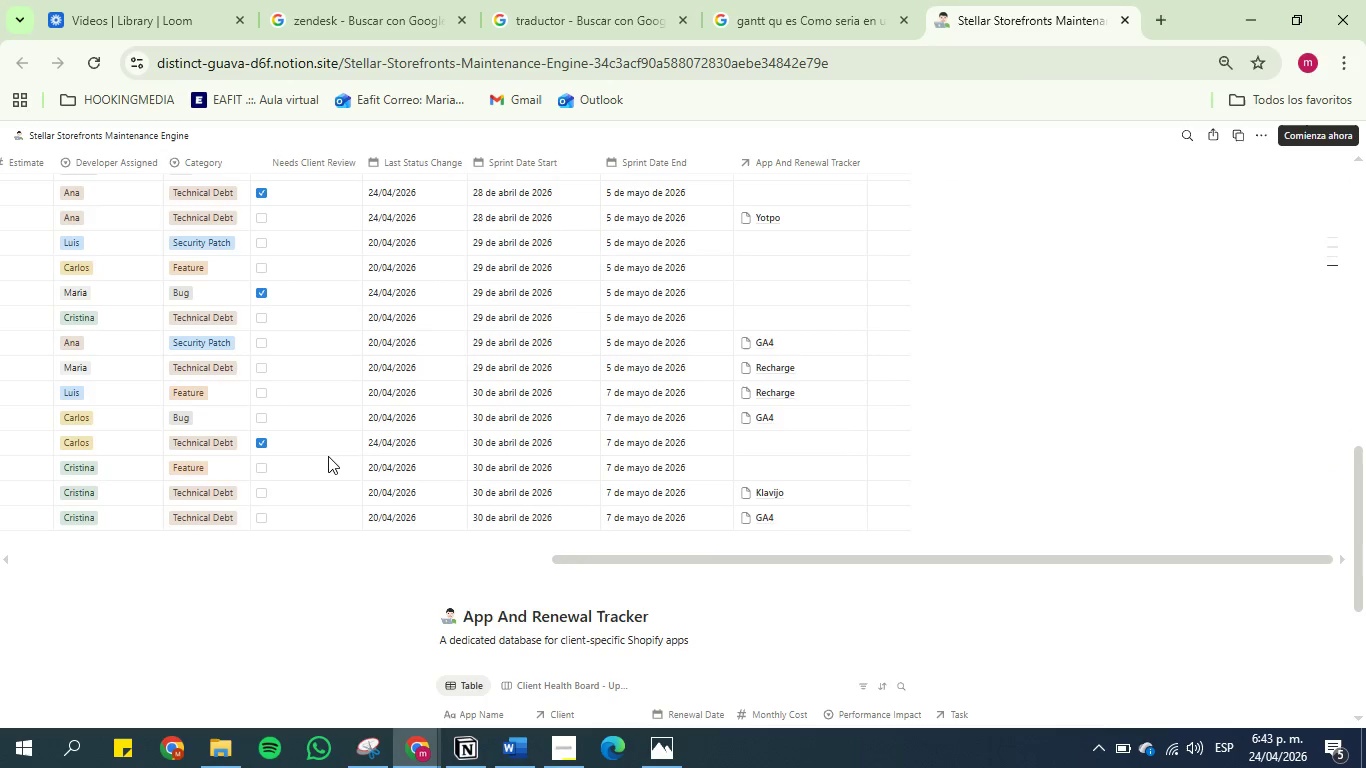 
scroll: coordinate [360, 441], scroll_direction: up, amount: 1.0
 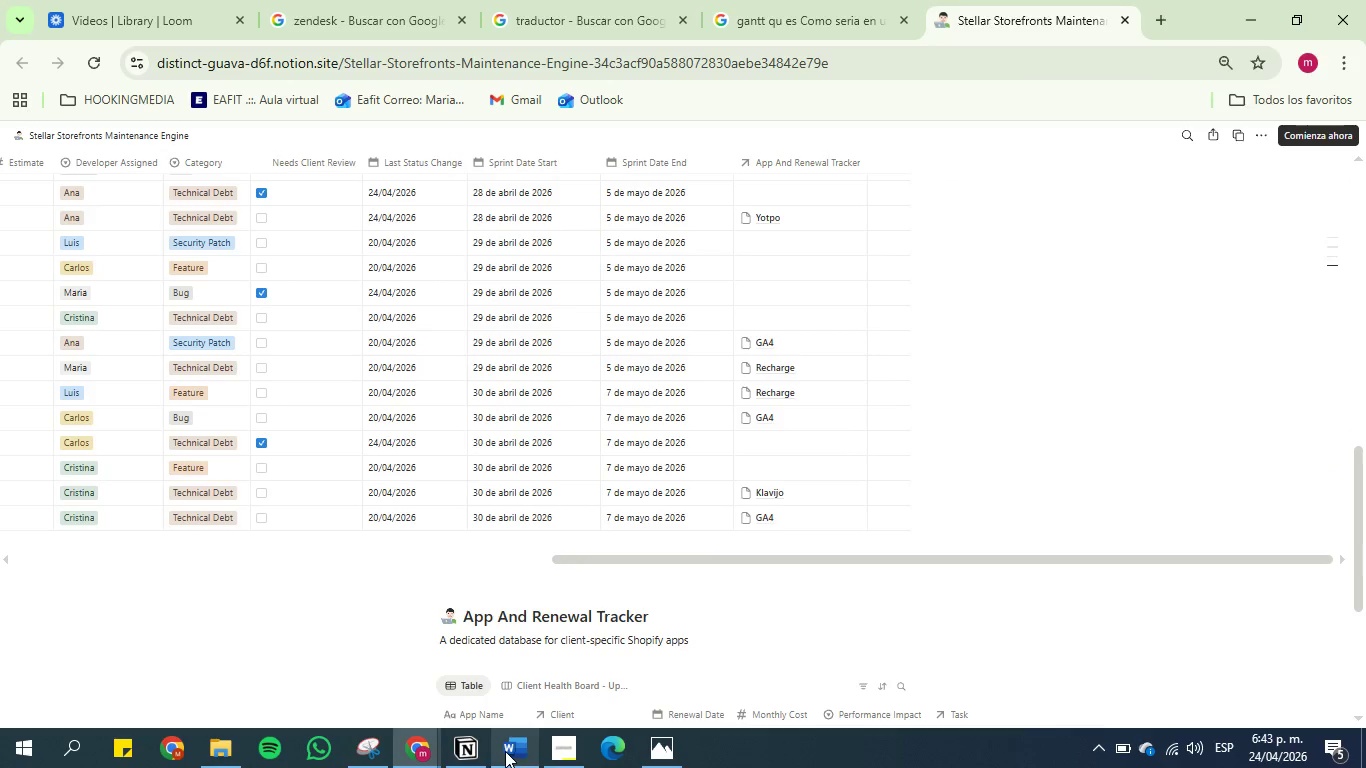 
left_click([465, 753])
 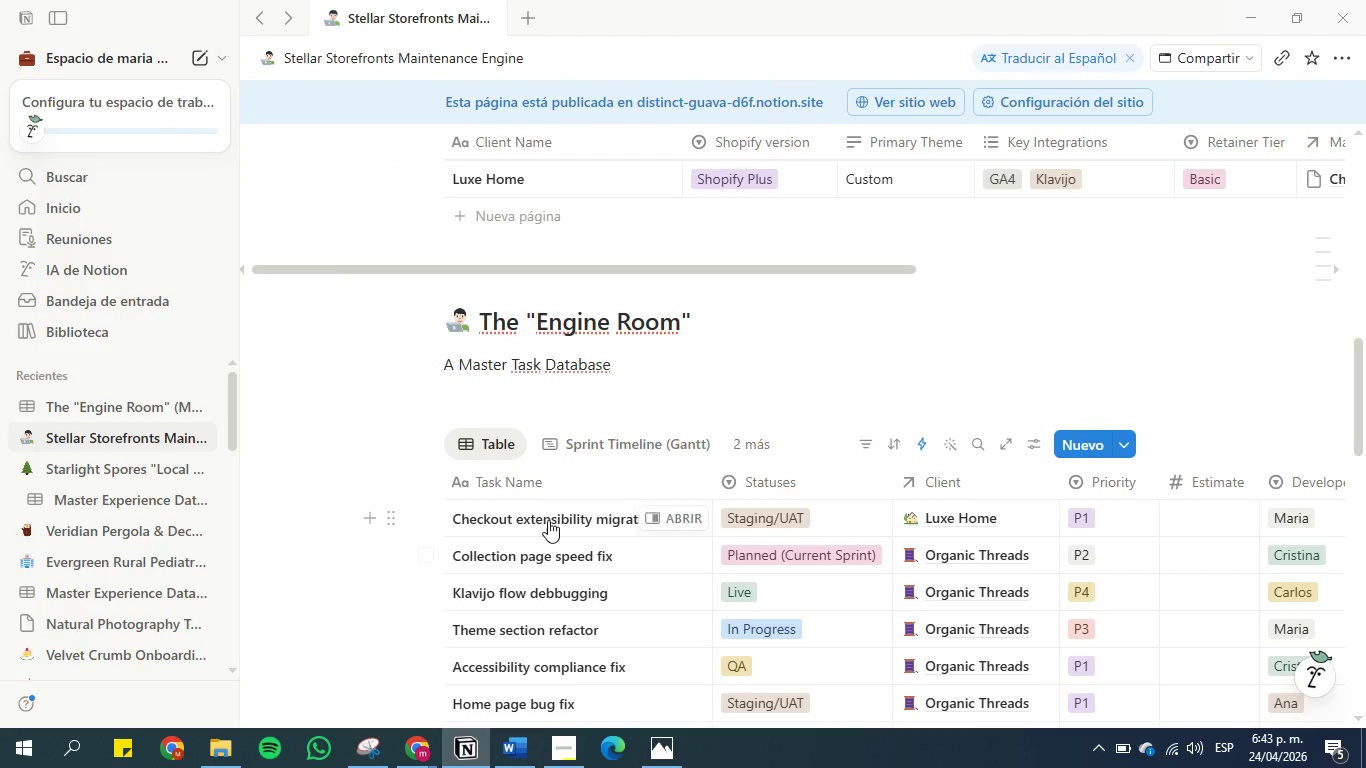 
scroll: coordinate [563, 473], scroll_direction: down, amount: 6.0
 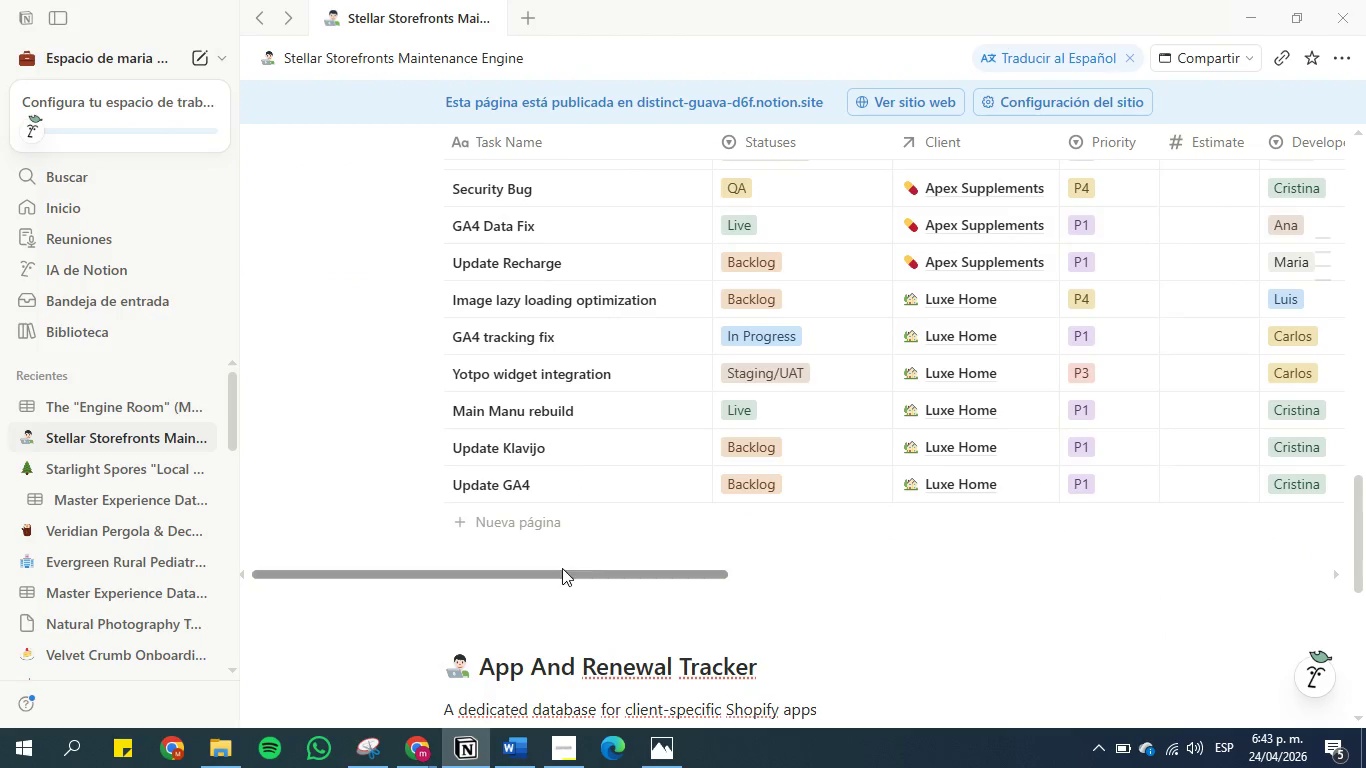 
left_click_drag(start_coordinate=[562, 572], to_coordinate=[532, 572])
 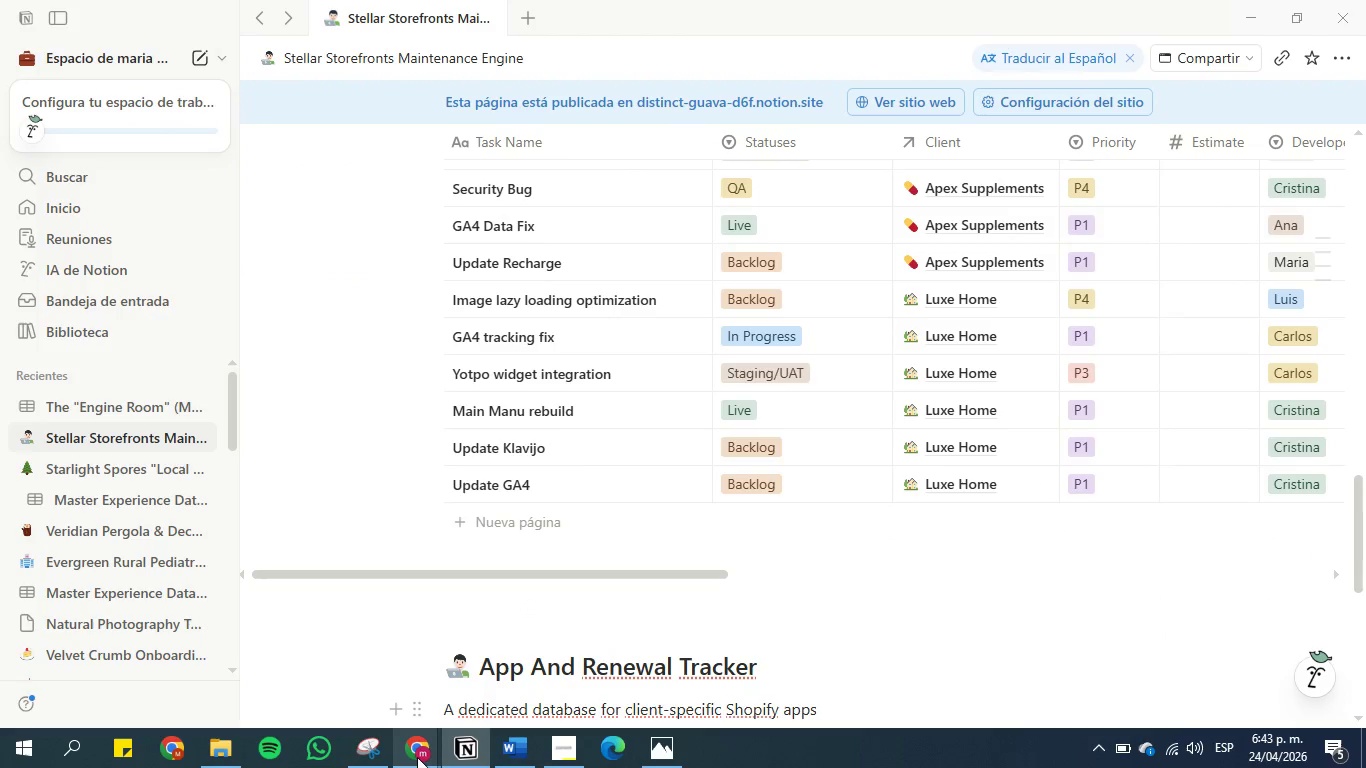 
left_click([408, 755])
 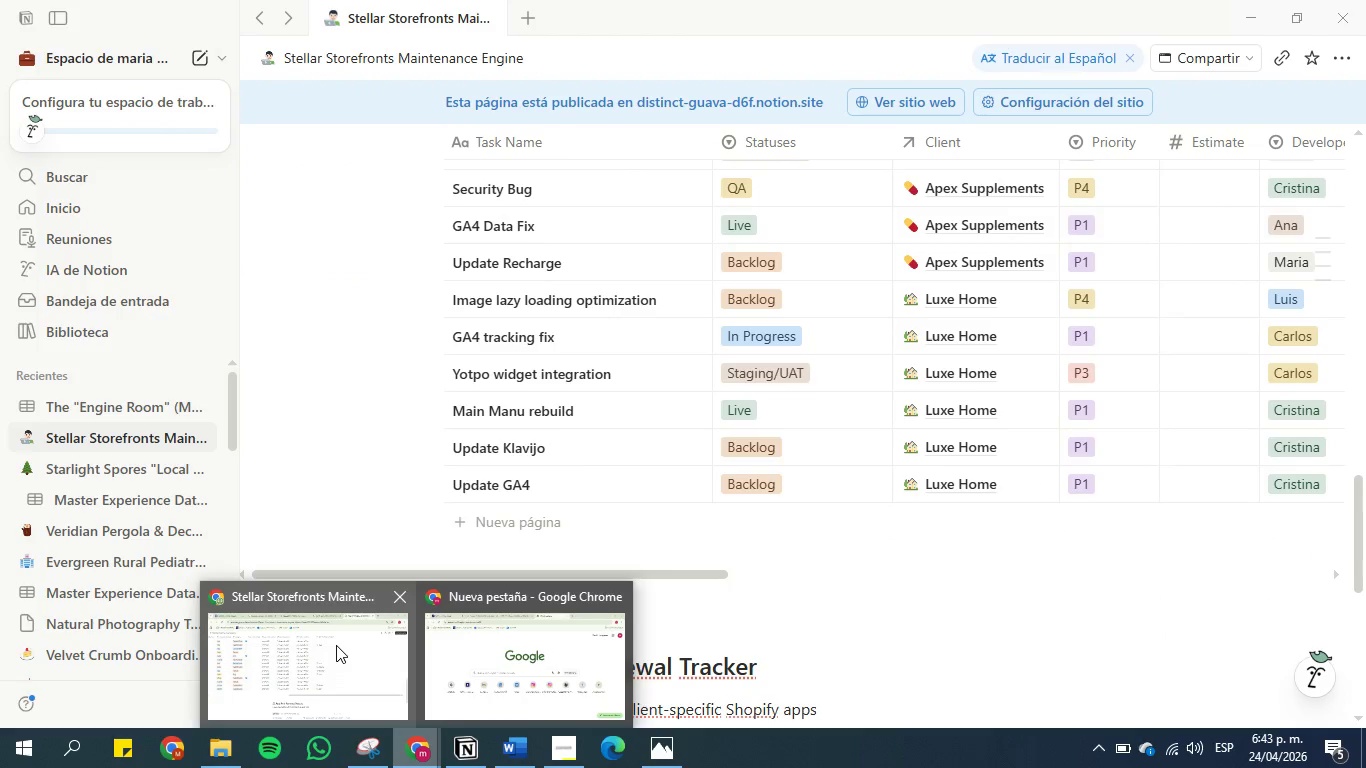 
left_click([336, 645])
 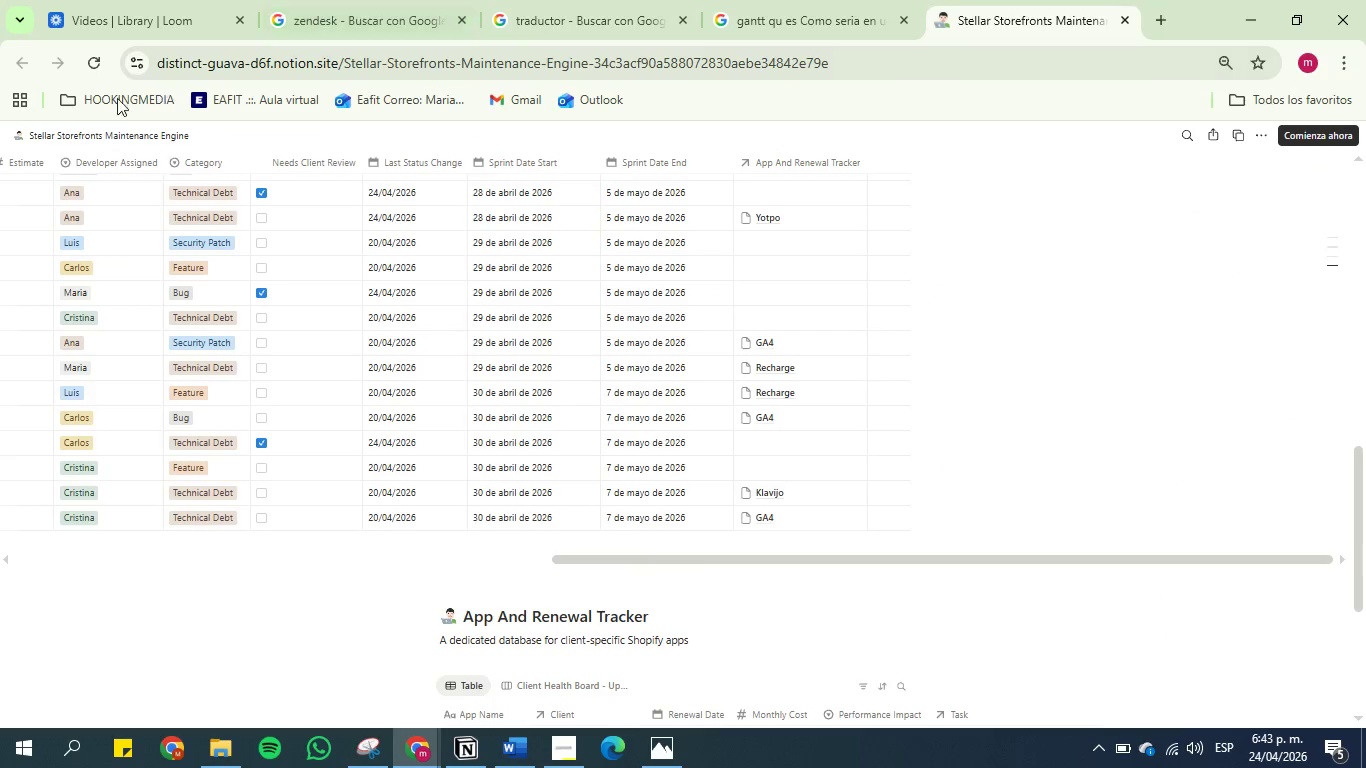 
left_click([88, 66])
 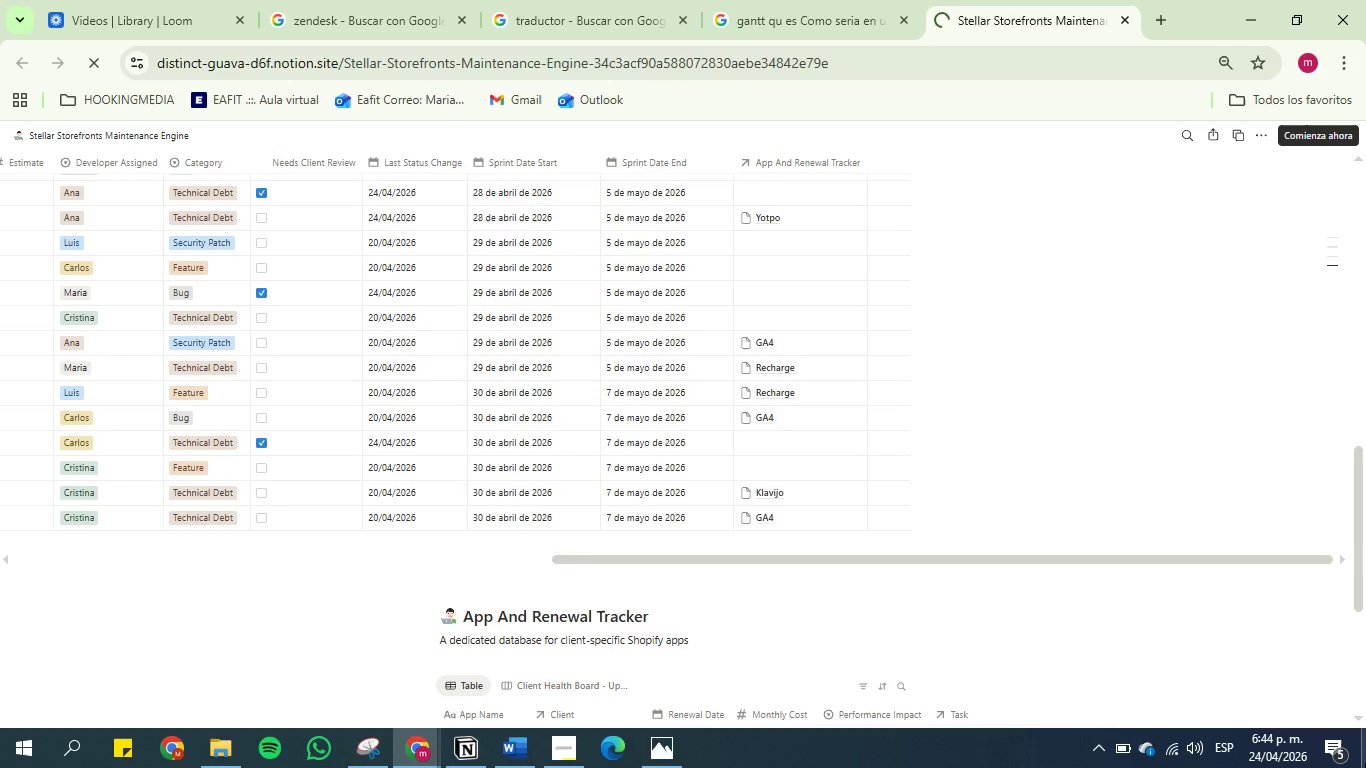 
wait(41.65)
 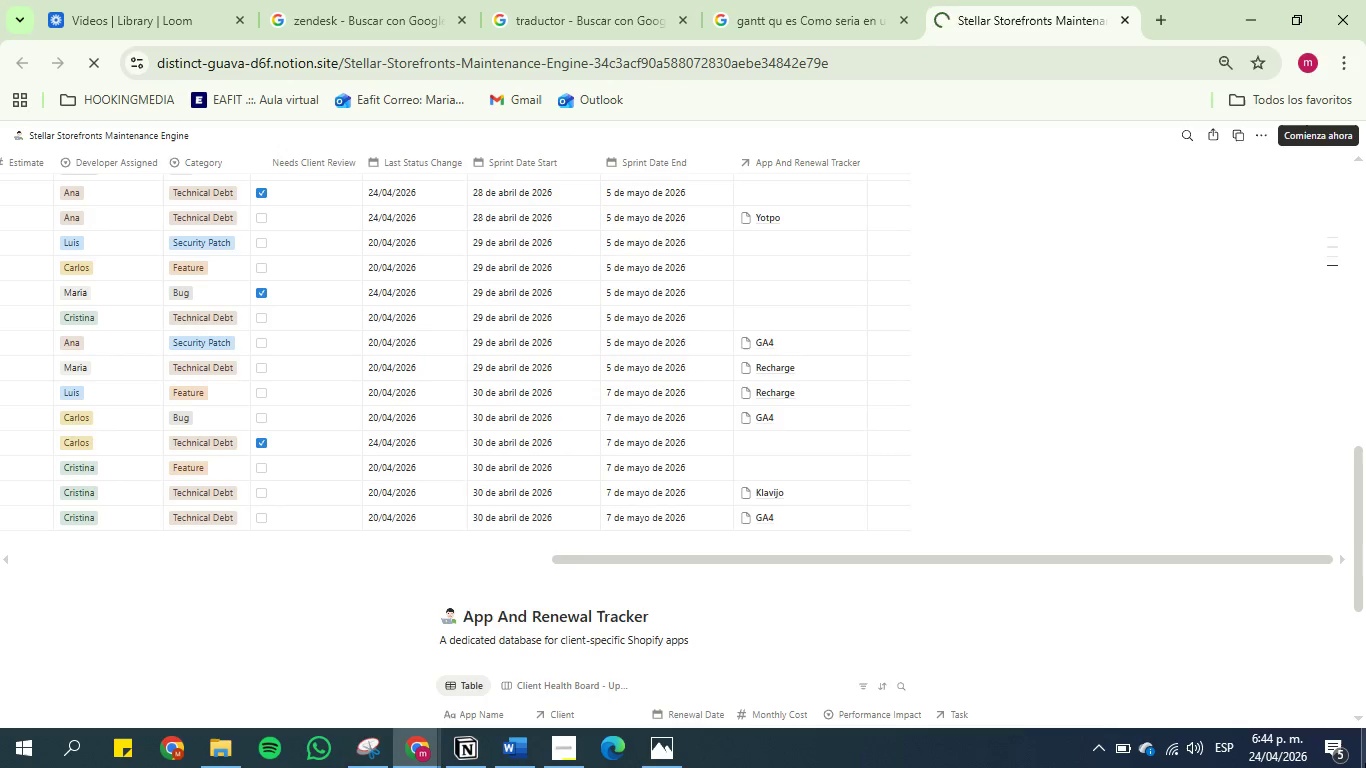 
mouse_move([102, 26])
 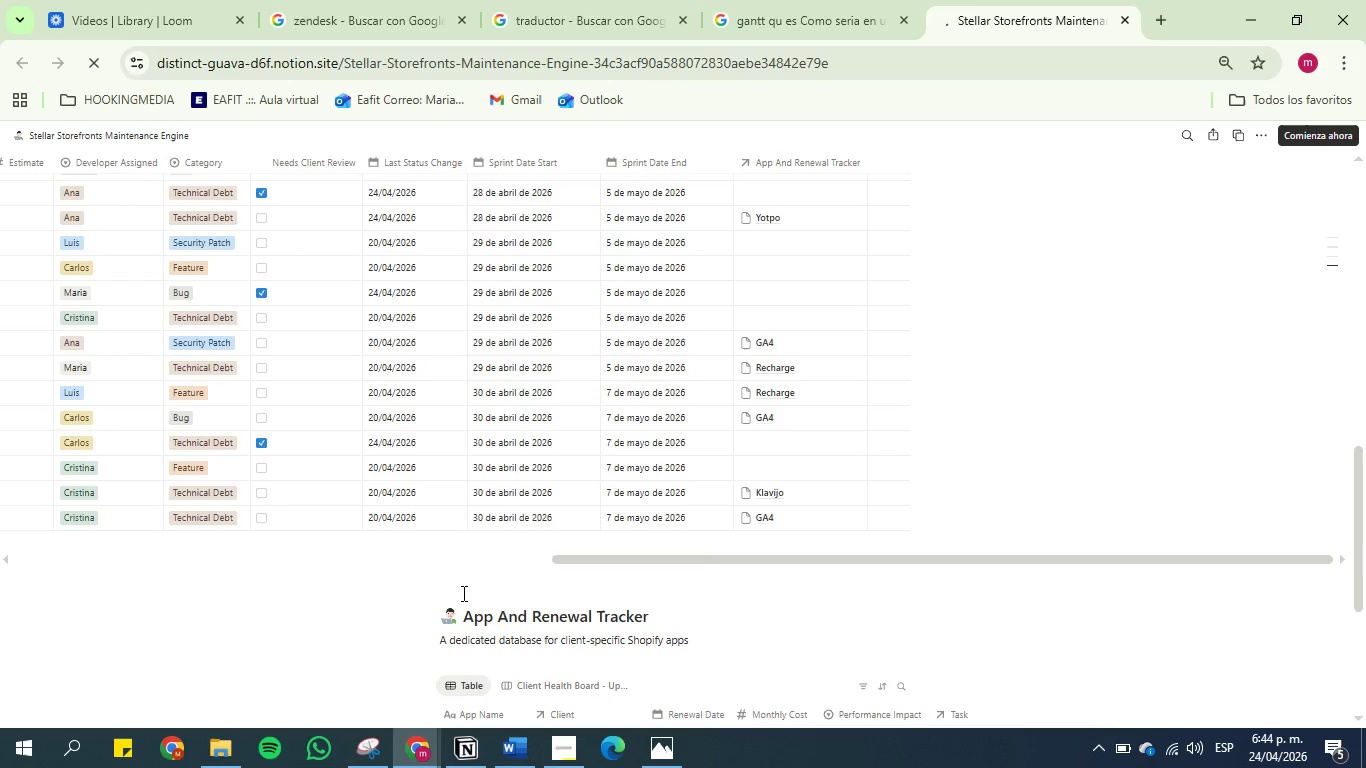 
left_click([466, 744])
 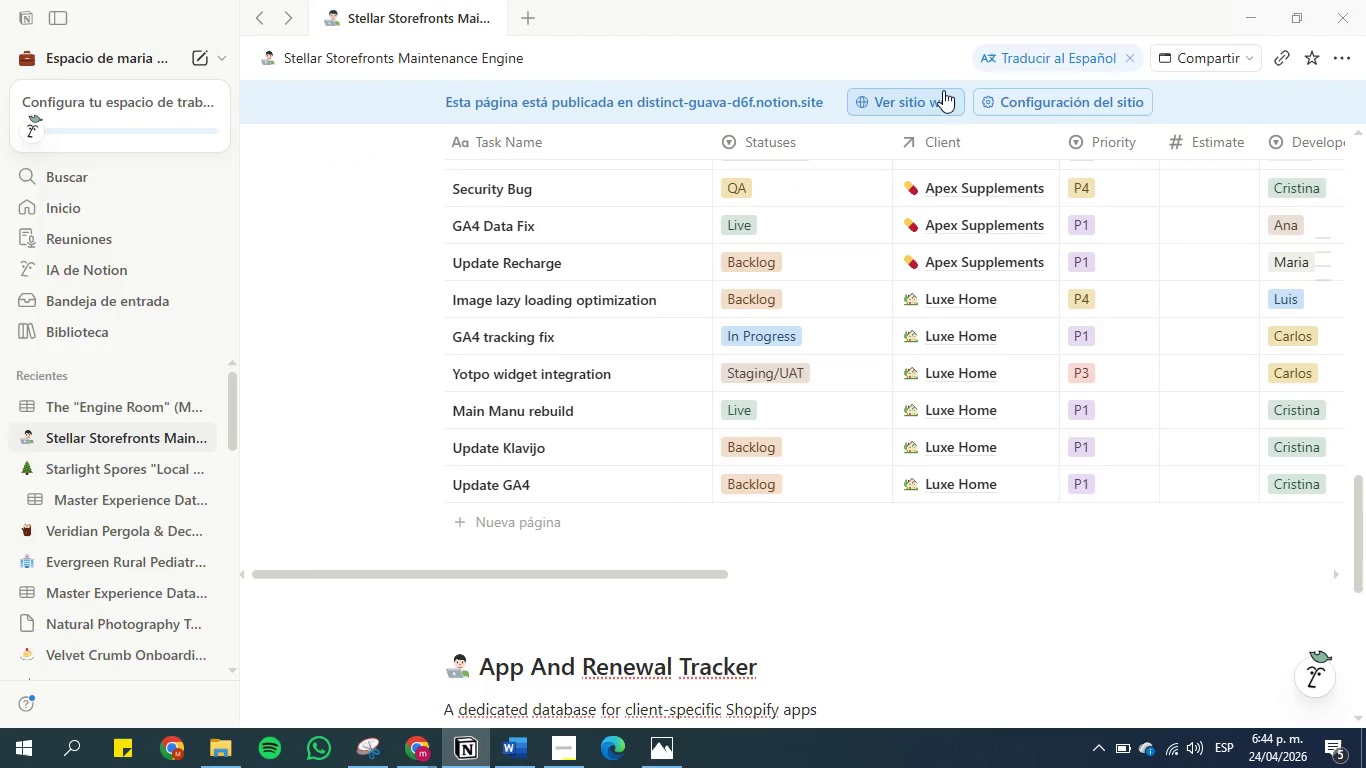 
left_click([904, 106])
 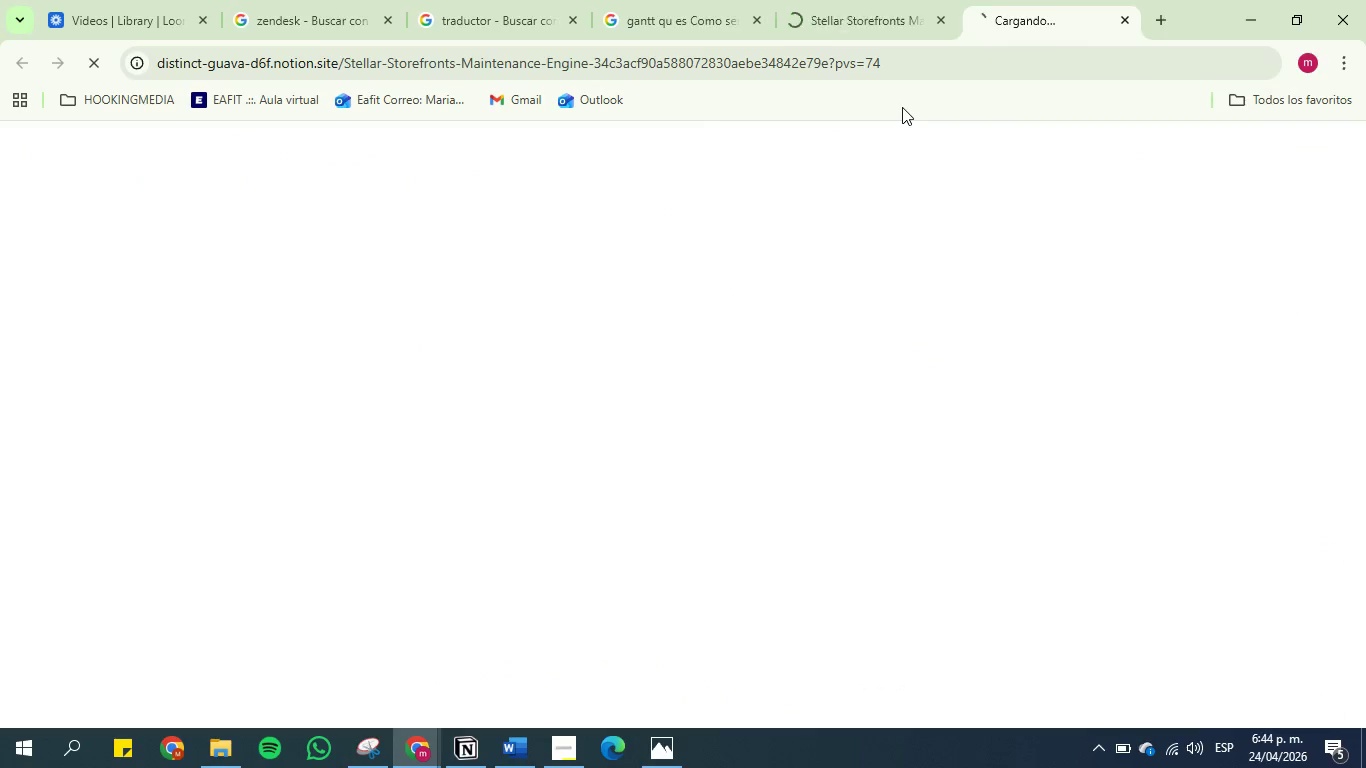 
mouse_move([901, 6])
 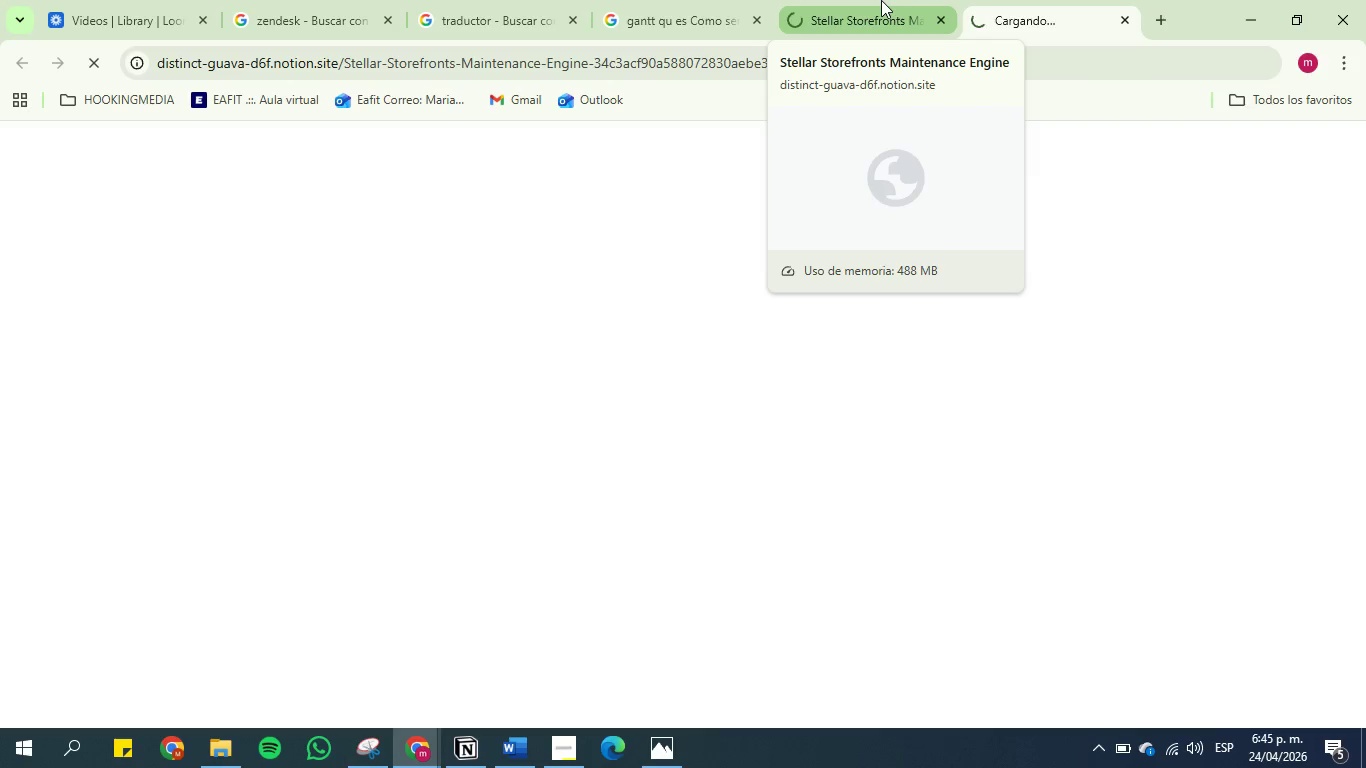 
wait(23.18)
 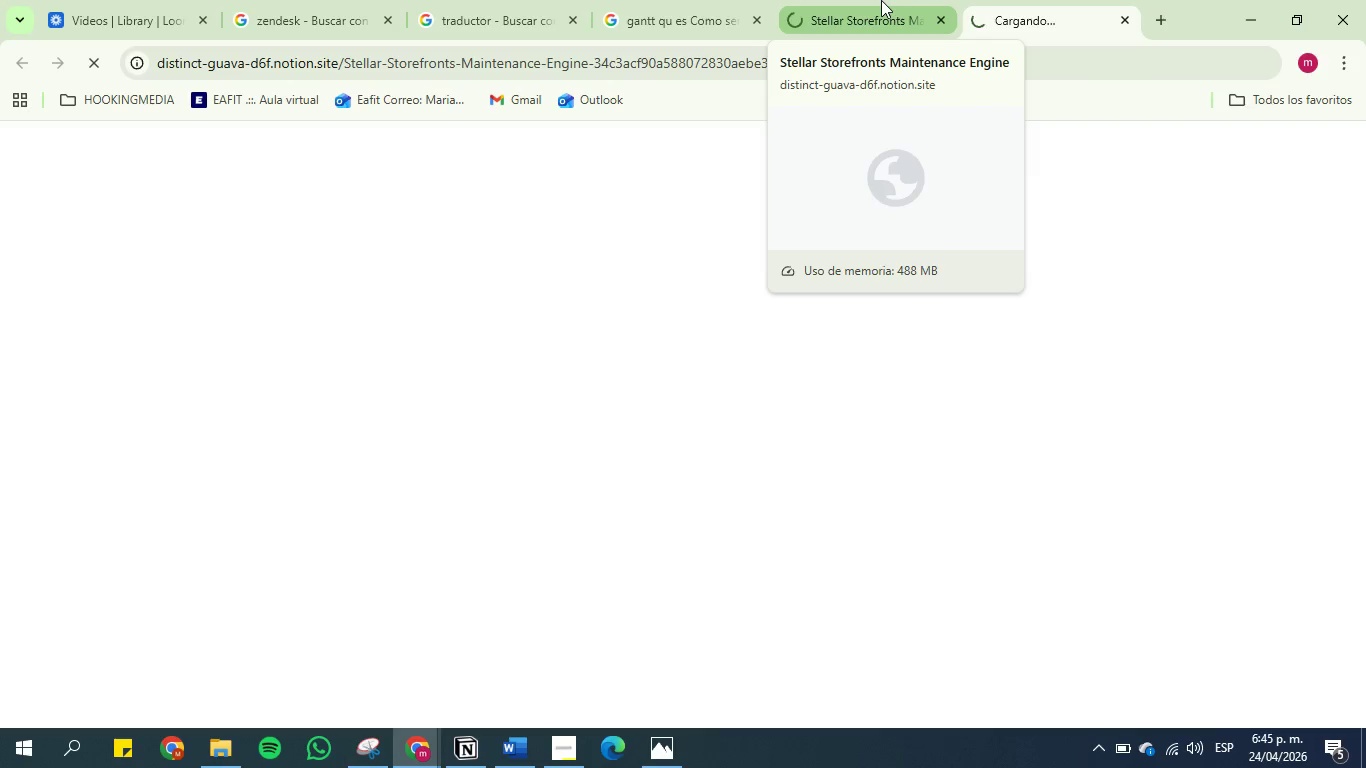 
mouse_move([595, -114])
 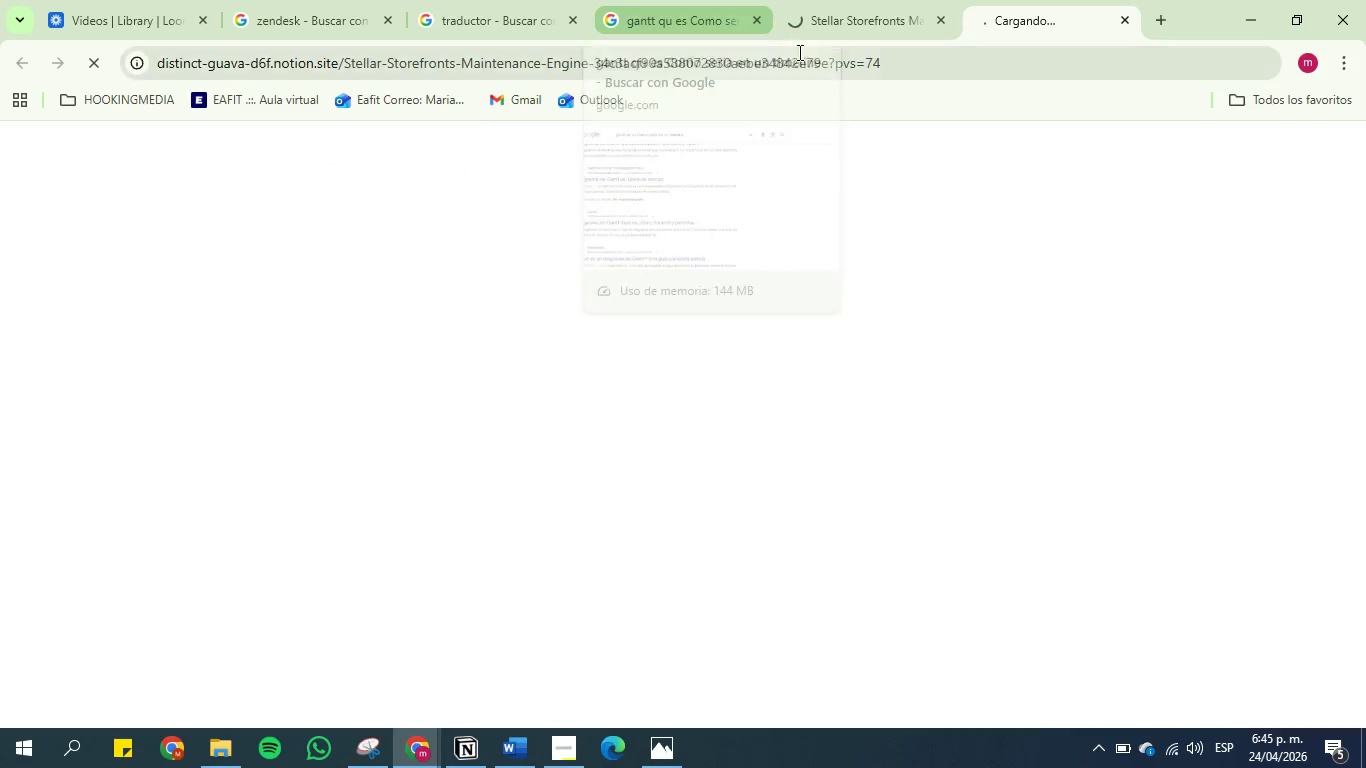 
left_click([822, 0])
 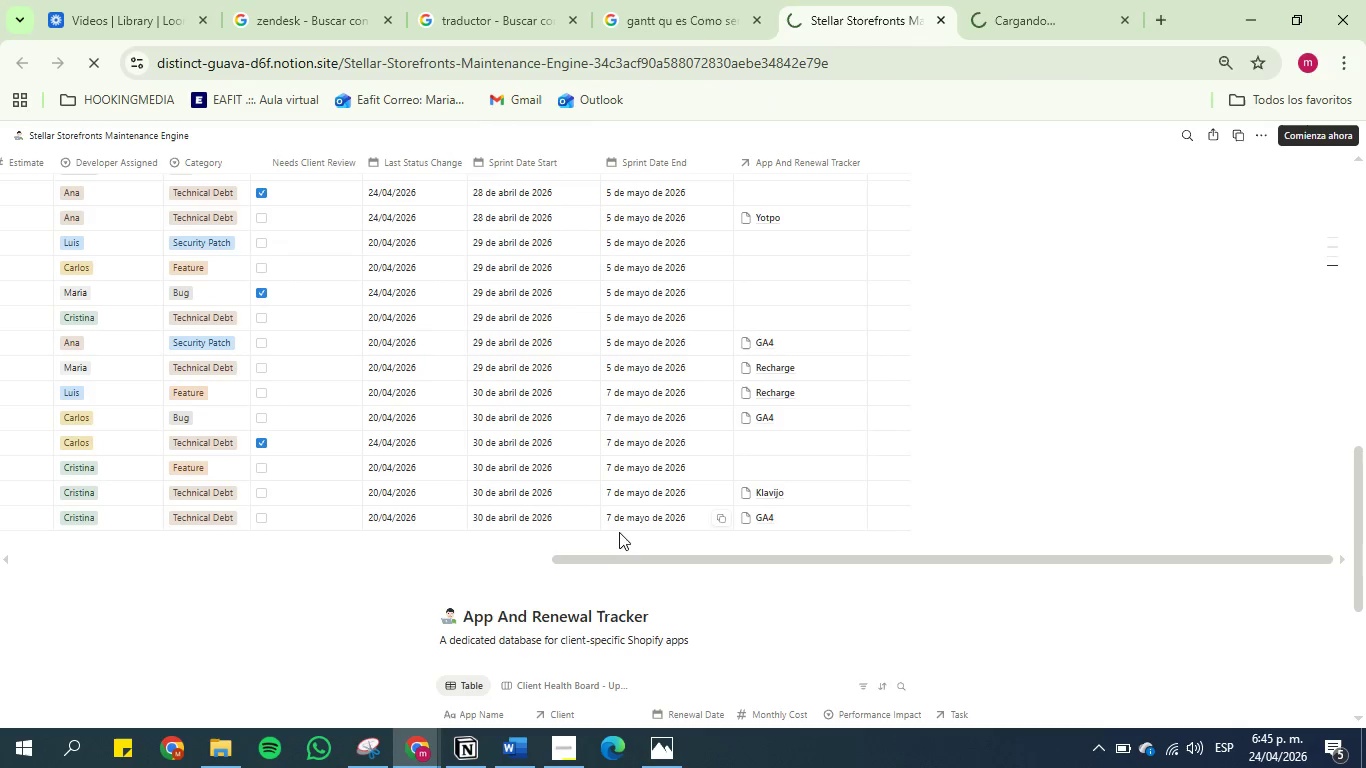 
left_click_drag(start_coordinate=[621, 558], to_coordinate=[43, 523])
 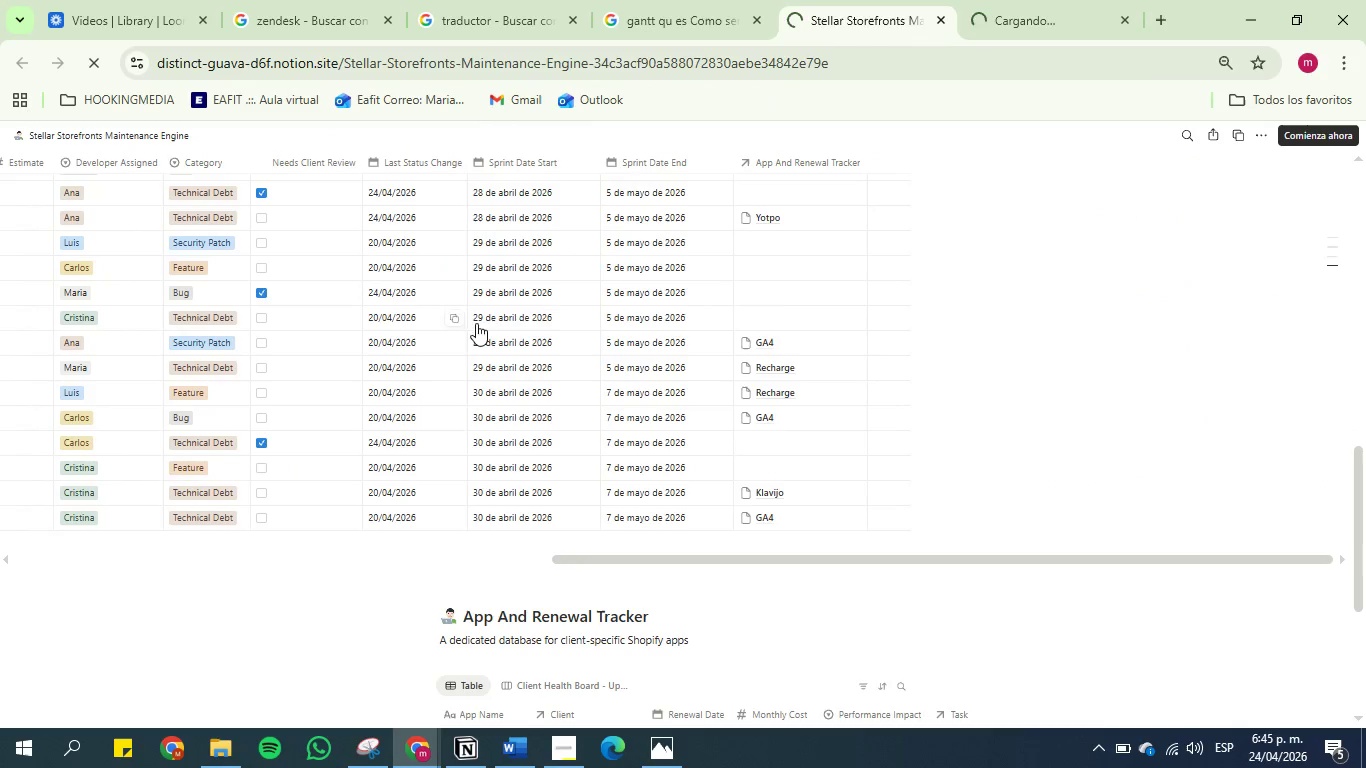 
left_click_drag(start_coordinate=[575, 557], to_coordinate=[0, 549])
 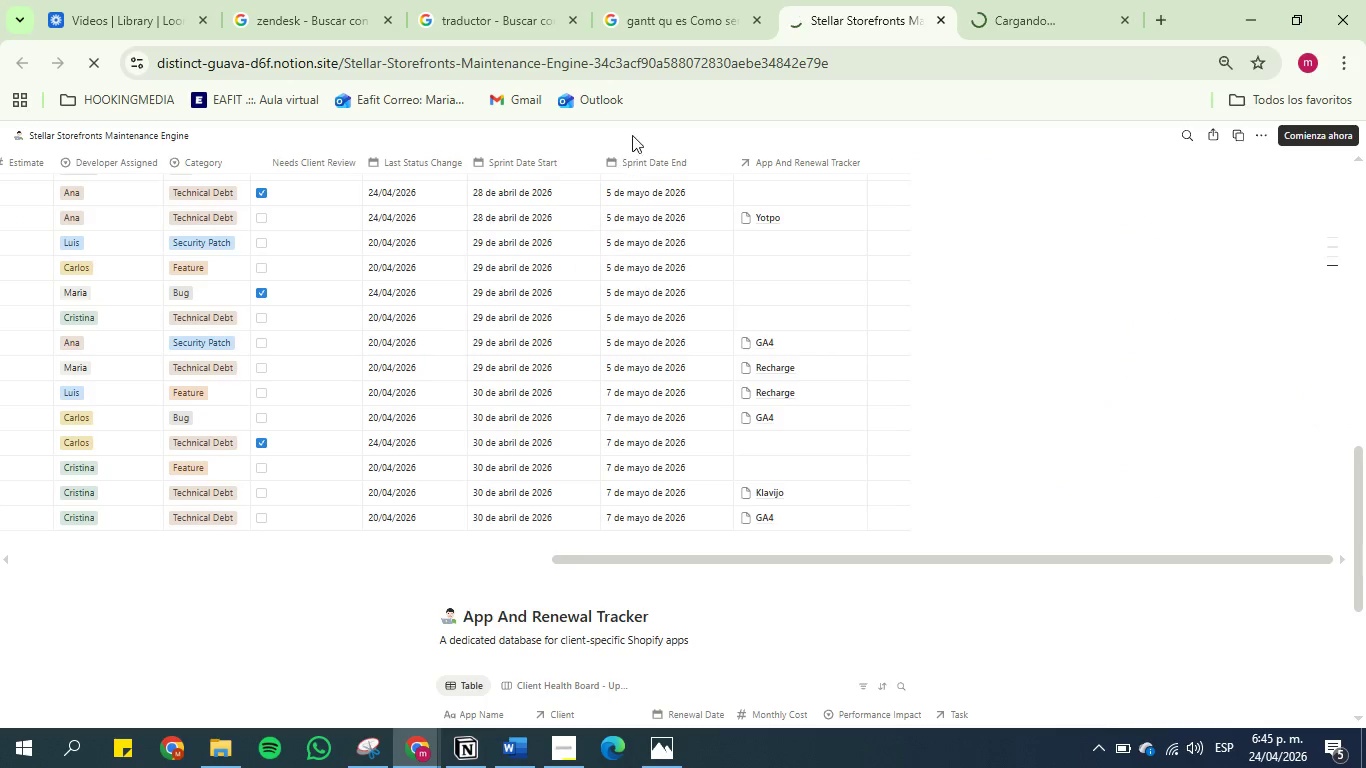 
scroll: coordinate [645, 94], scroll_direction: up, amount: 5.0
 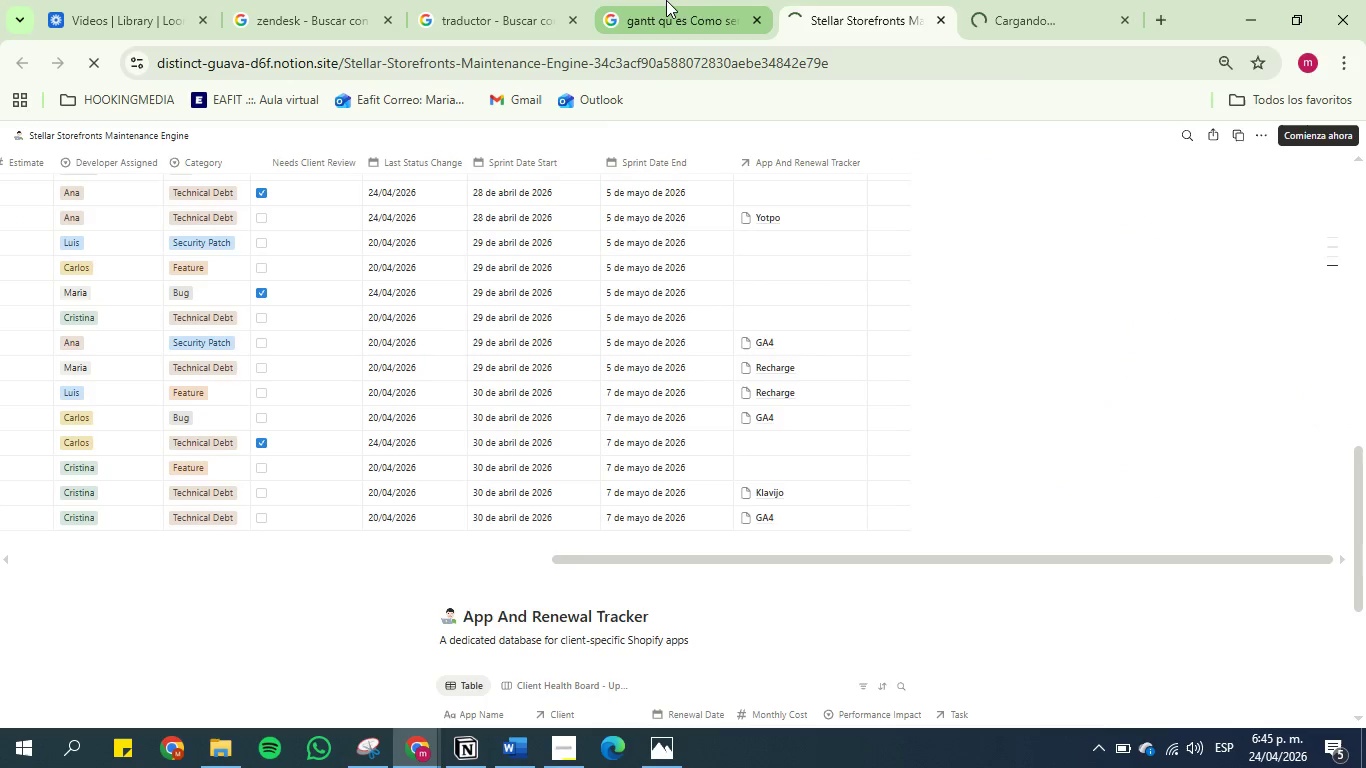 
left_click([666, 0])
 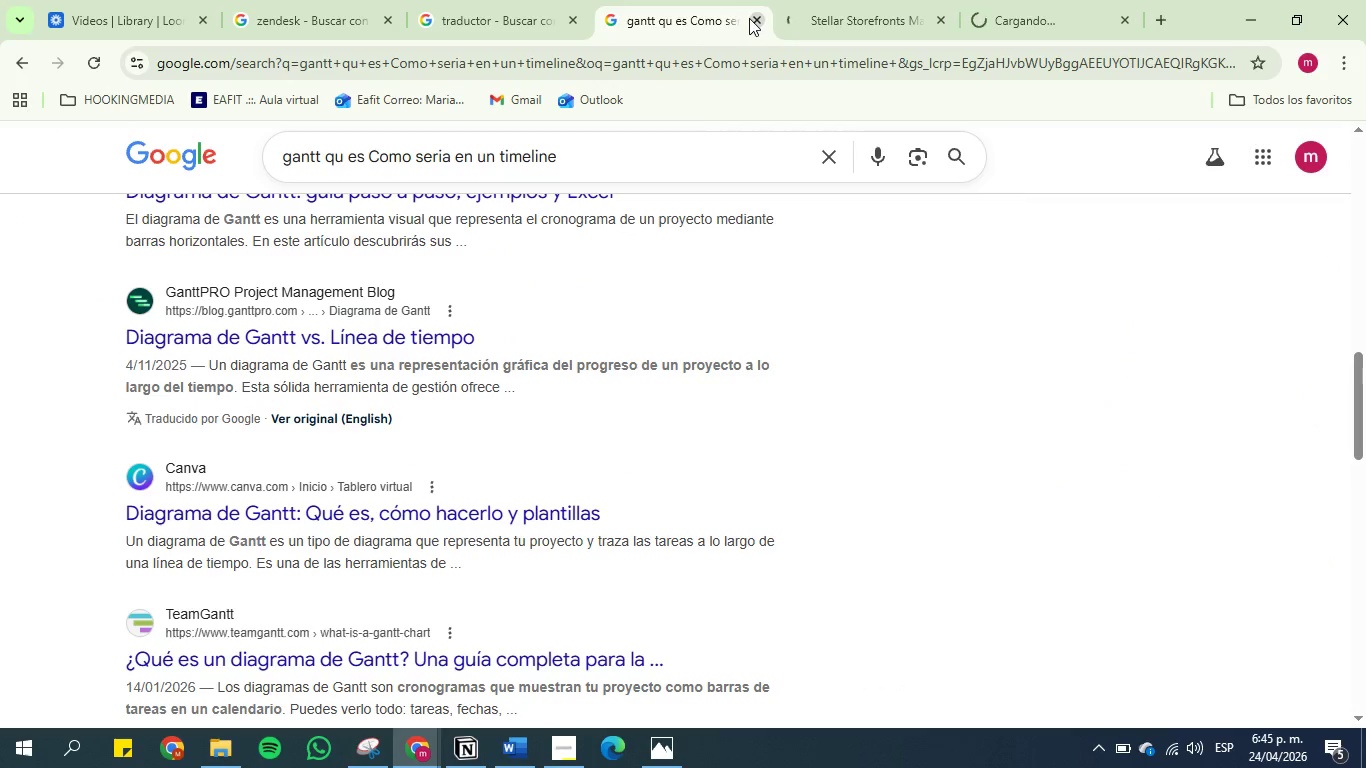 
left_click([749, 17])
 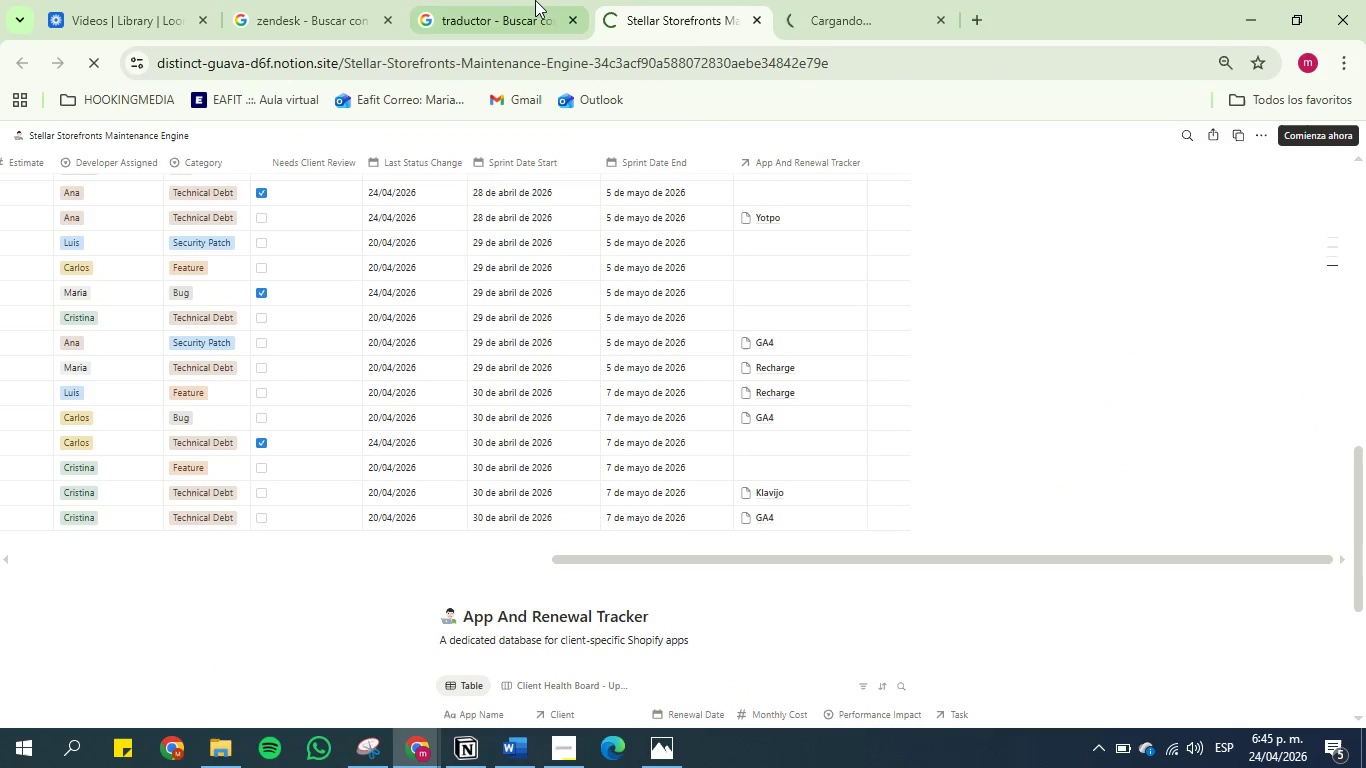 
left_click([502, 0])
 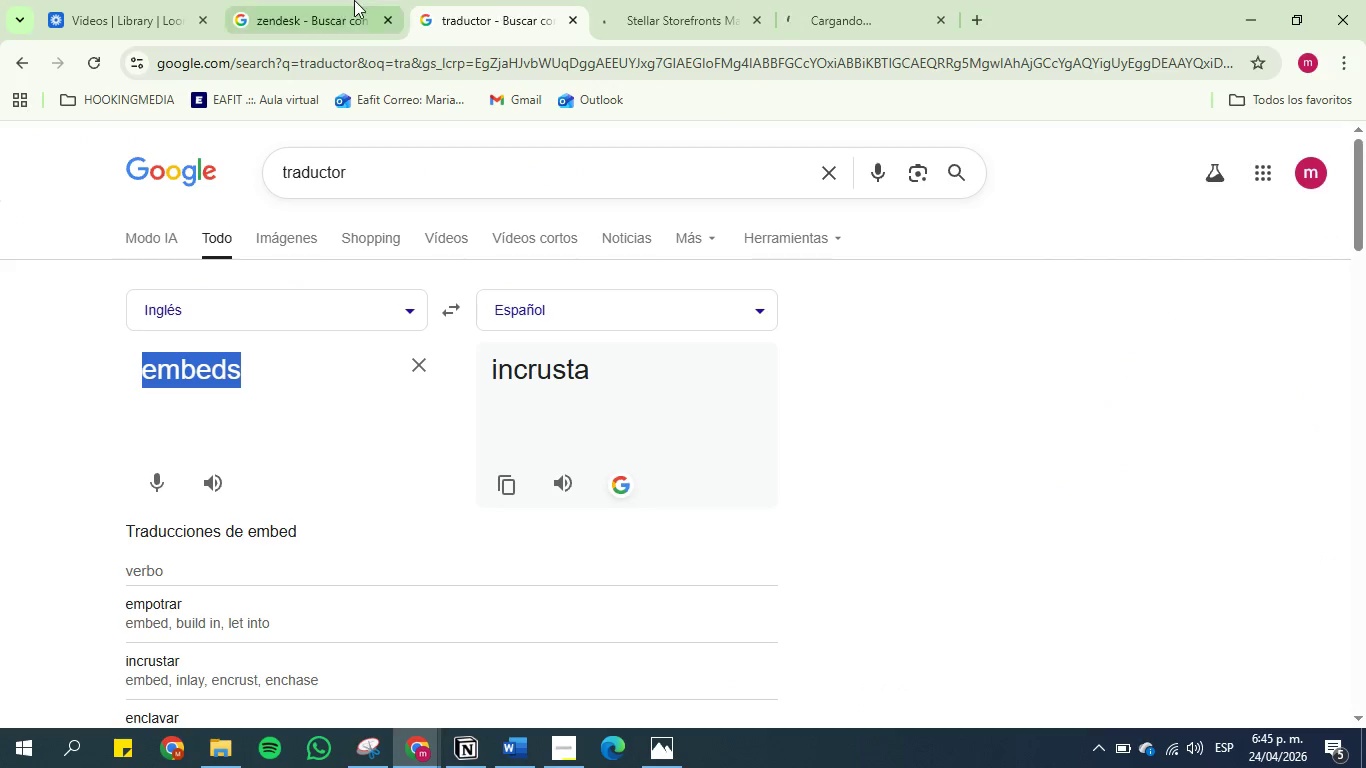 
left_click([322, 0])
 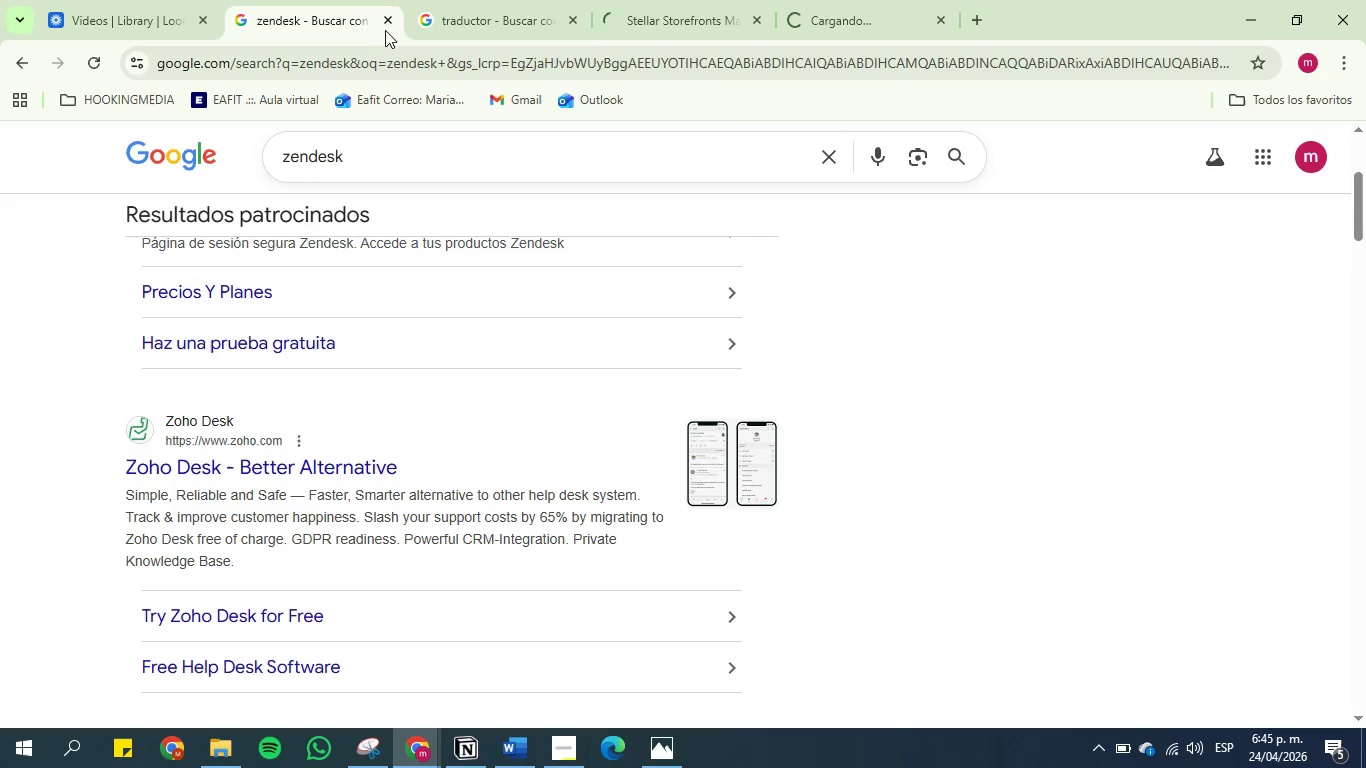 
left_click([390, 23])
 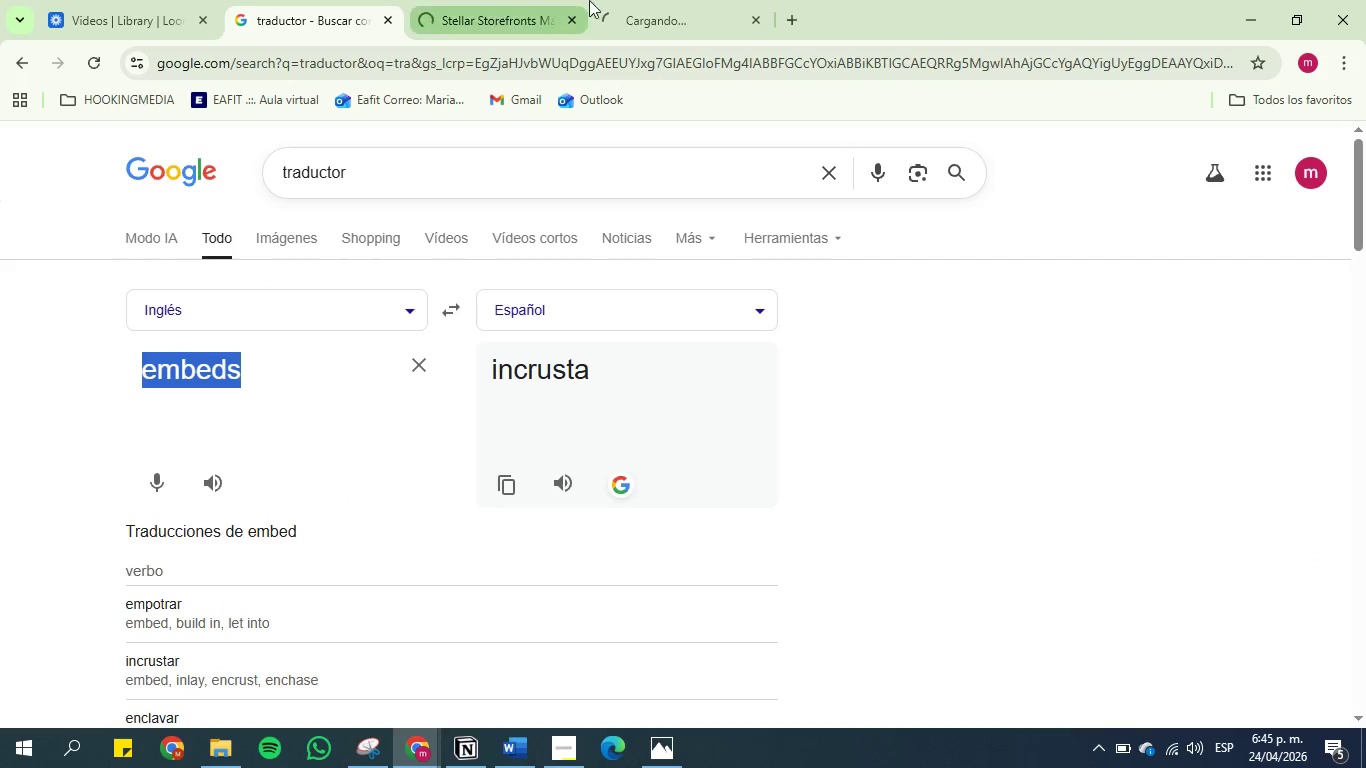 
left_click([635, 0])
 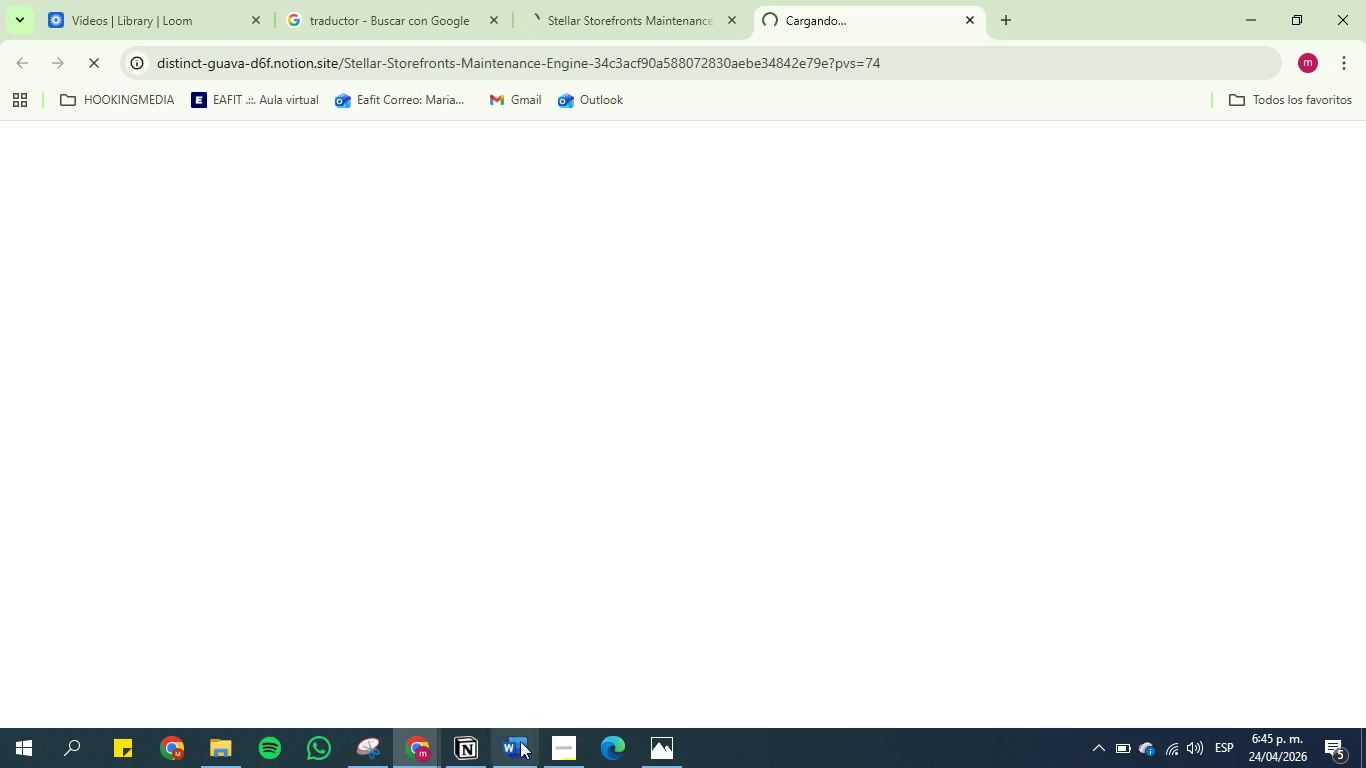 
left_click([471, 745])
 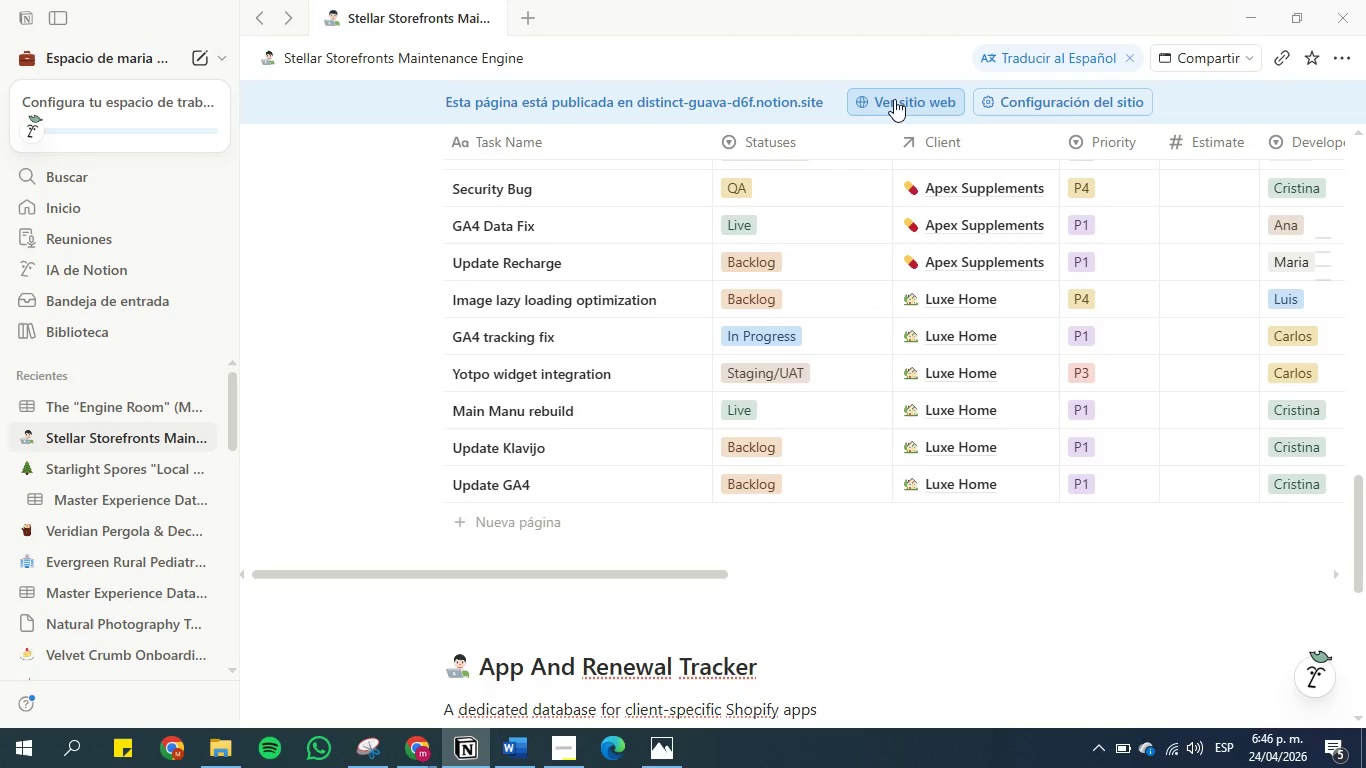 
wait(24.17)
 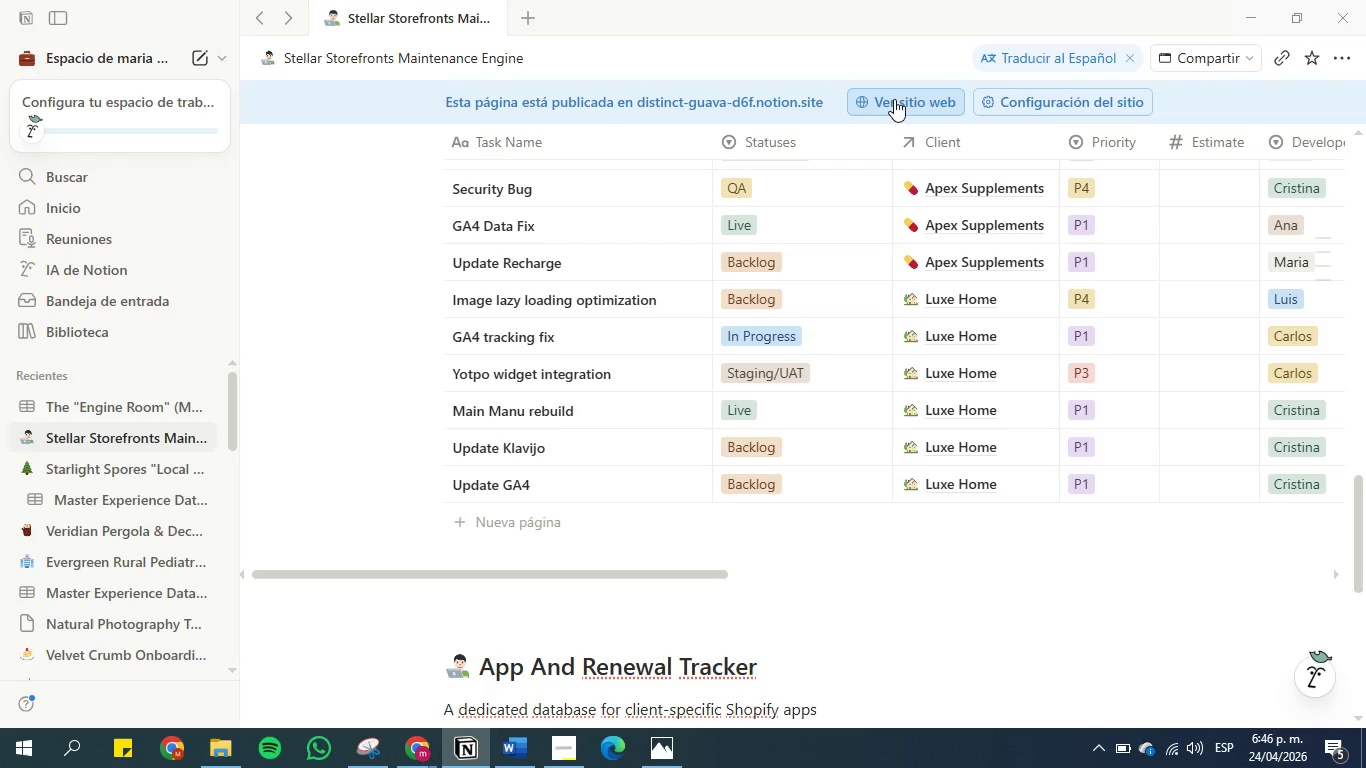 
left_click([882, 104])
 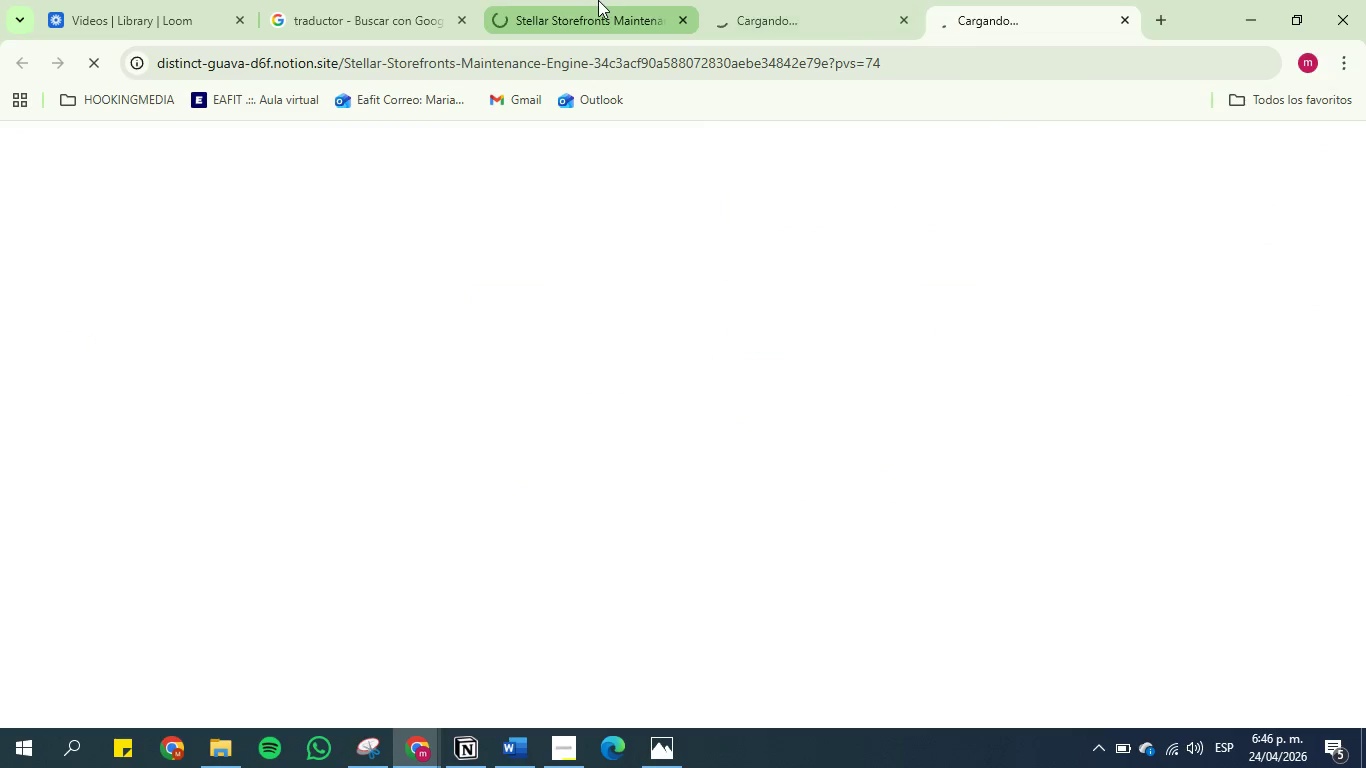 
left_click([598, 0])
 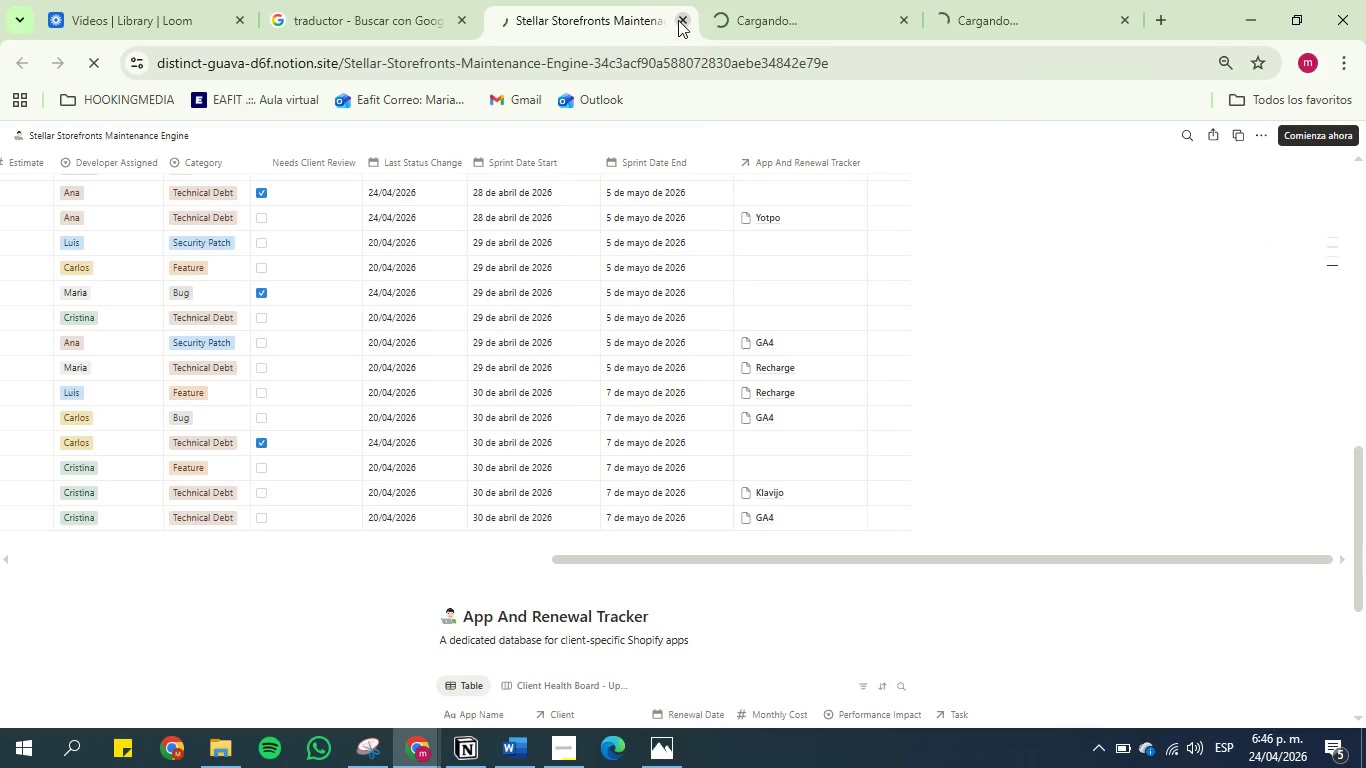 
left_click([678, 20])
 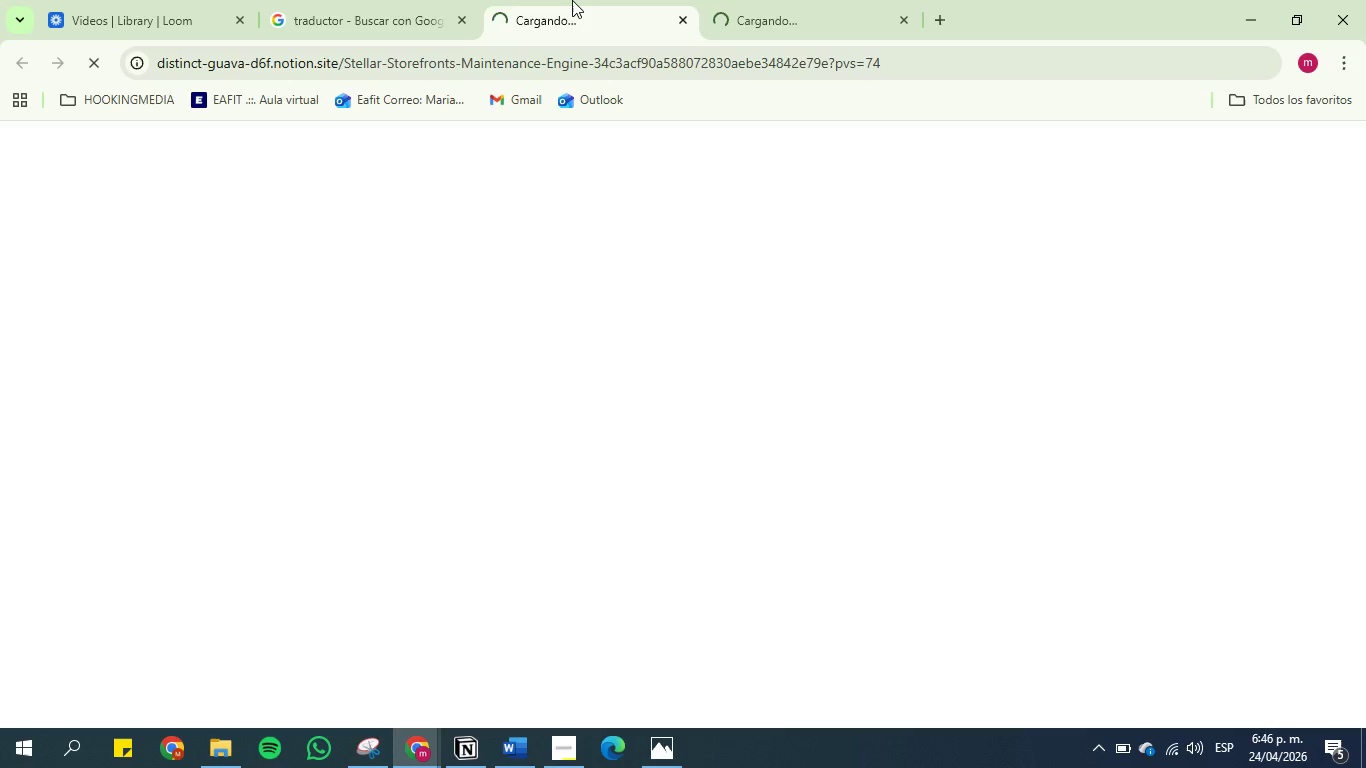 
left_click([572, 0])
 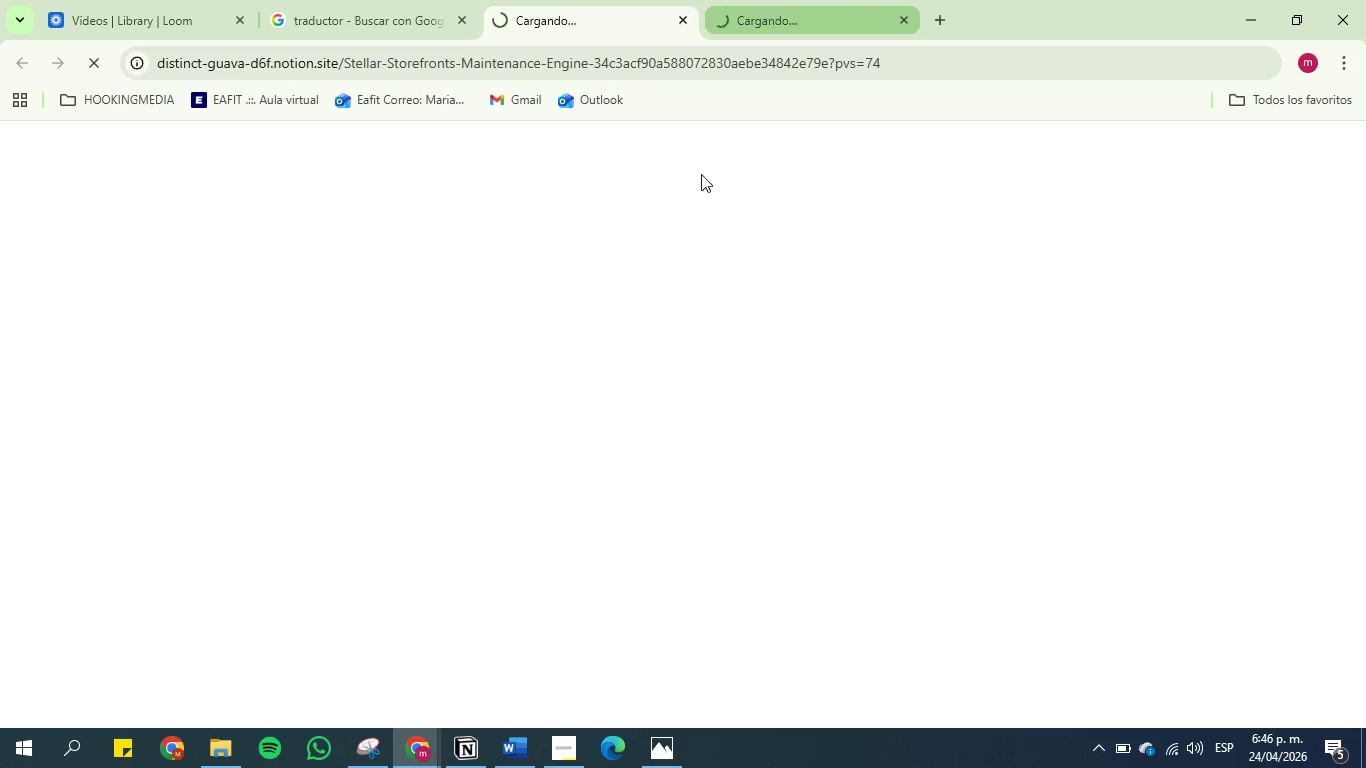 
scroll: coordinate [694, 234], scroll_direction: up, amount: 4.0
 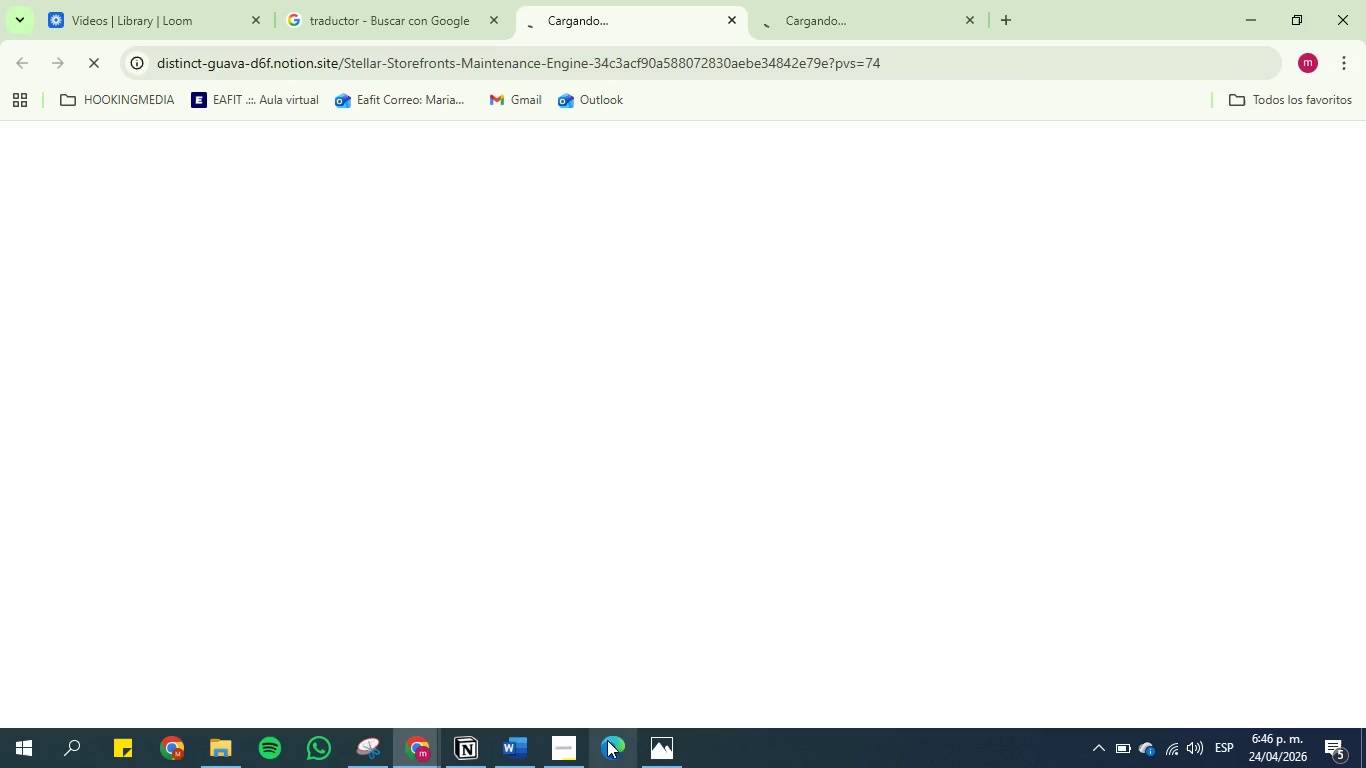 
left_click([476, 750])
 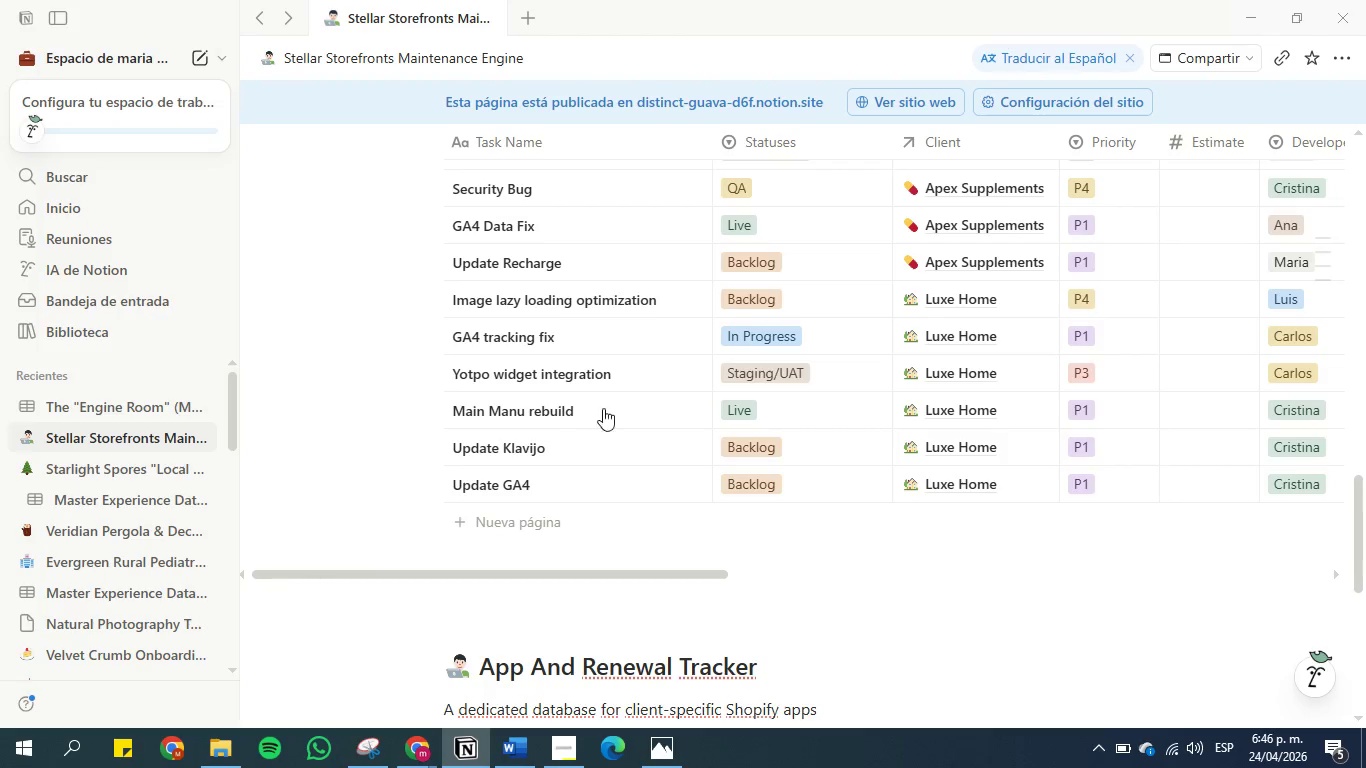 
scroll: coordinate [360, 253], scroll_direction: up, amount: 5.0
 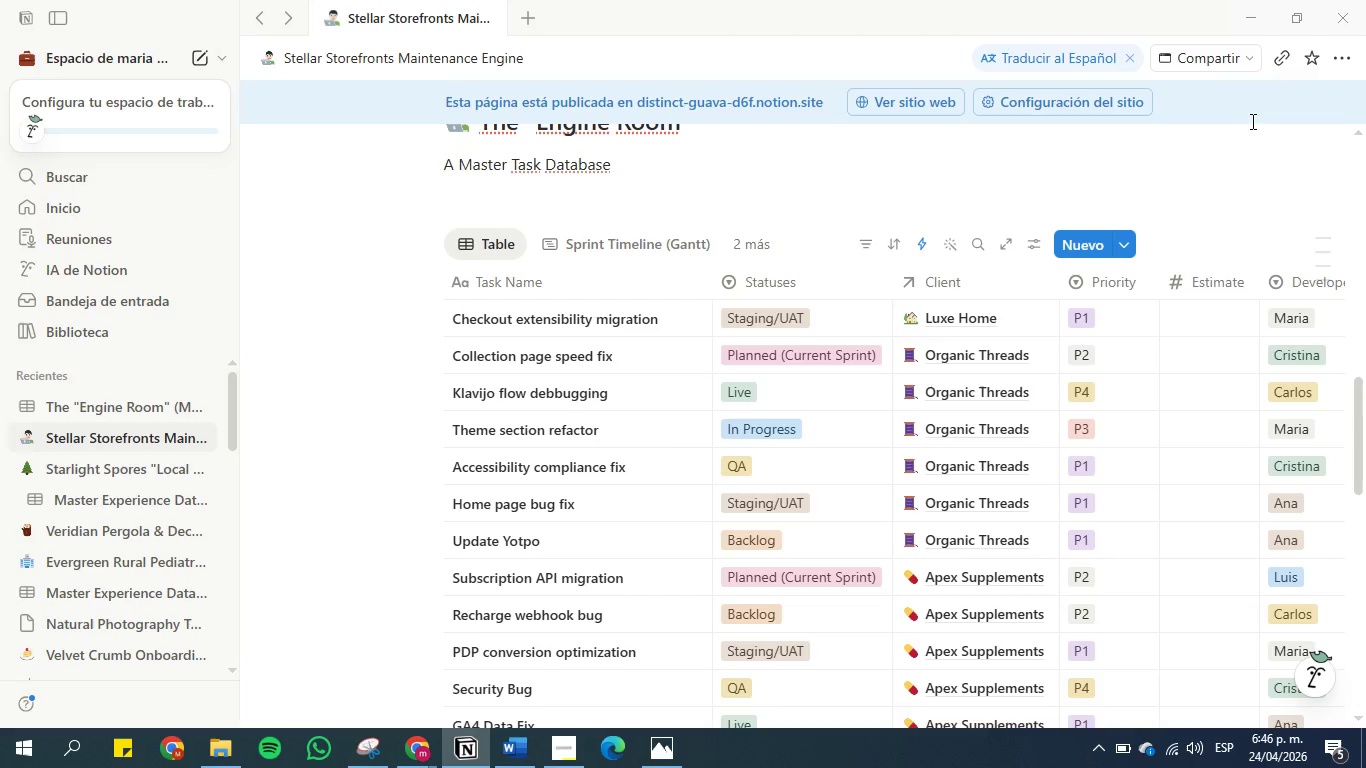 
left_click([1350, 56])
 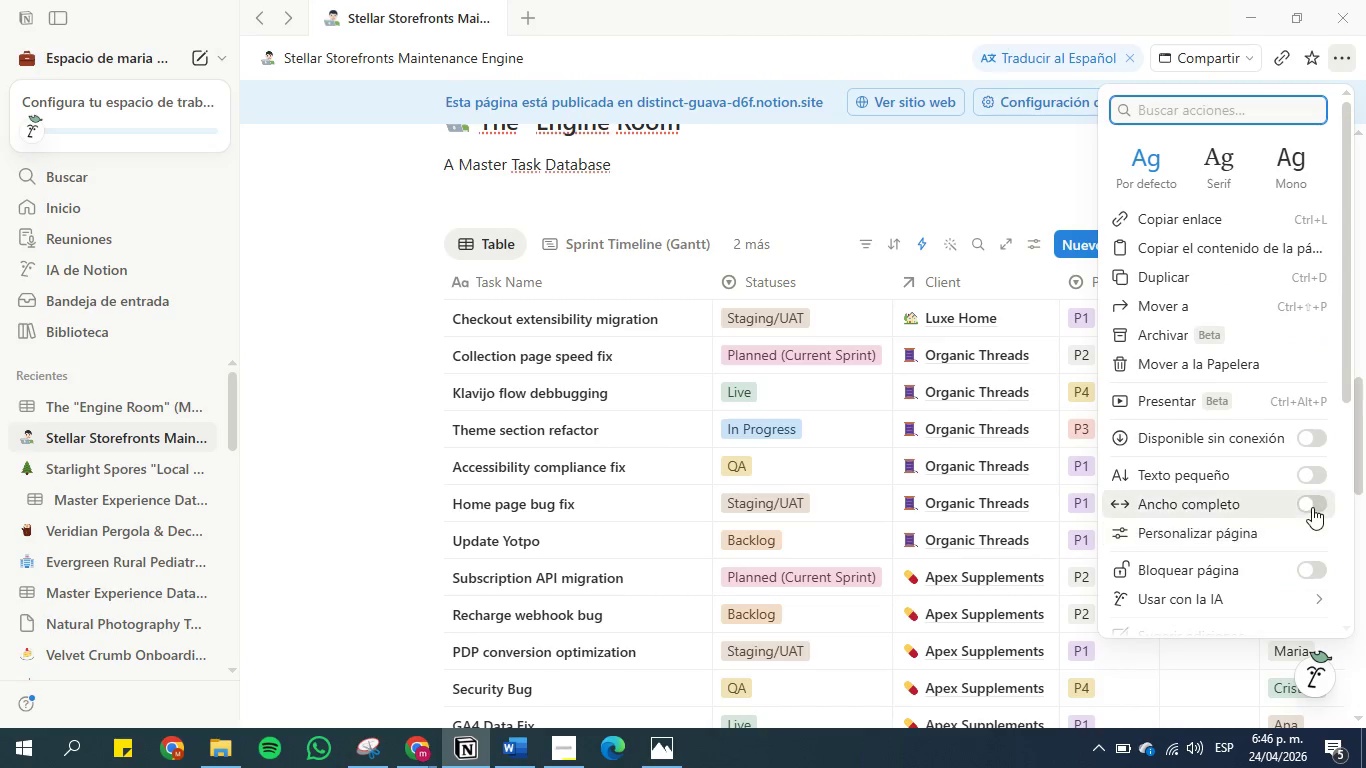 
wait(7.36)
 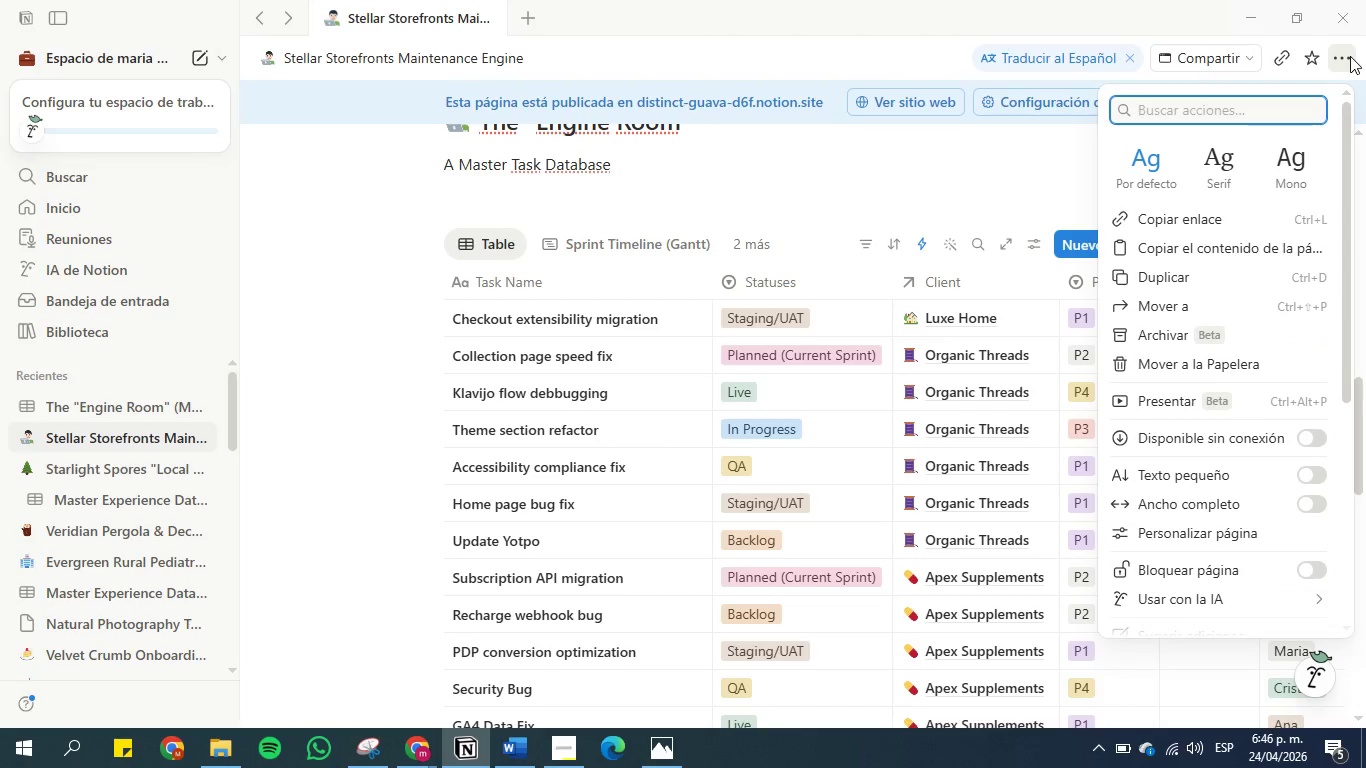 
left_click([300, 180])
 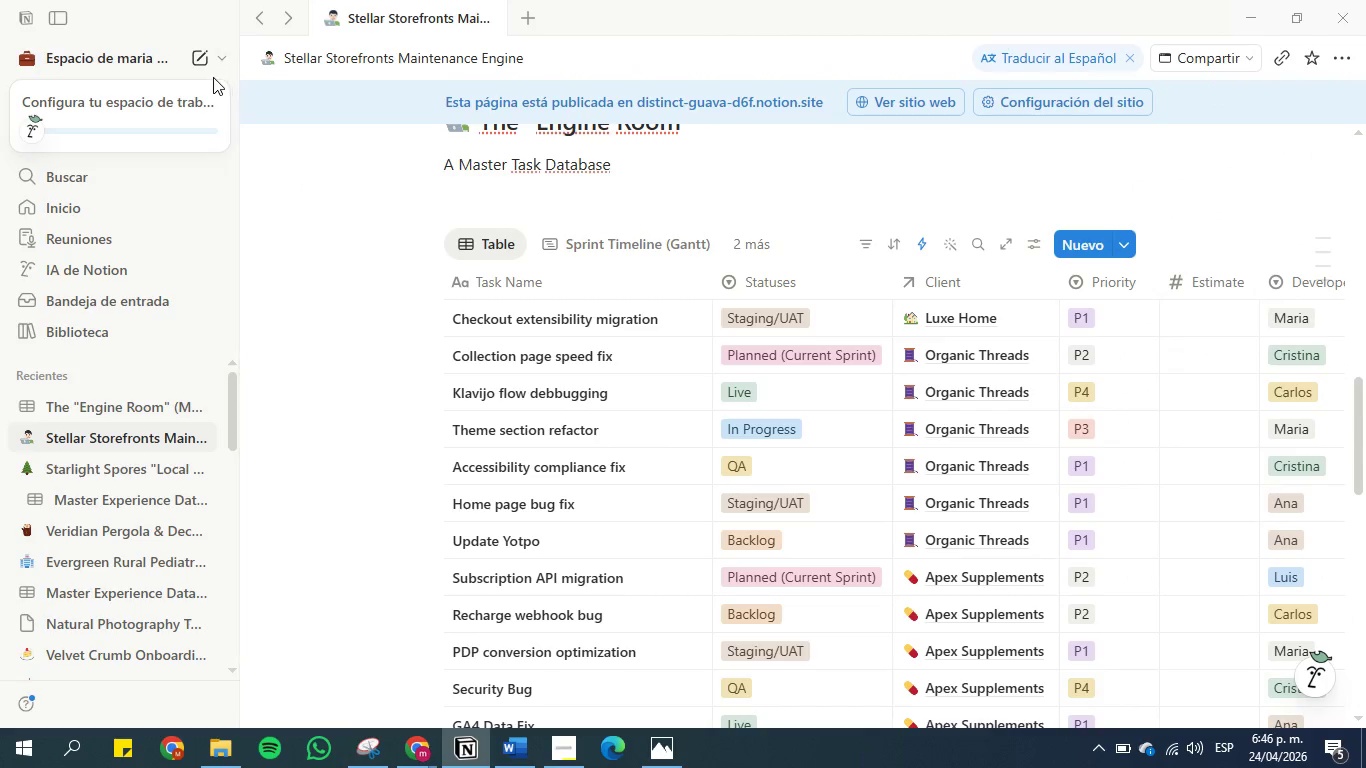 
mouse_move([185, 45])
 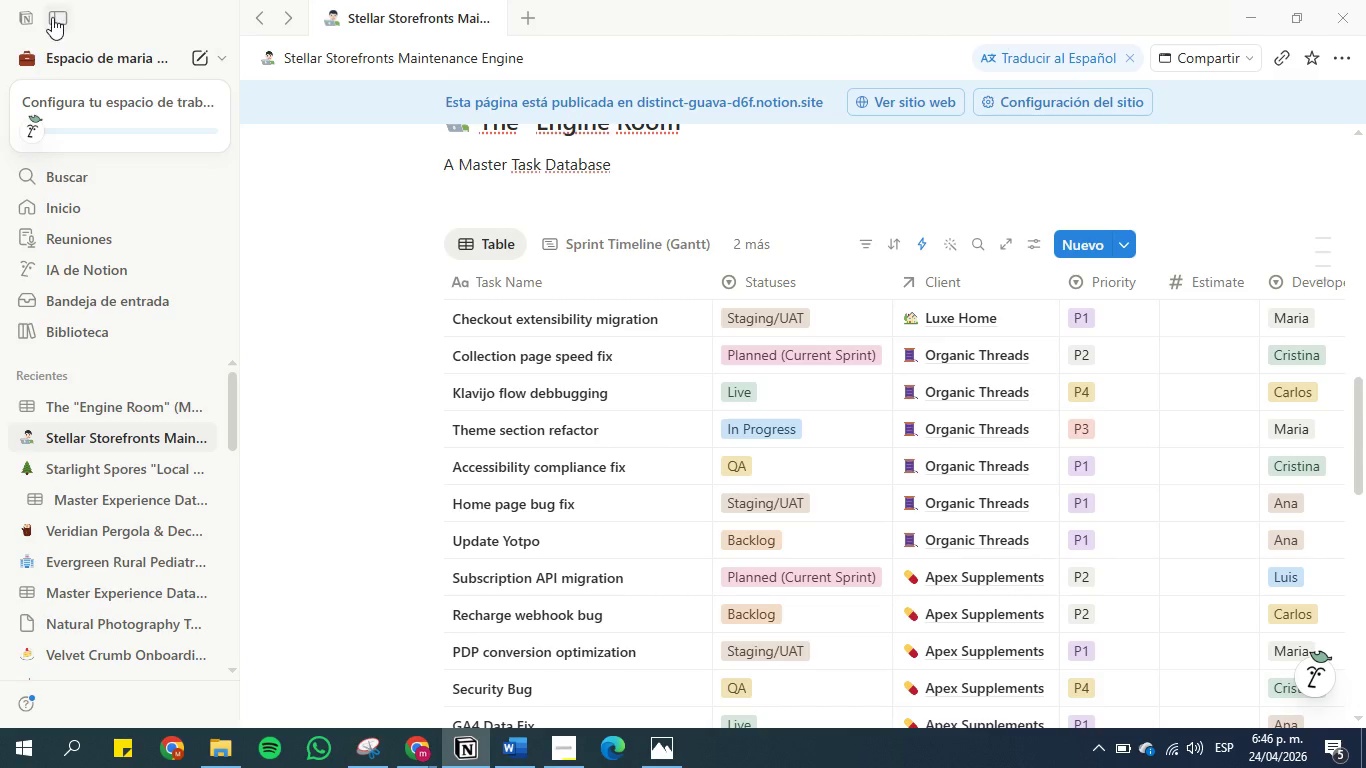 
left_click([50, 17])
 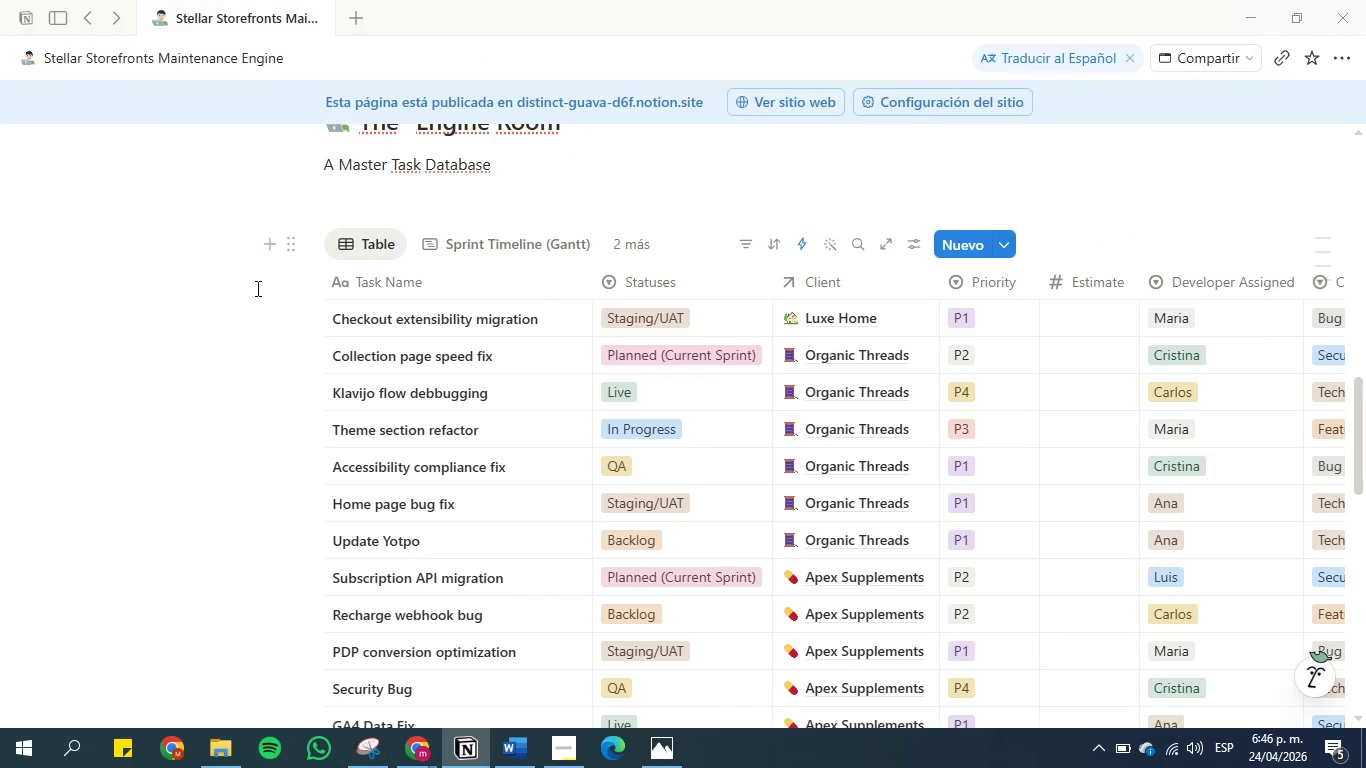 
scroll: coordinate [256, 288], scroll_direction: none, amount: 0.0
 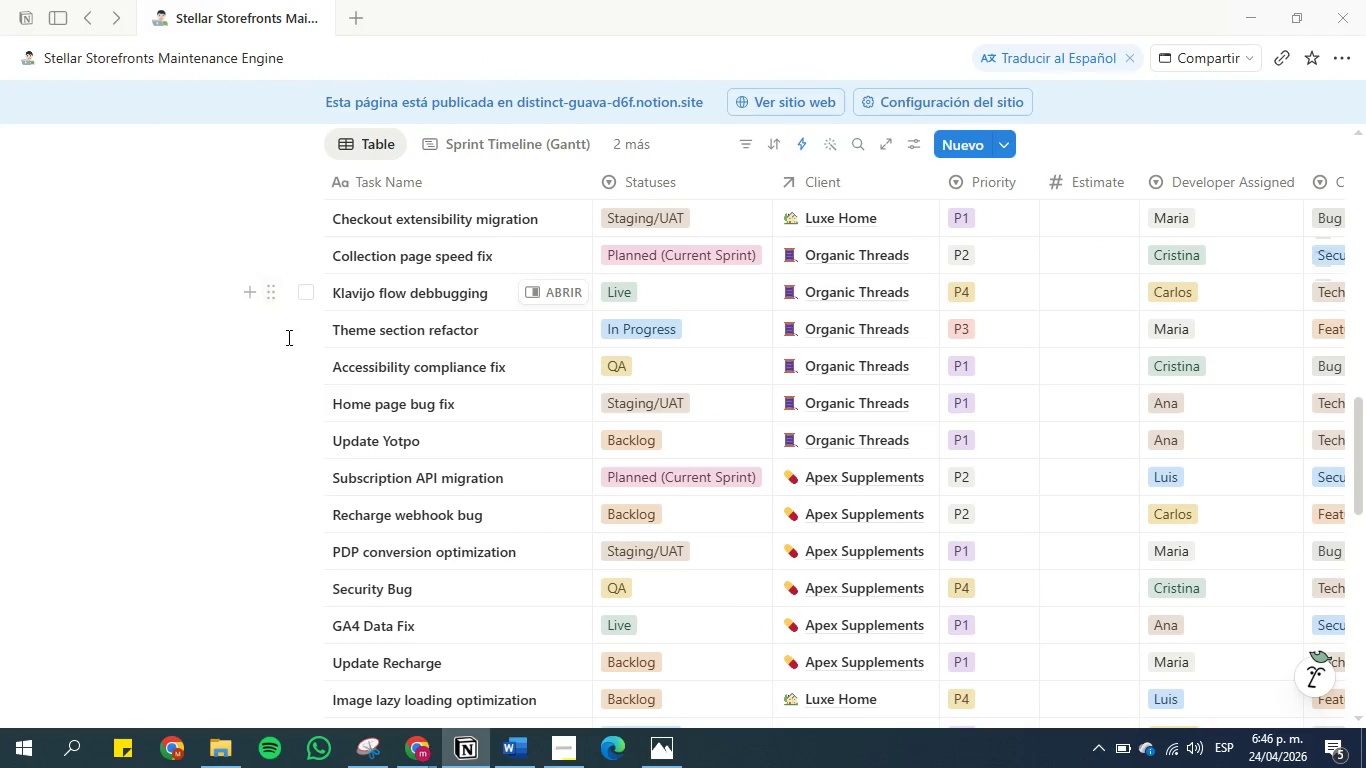 
scroll: coordinate [433, 602], scroll_direction: down, amount: 4.0
 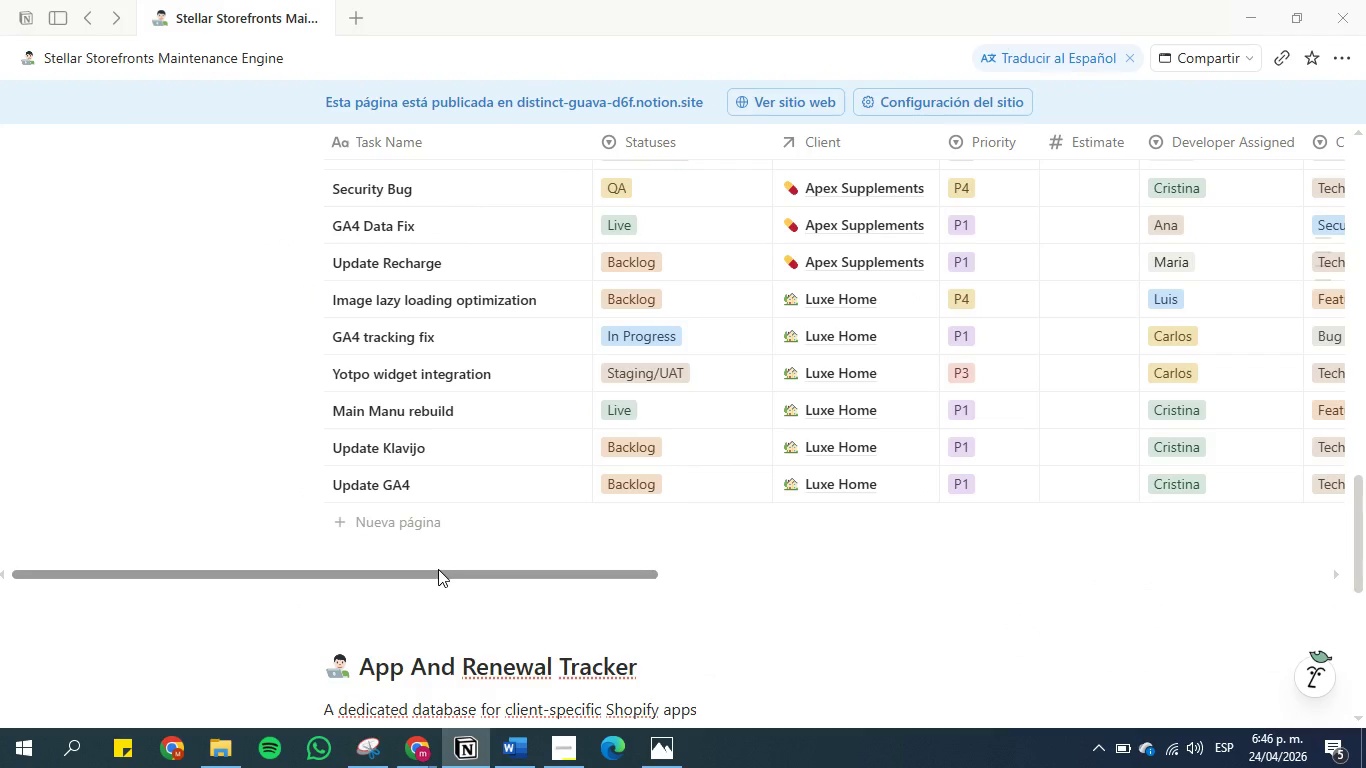 
left_click_drag(start_coordinate=[438, 569], to_coordinate=[709, 548])
 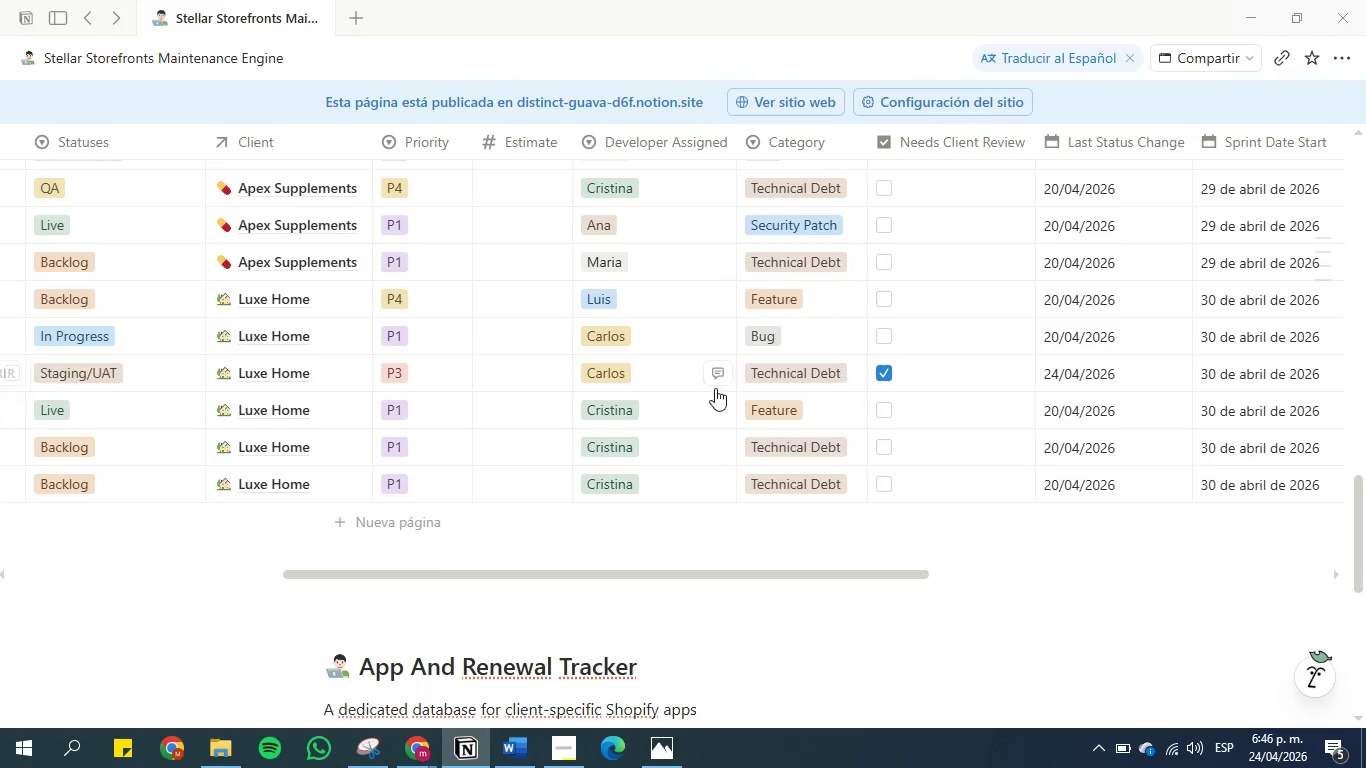 
scroll: coordinate [715, 388], scroll_direction: down, amount: 2.0
 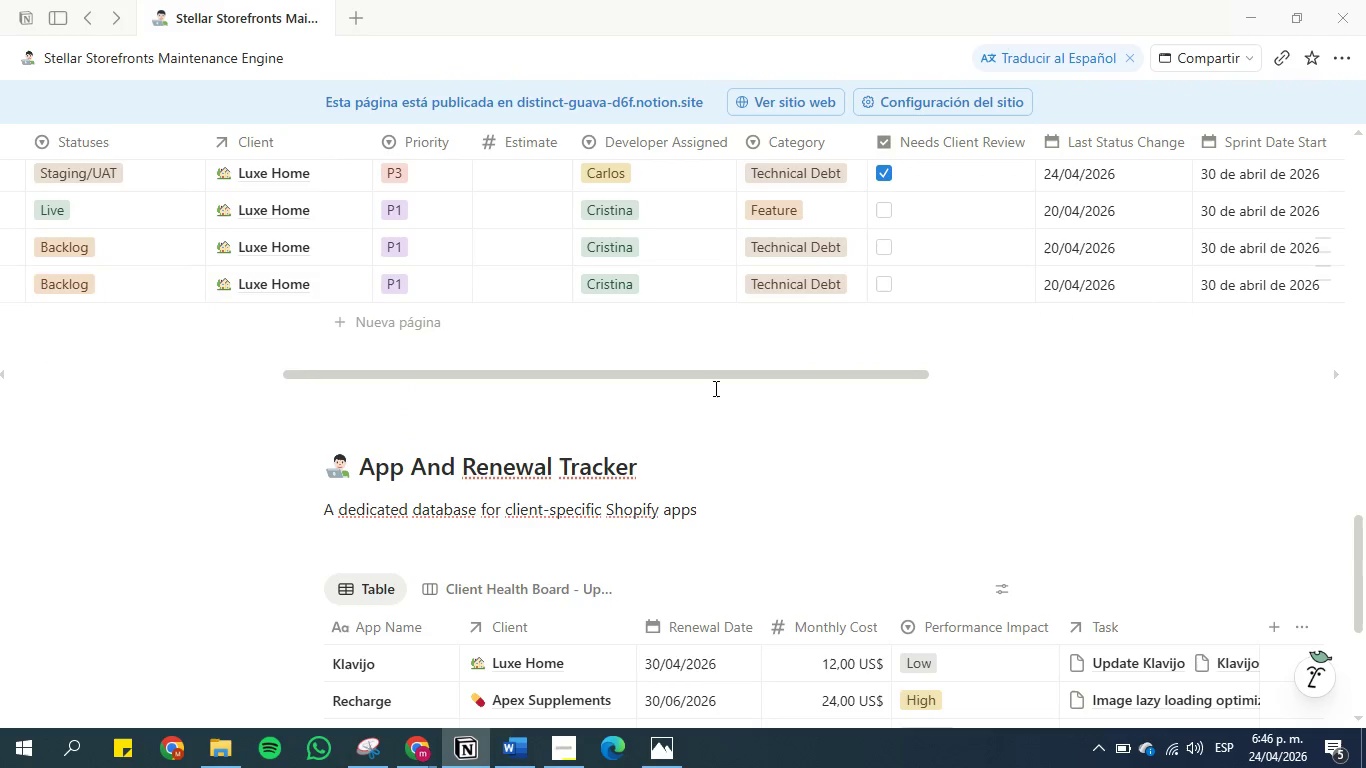 
scroll: coordinate [192, 157], scroll_direction: up, amount: 7.0
 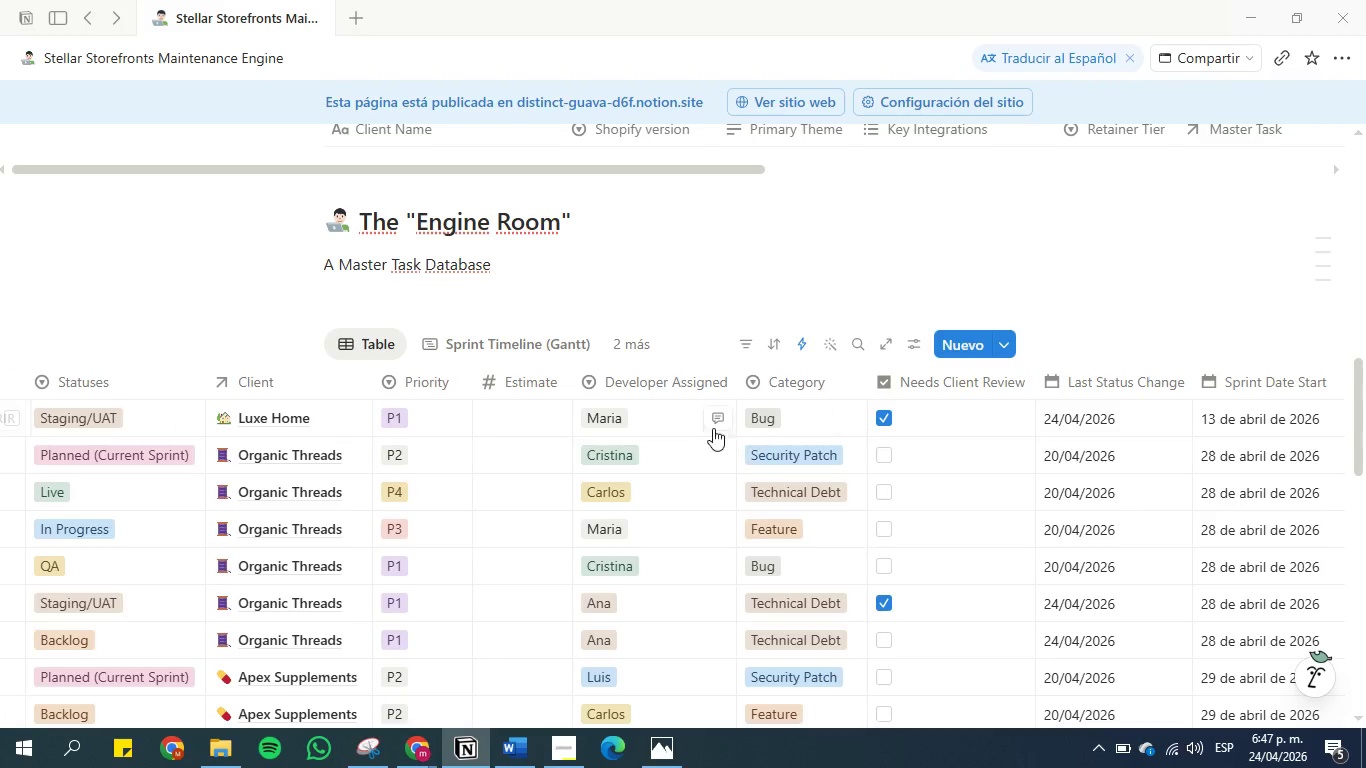 
wait(16.05)
 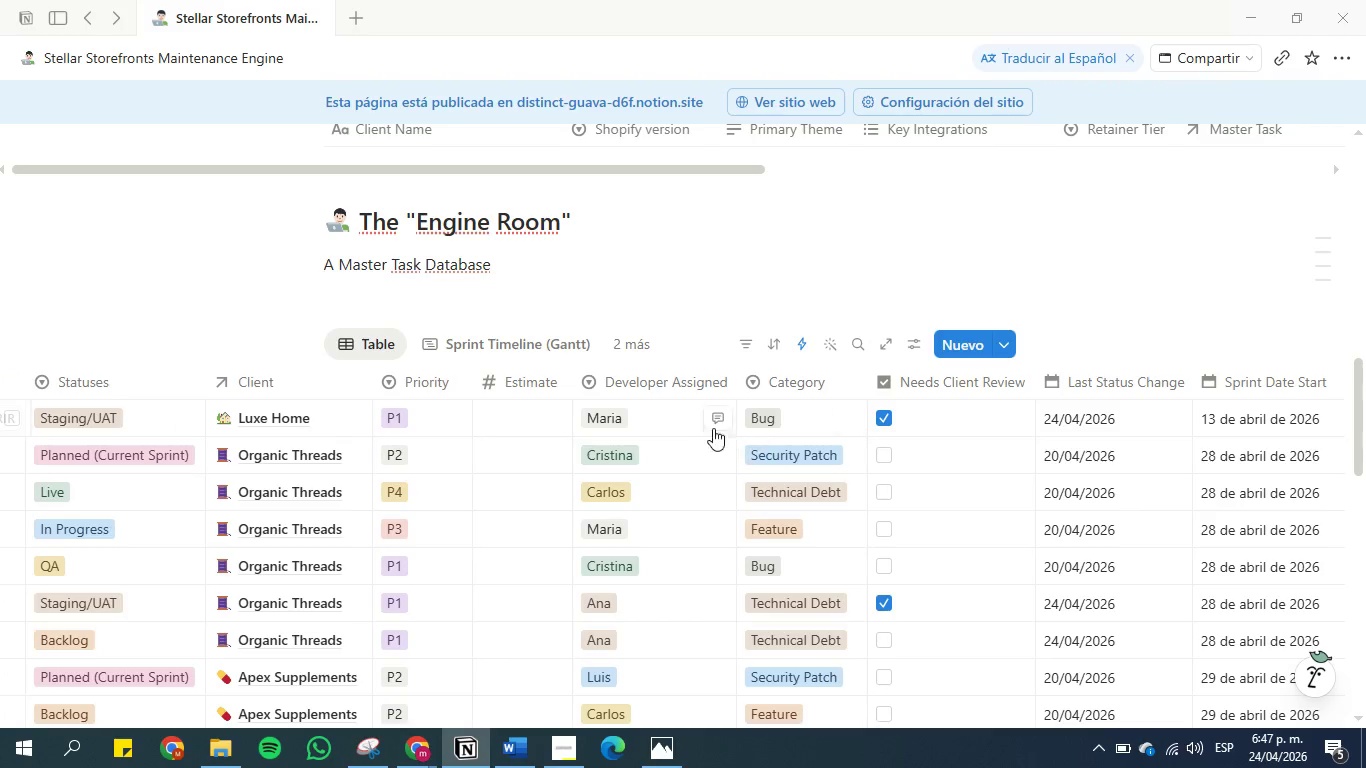 
left_click([361, 749])
 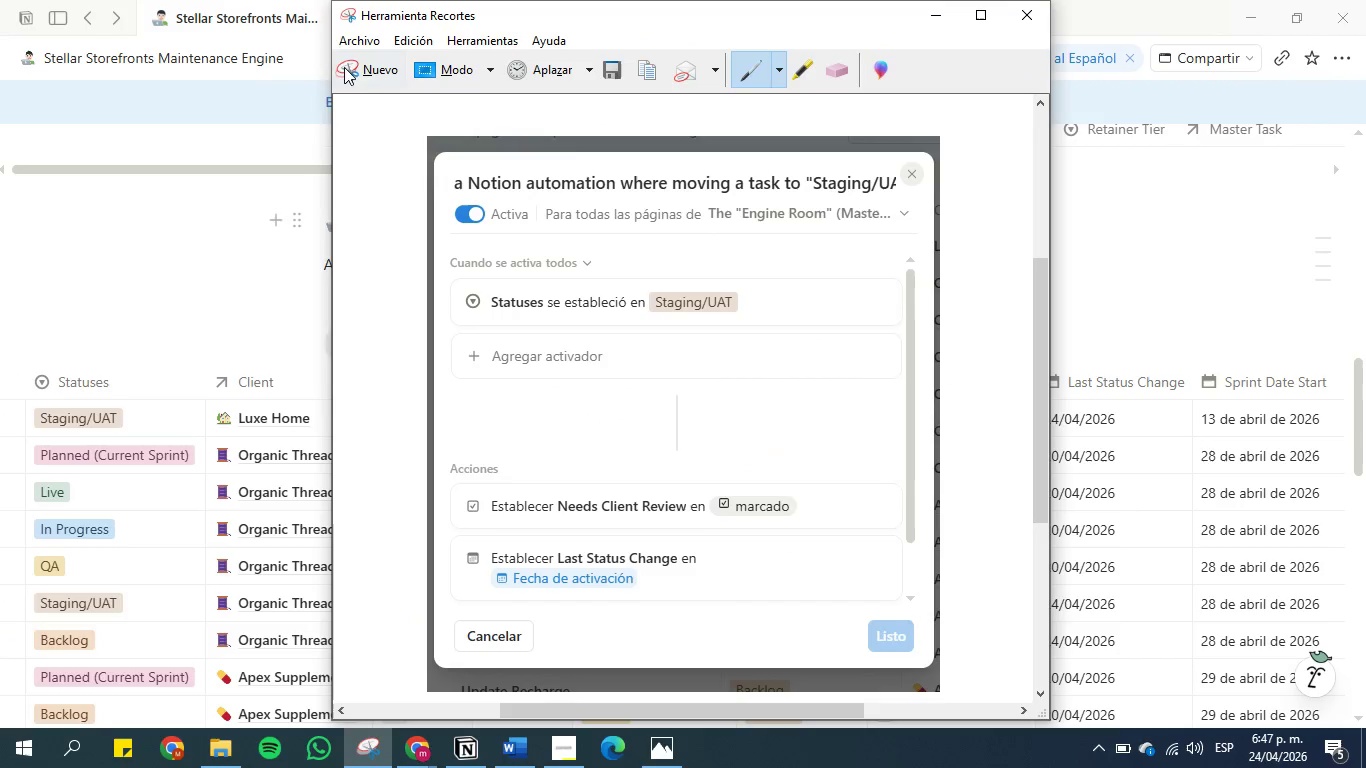 
left_click([353, 64])
 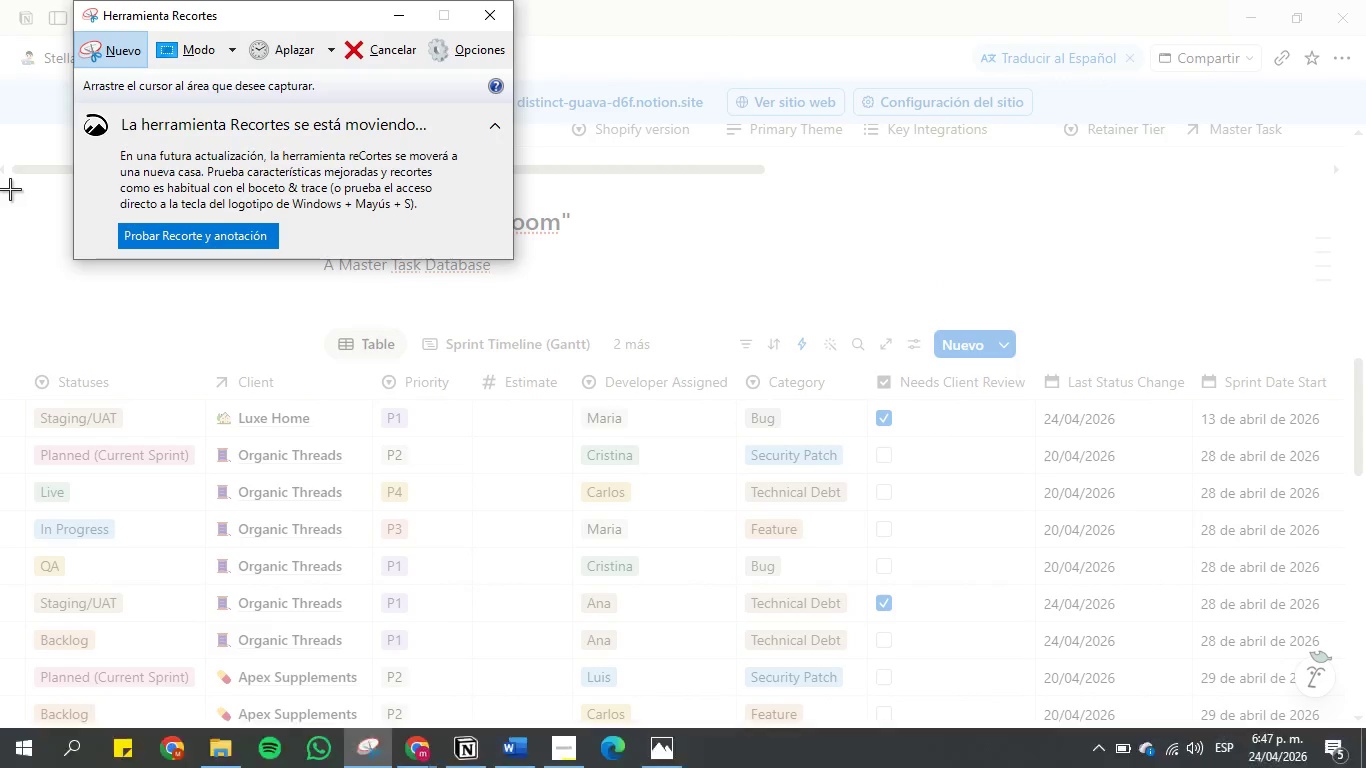 
left_click_drag(start_coordinate=[15, 179], to_coordinate=[1198, 627])
 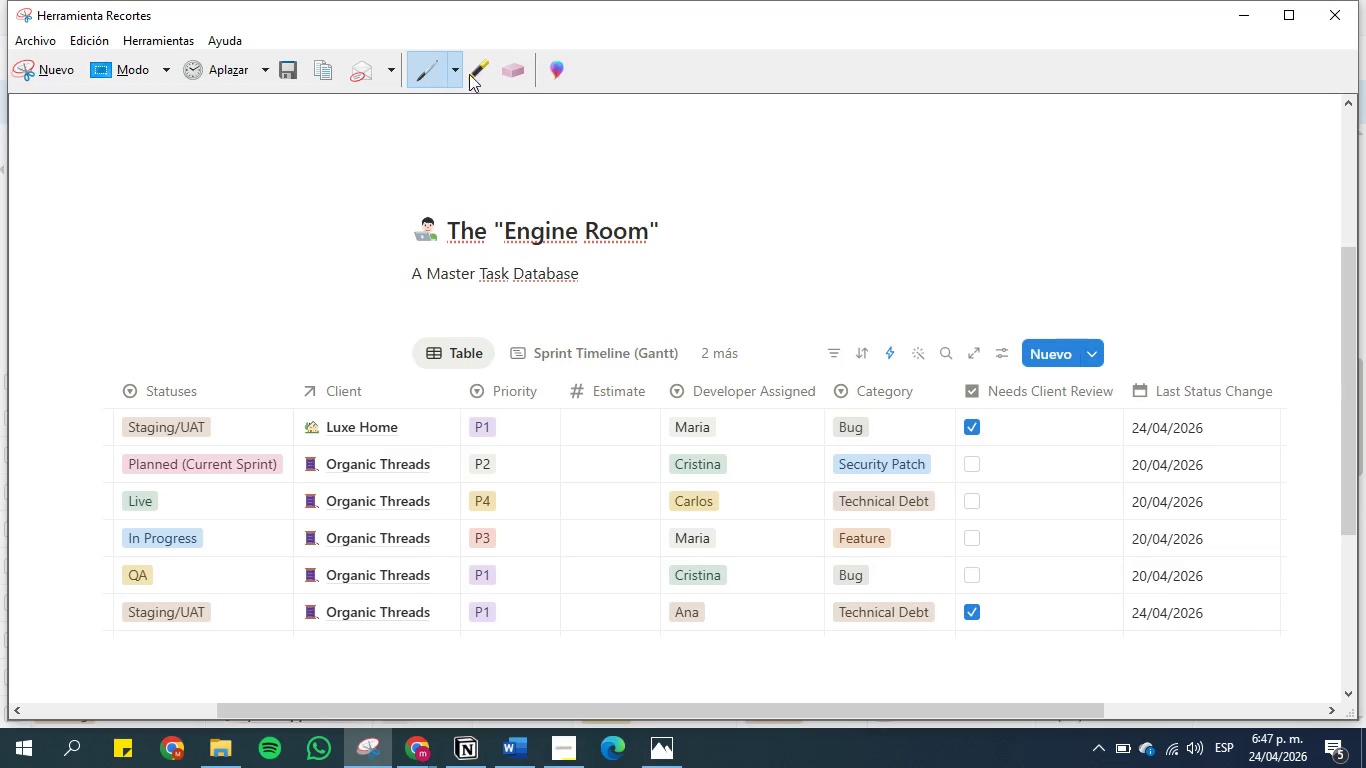 
left_click([476, 74])
 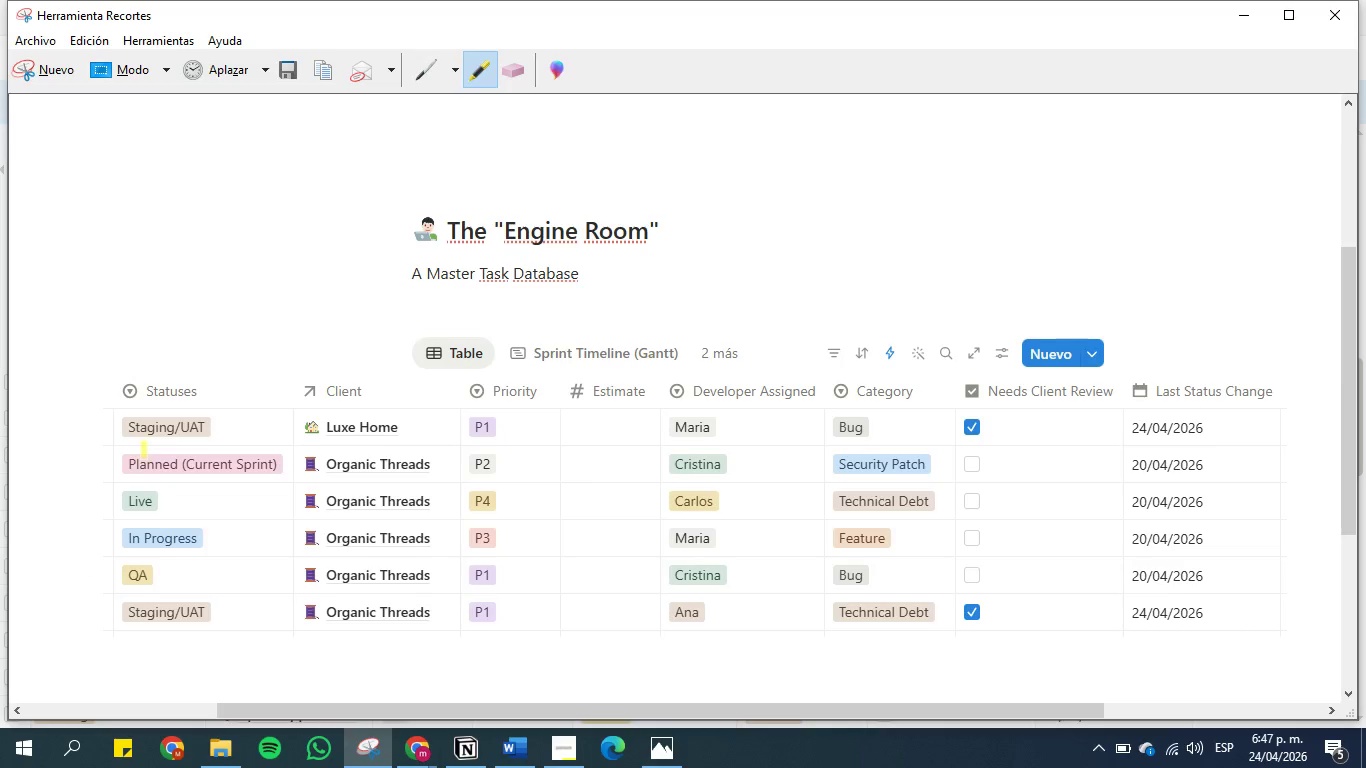 
left_click_drag(start_coordinate=[142, 441], to_coordinate=[209, 440])
 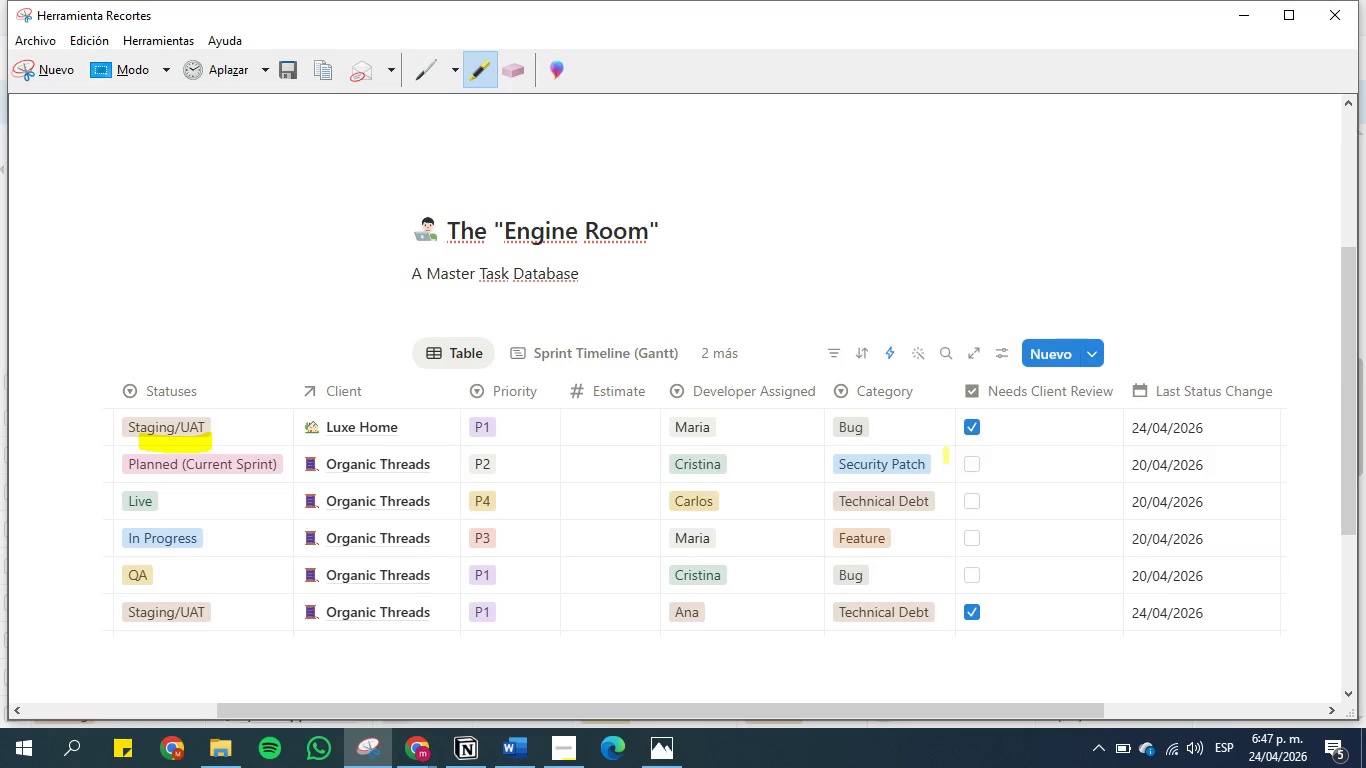 
left_click_drag(start_coordinate=[957, 448], to_coordinate=[992, 448])
 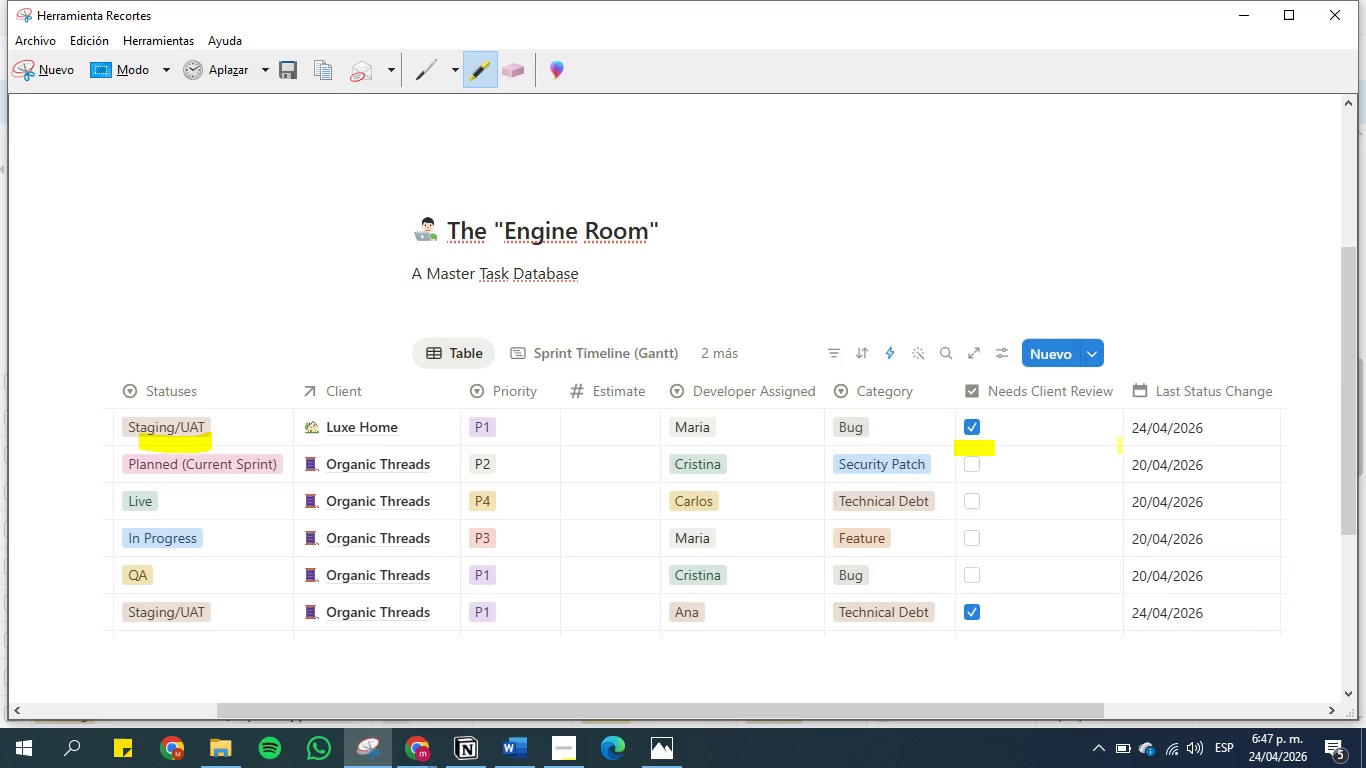 
left_click_drag(start_coordinate=[1122, 443], to_coordinate=[1221, 440])
 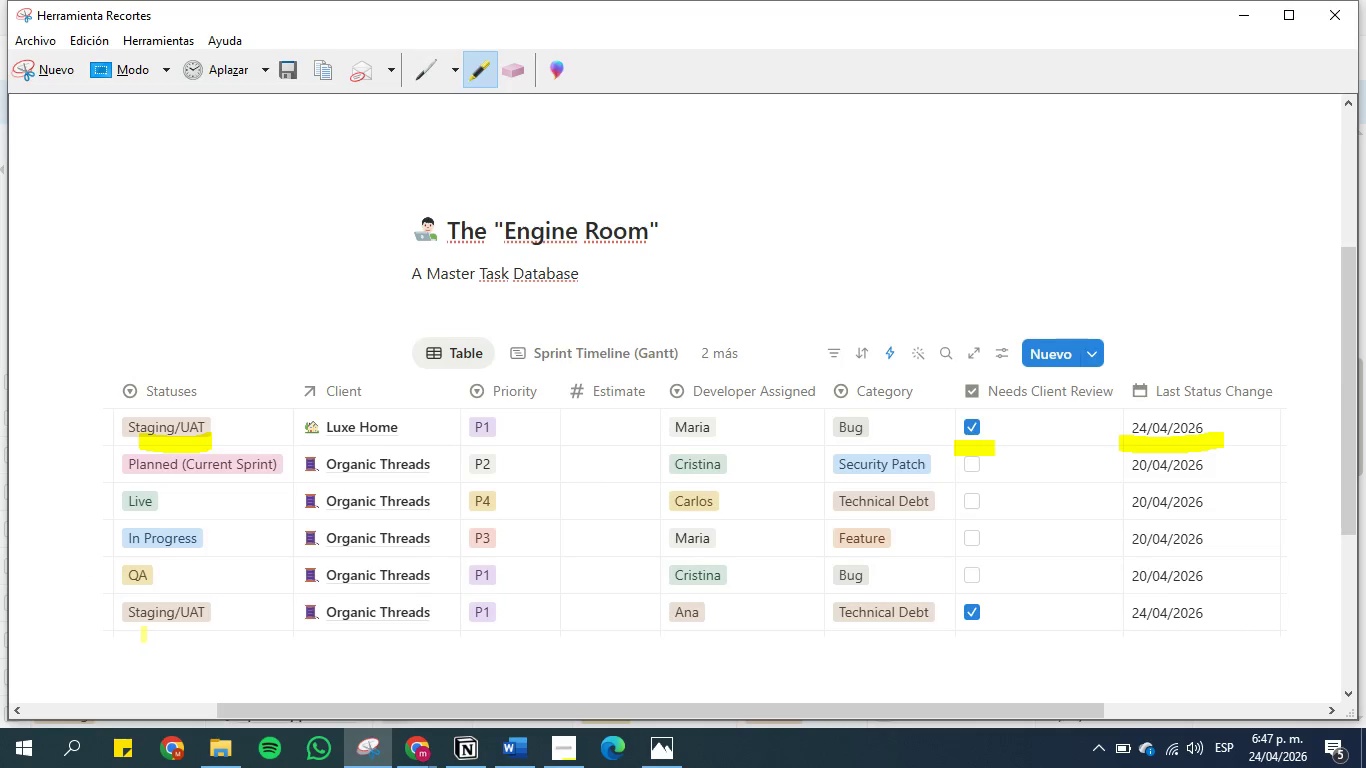 
left_click_drag(start_coordinate=[117, 633], to_coordinate=[204, 634])
 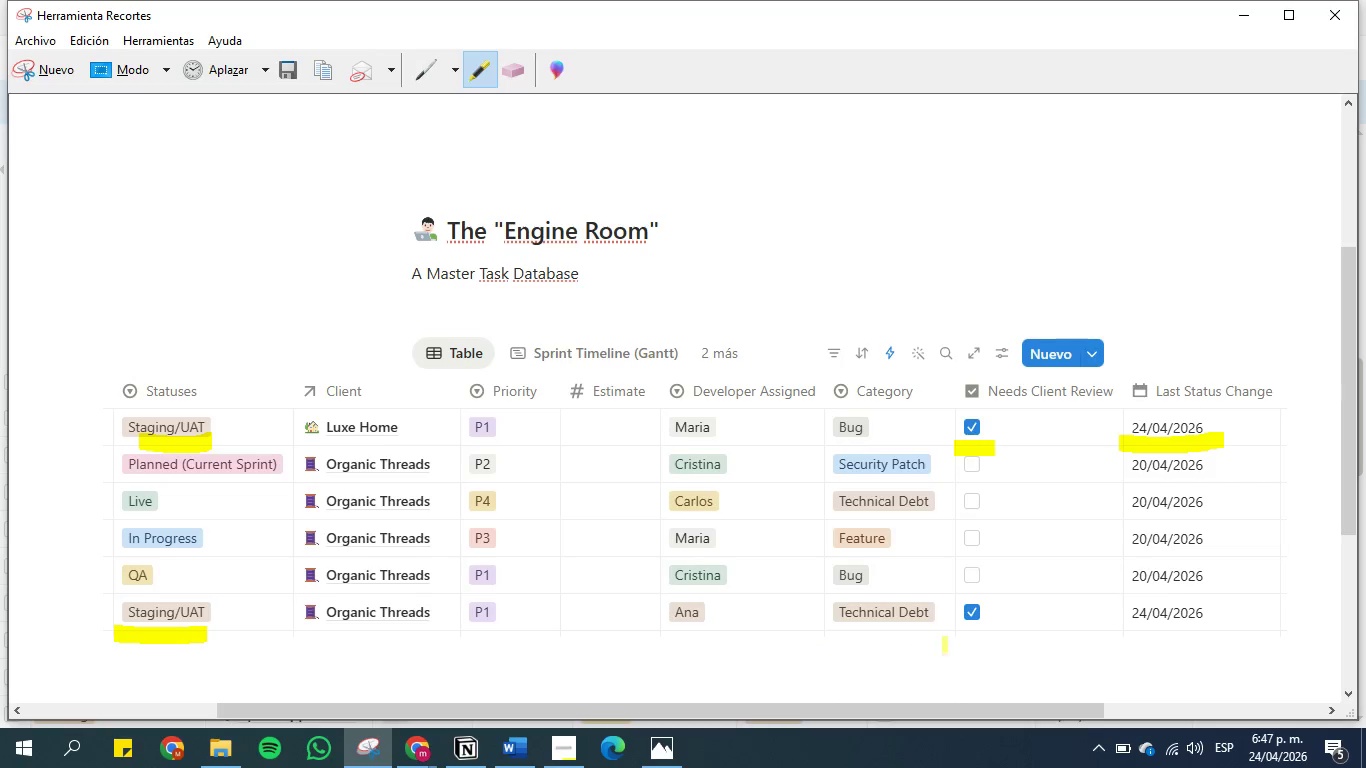 
left_click_drag(start_coordinate=[958, 634], to_coordinate=[1003, 638])
 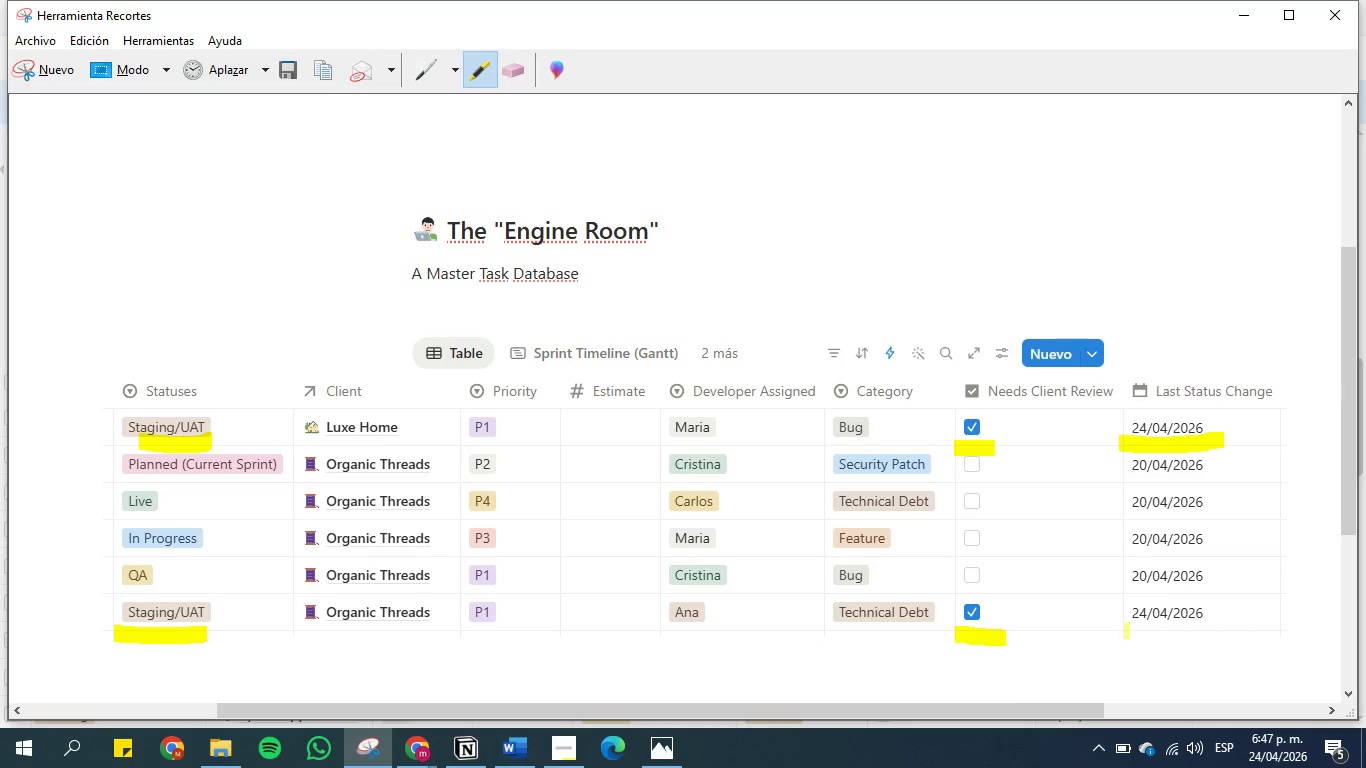 
left_click_drag(start_coordinate=[1127, 630], to_coordinate=[1210, 629])
 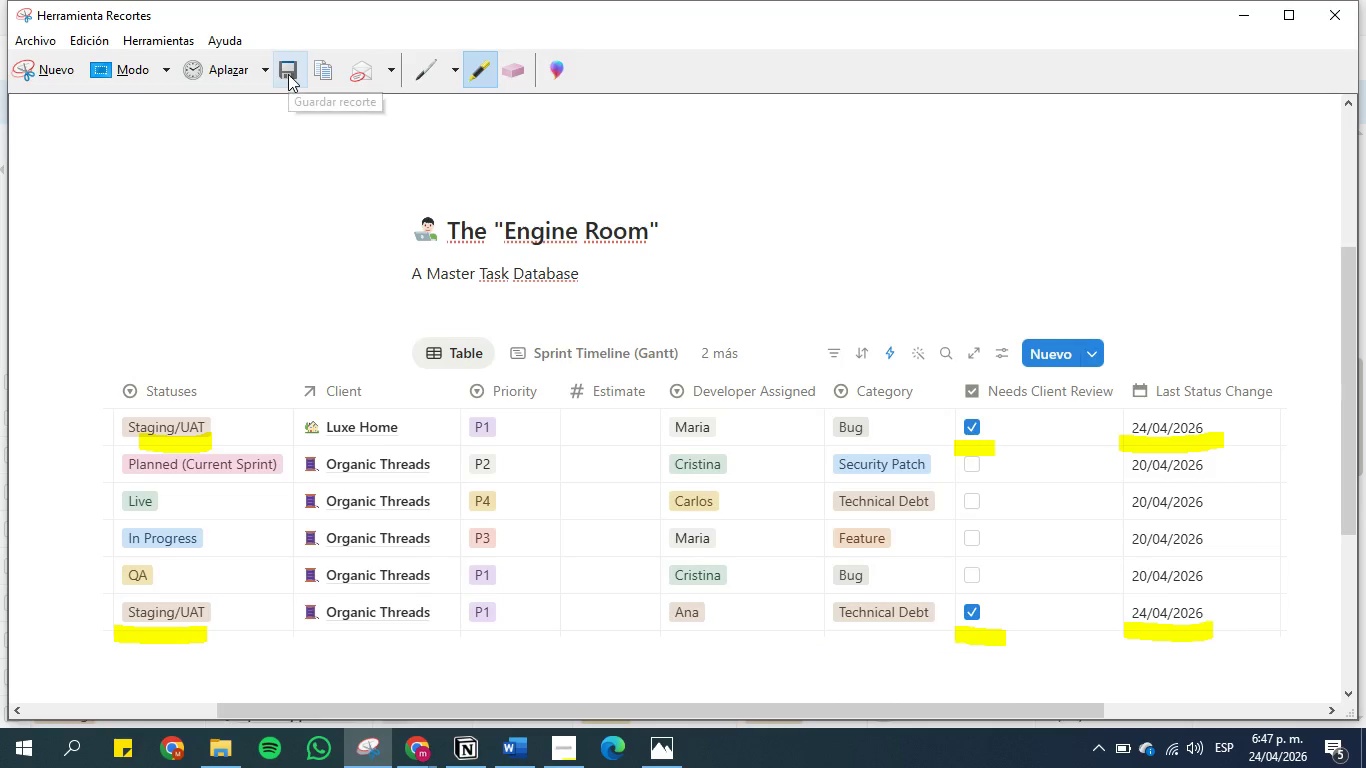 
left_click([288, 74])
 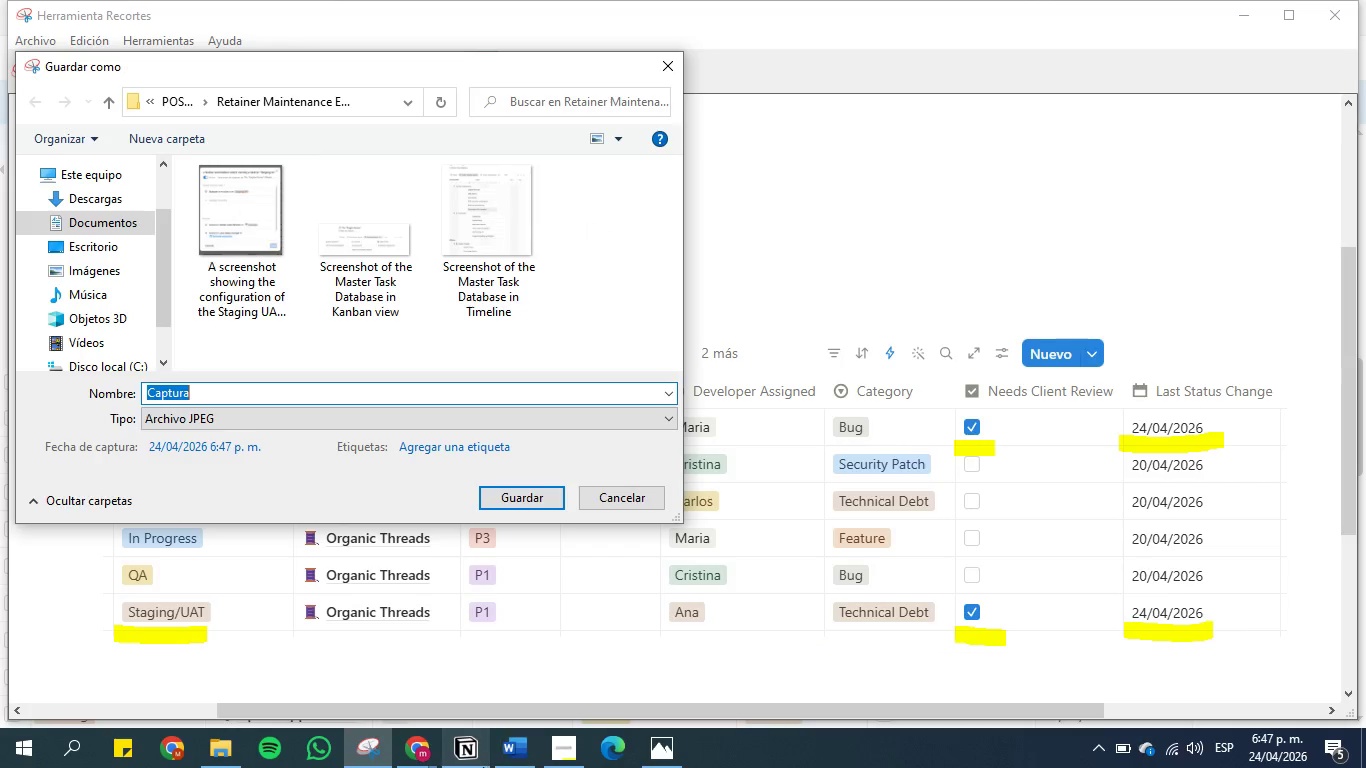 
left_click([510, 760])
 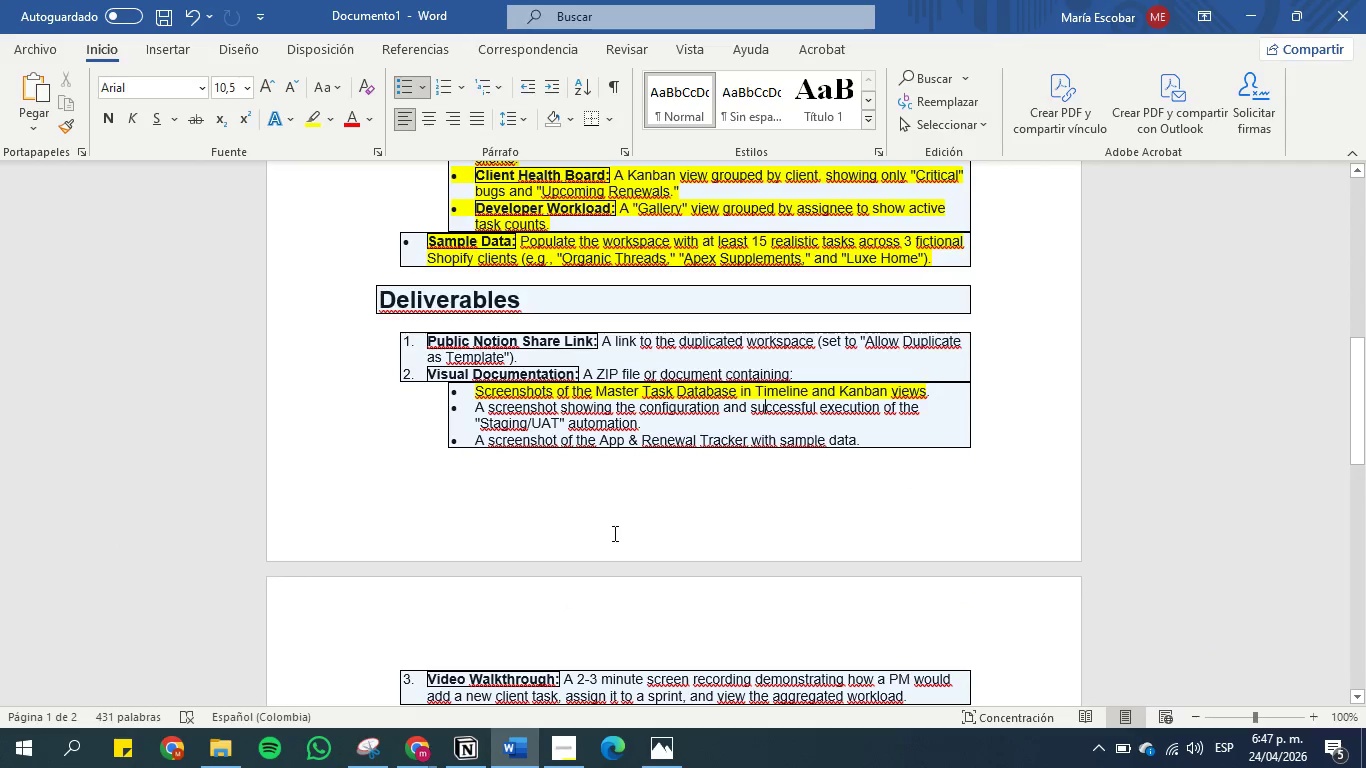 
scroll: coordinate [617, 537], scroll_direction: none, amount: 0.0
 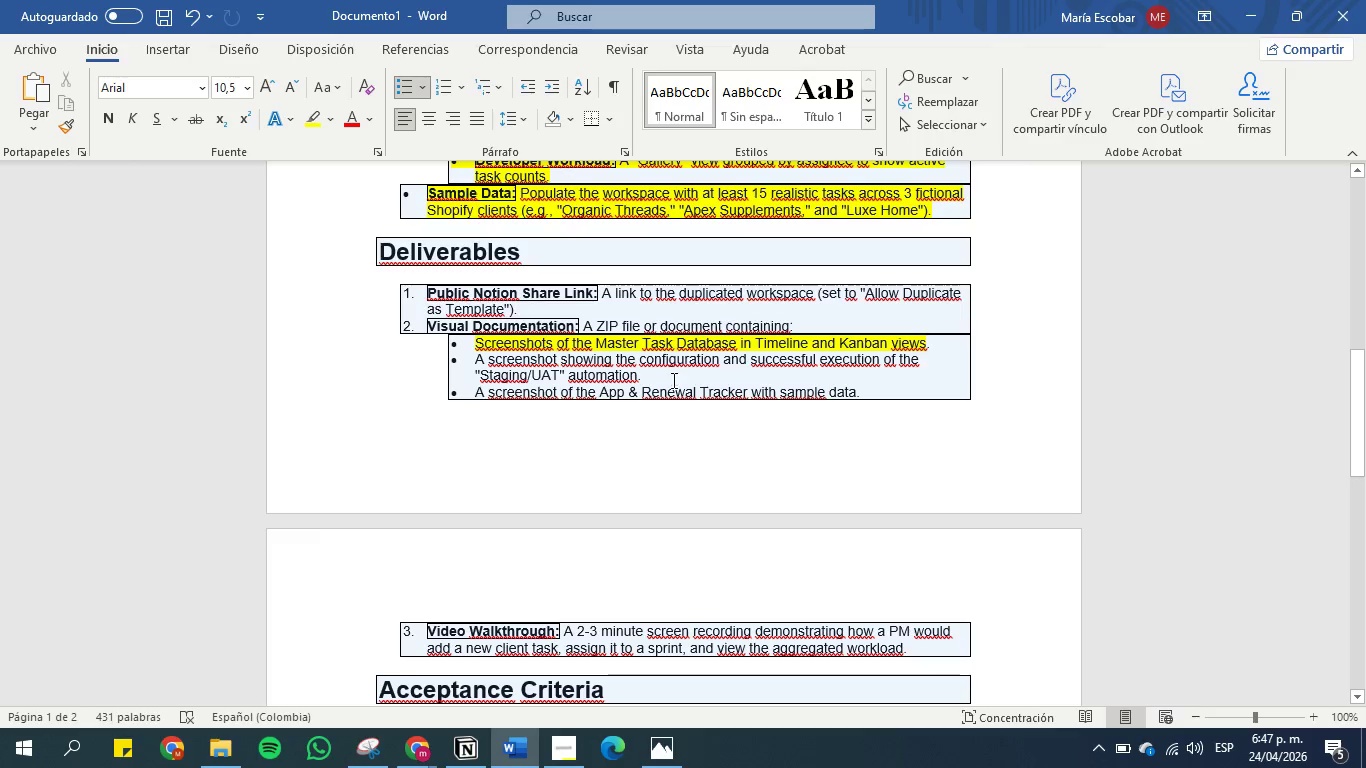 
left_click_drag(start_coordinate=[668, 379], to_coordinate=[476, 366])
 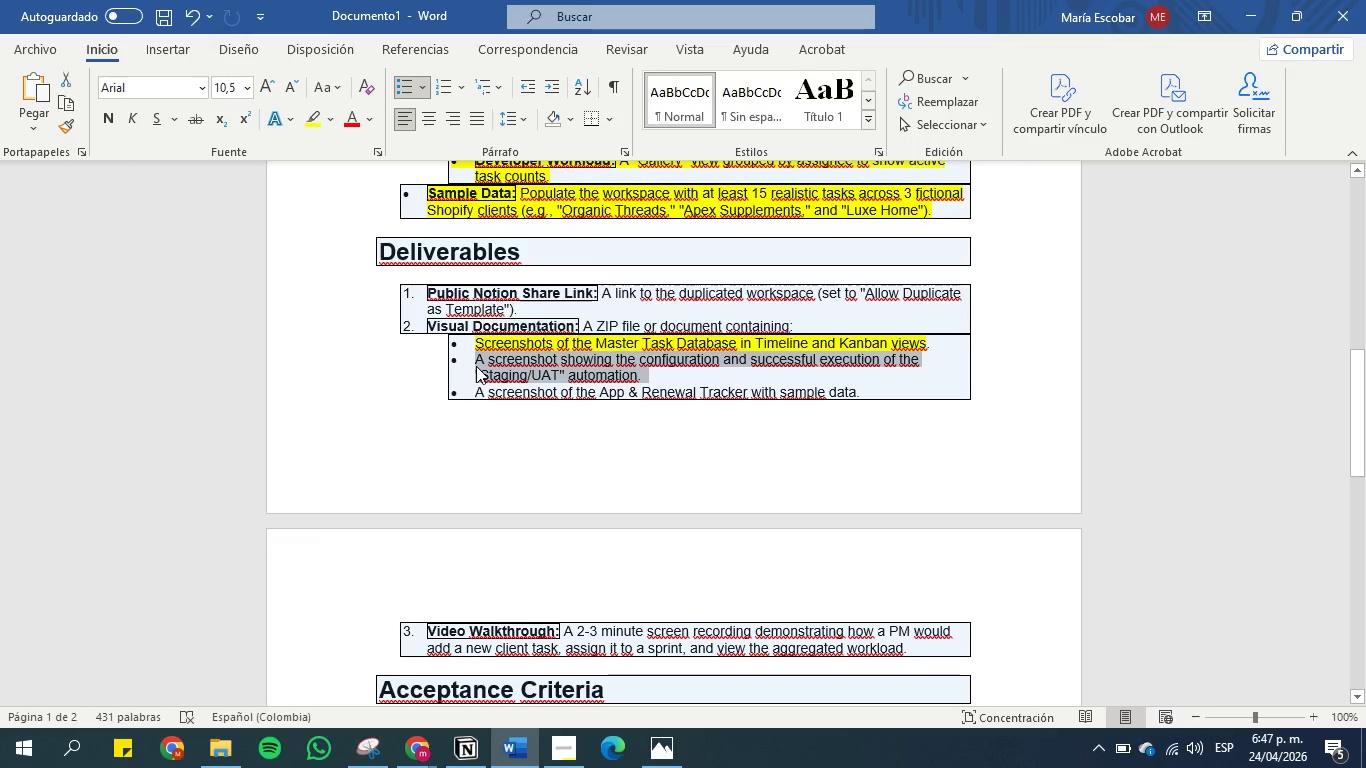 
key(Control+C)
 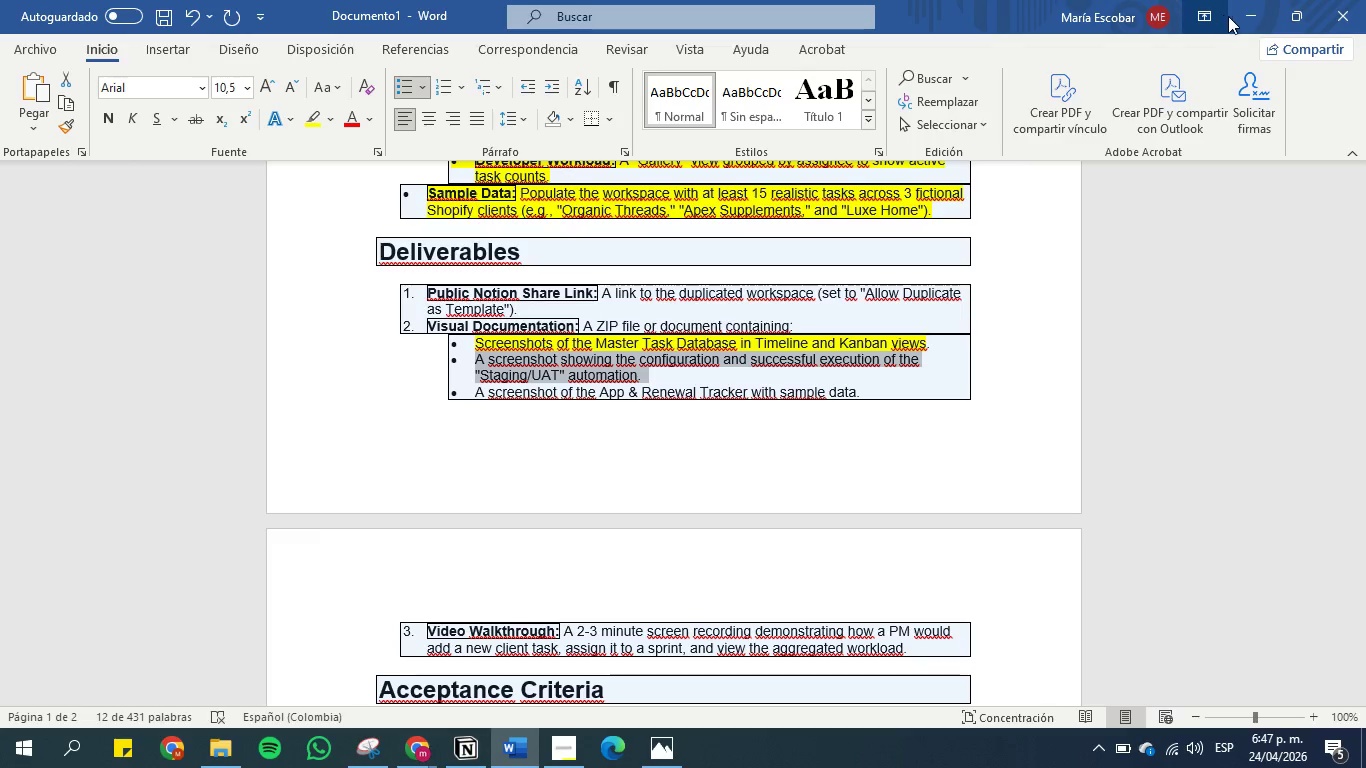 
left_click([1243, 16])
 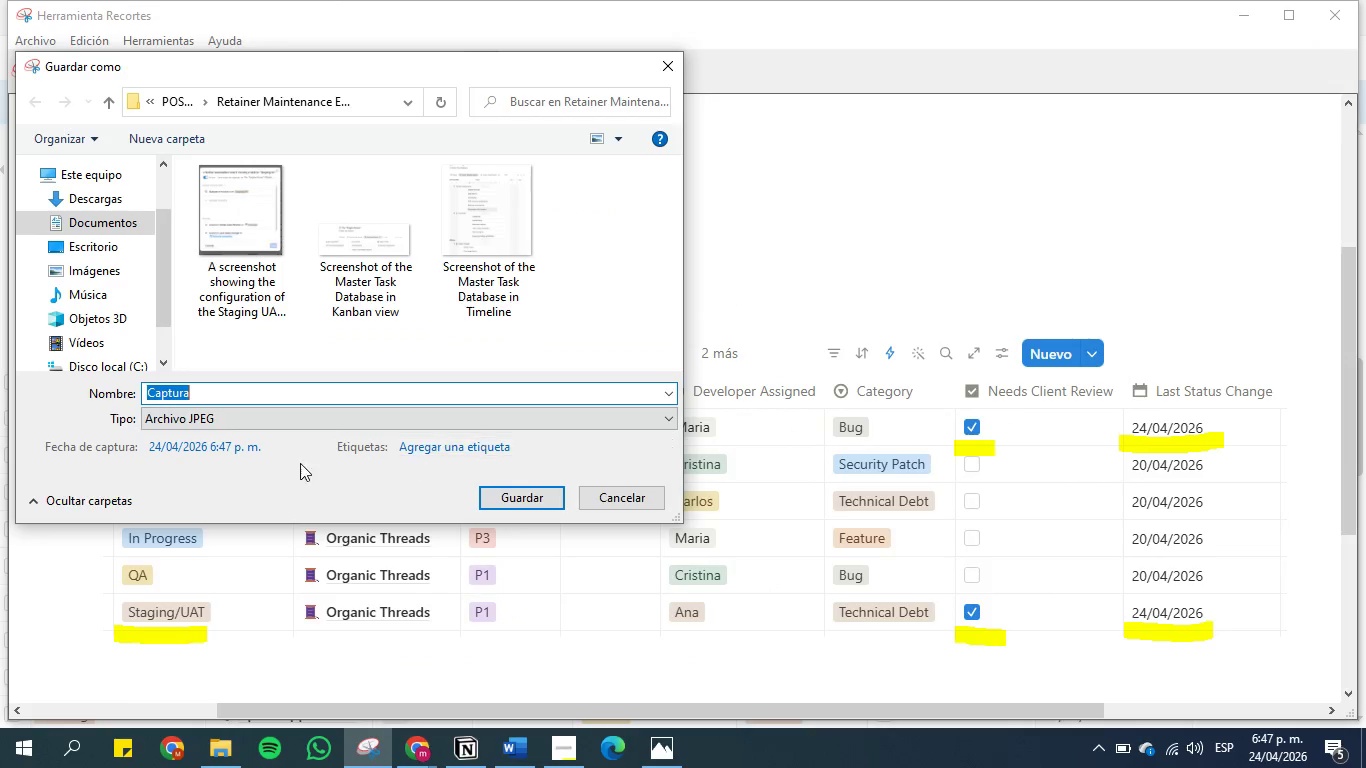 
key(Control+V)
 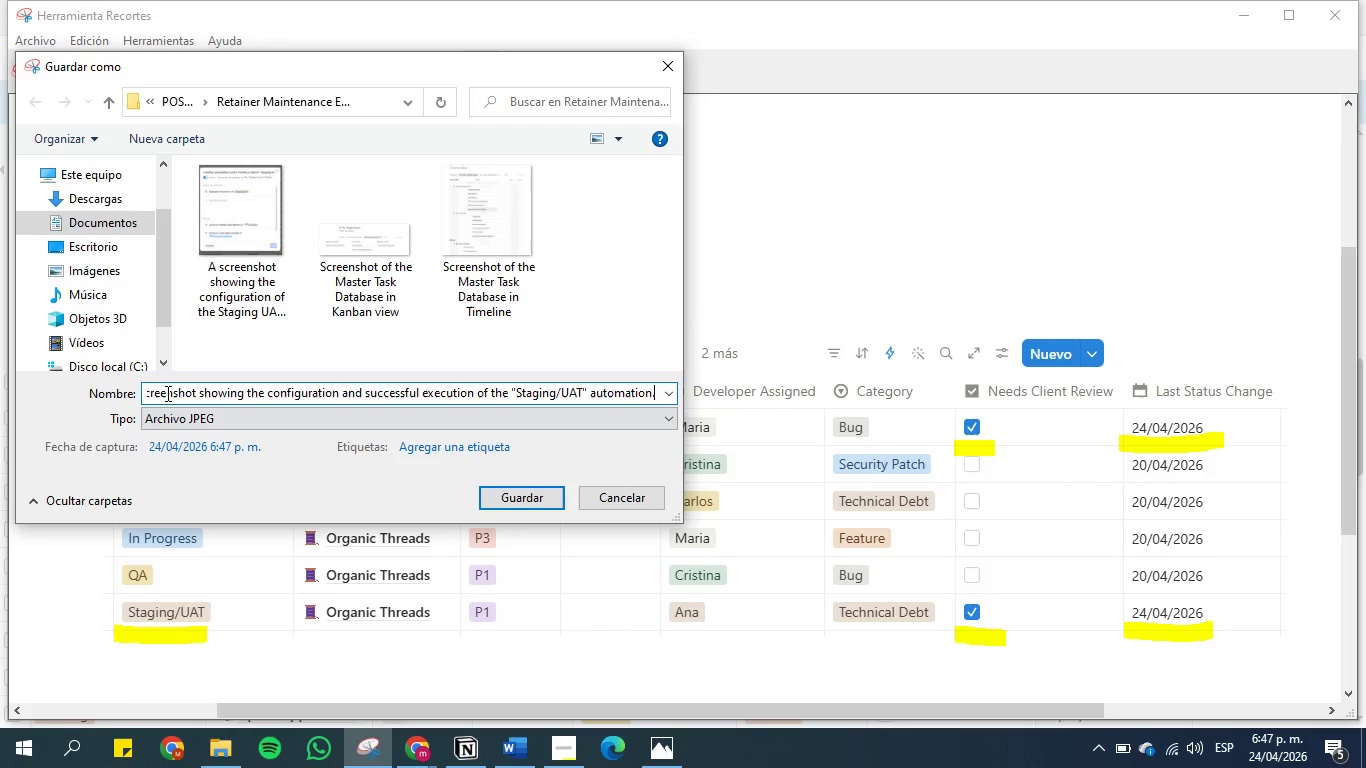 
left_click([166, 393])
 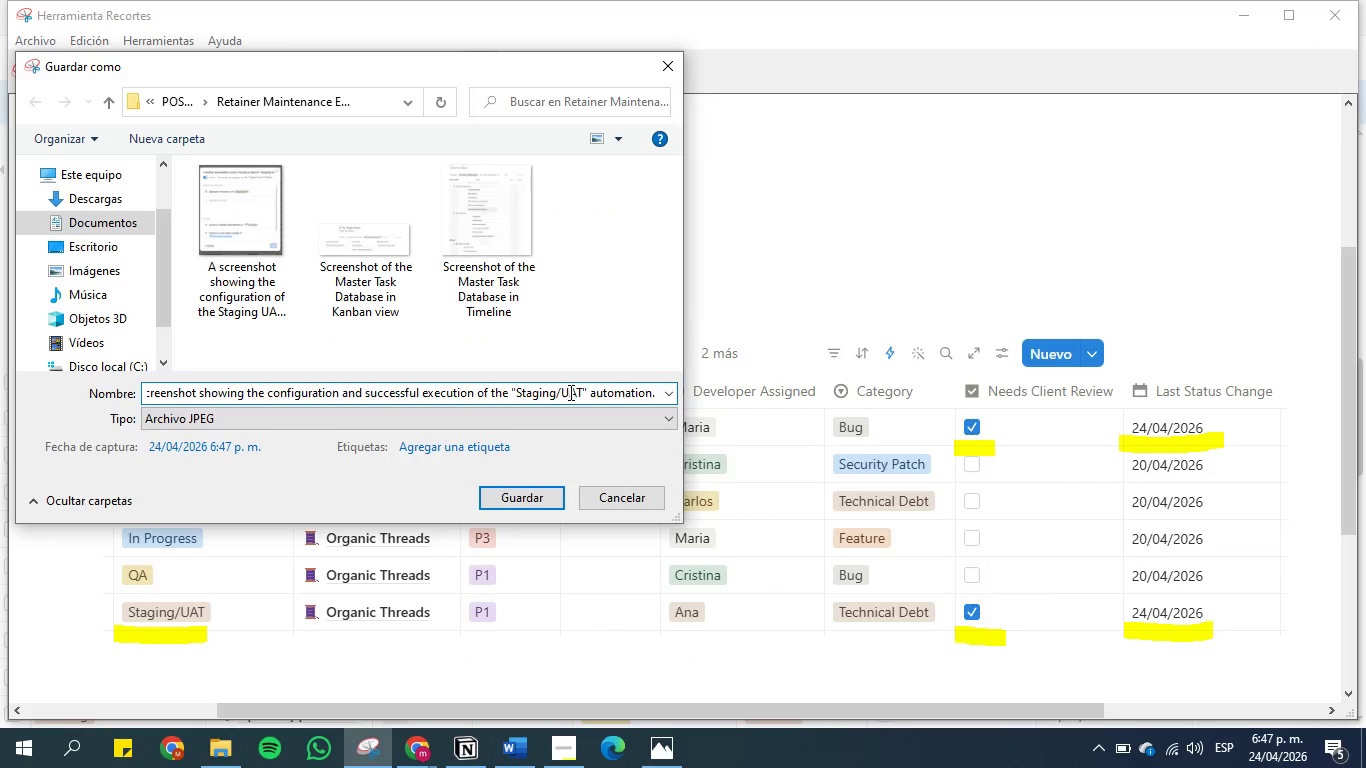 
left_click([561, 391])
 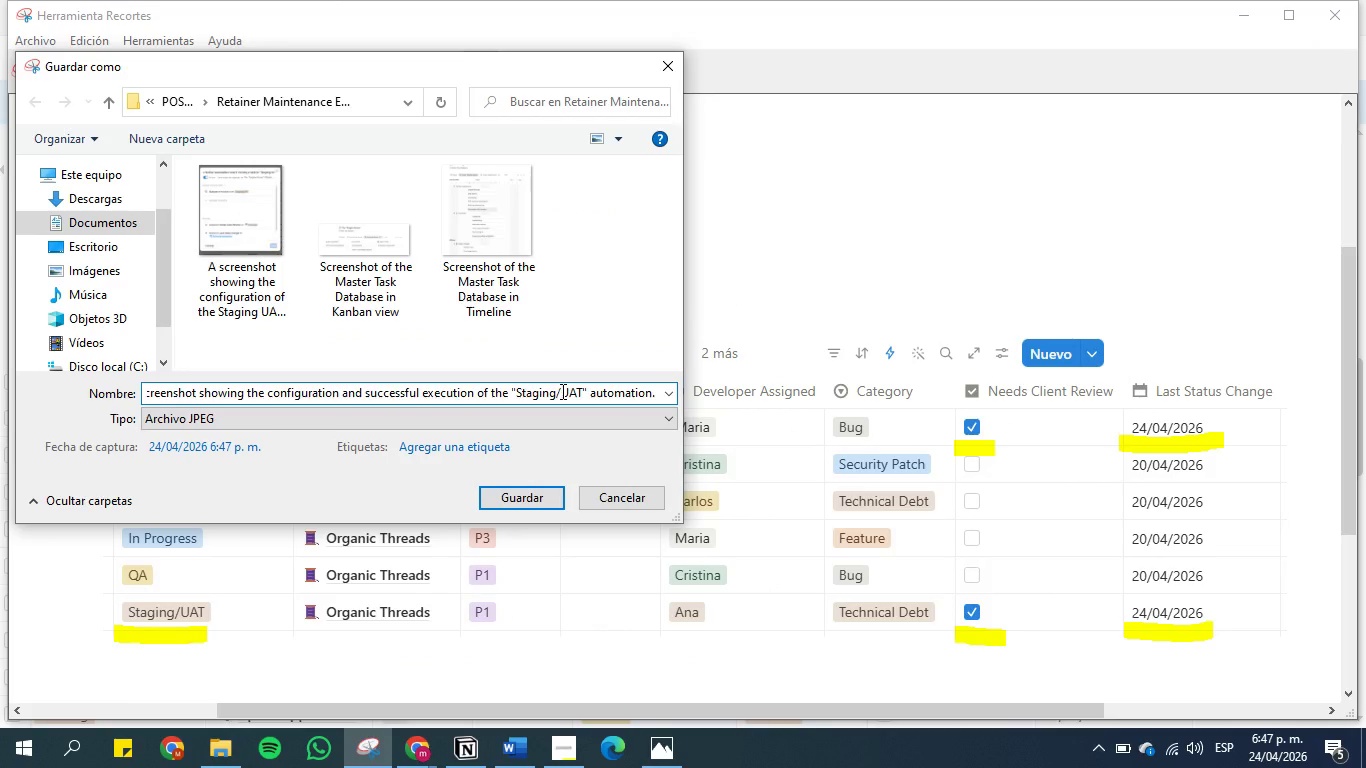 
key(Backspace)
 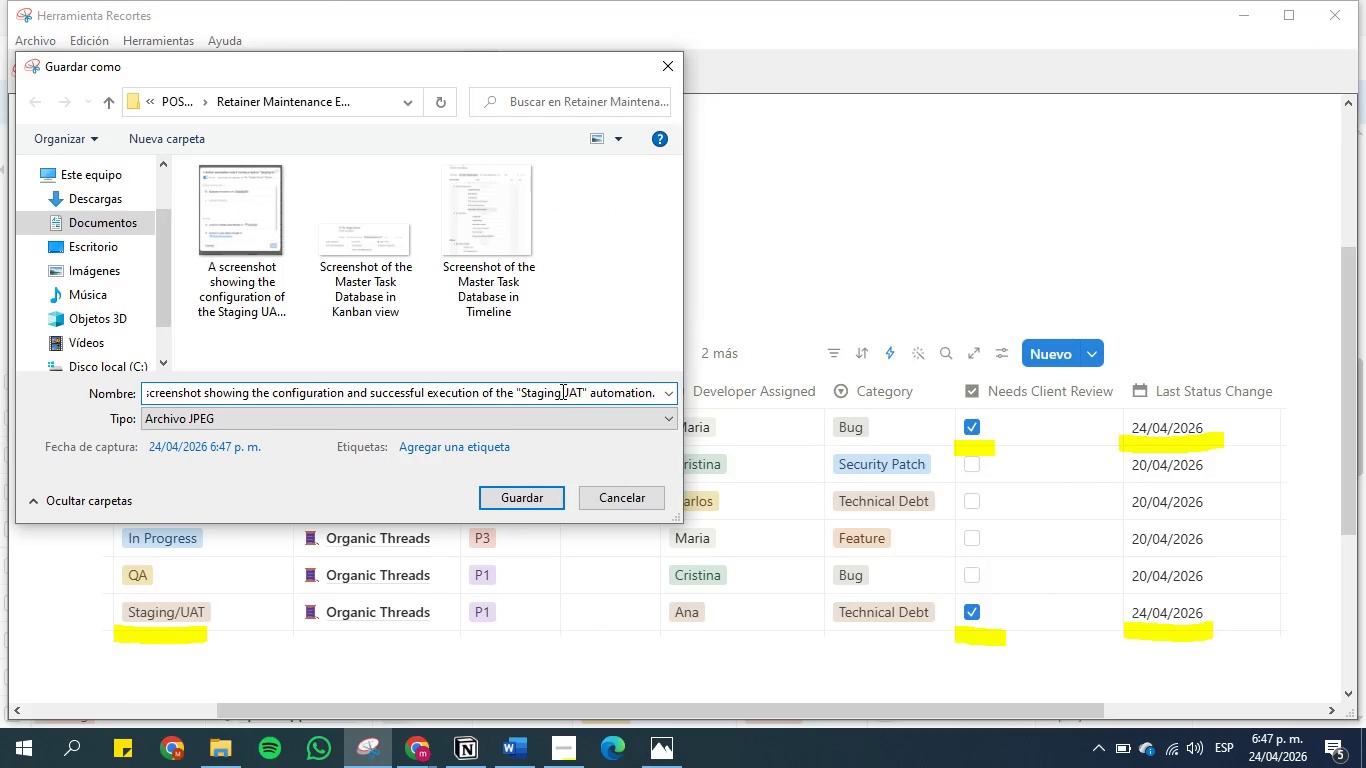 
key(Space)
 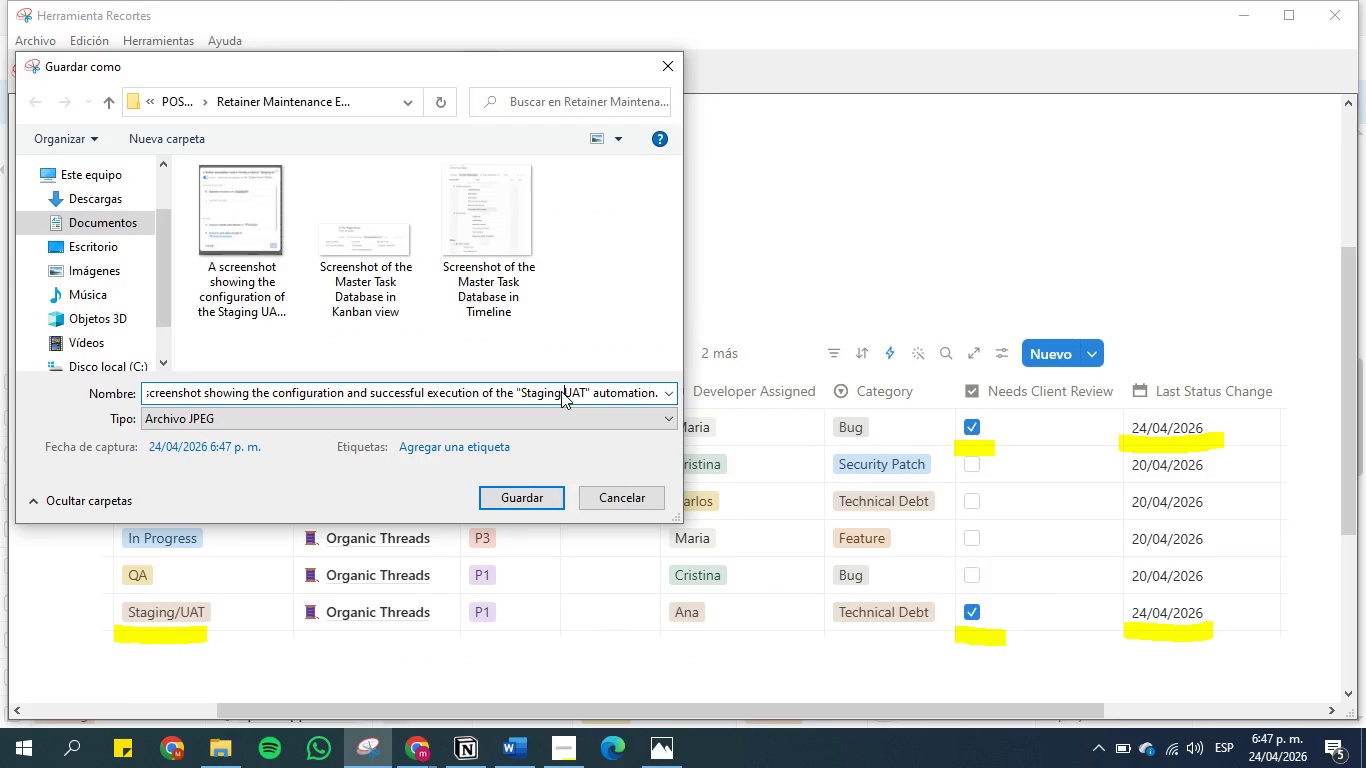 
key(ArrowRight)
 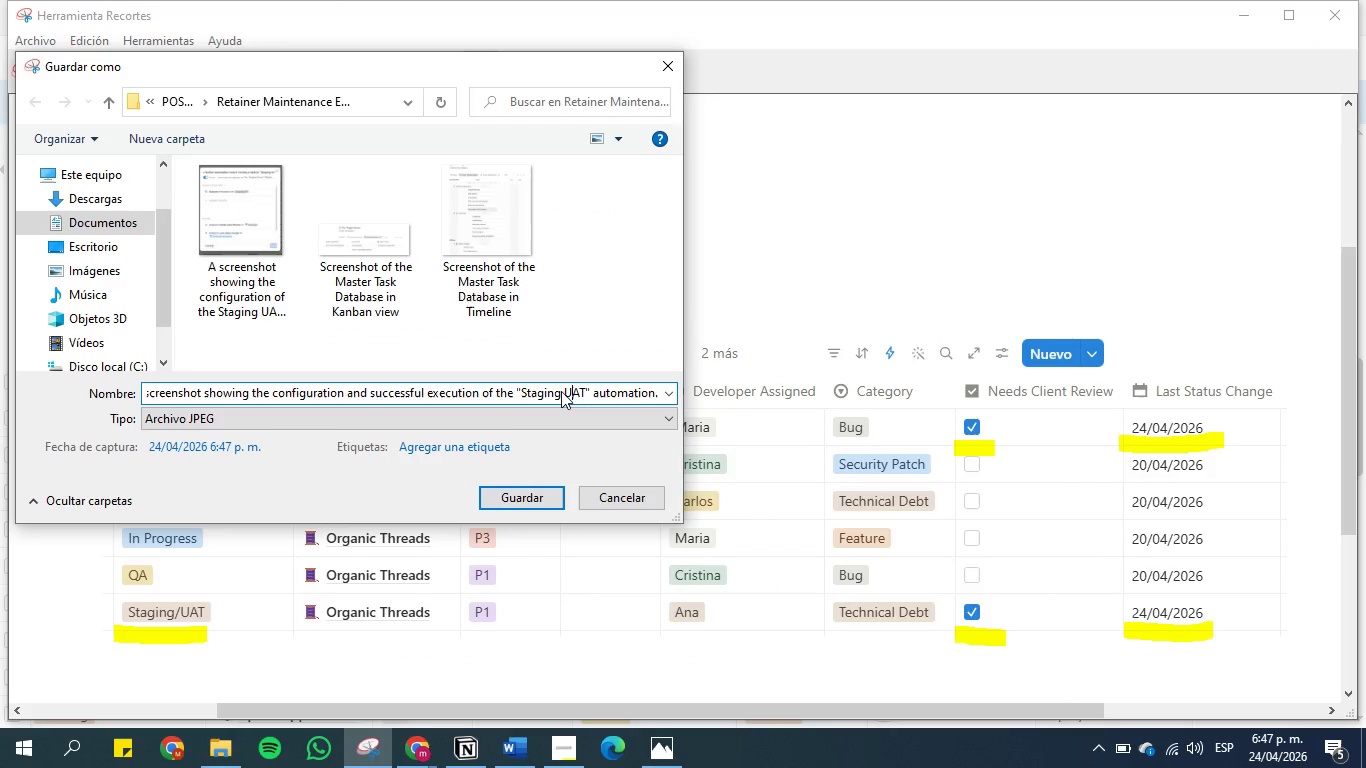 
key(ArrowRight)
 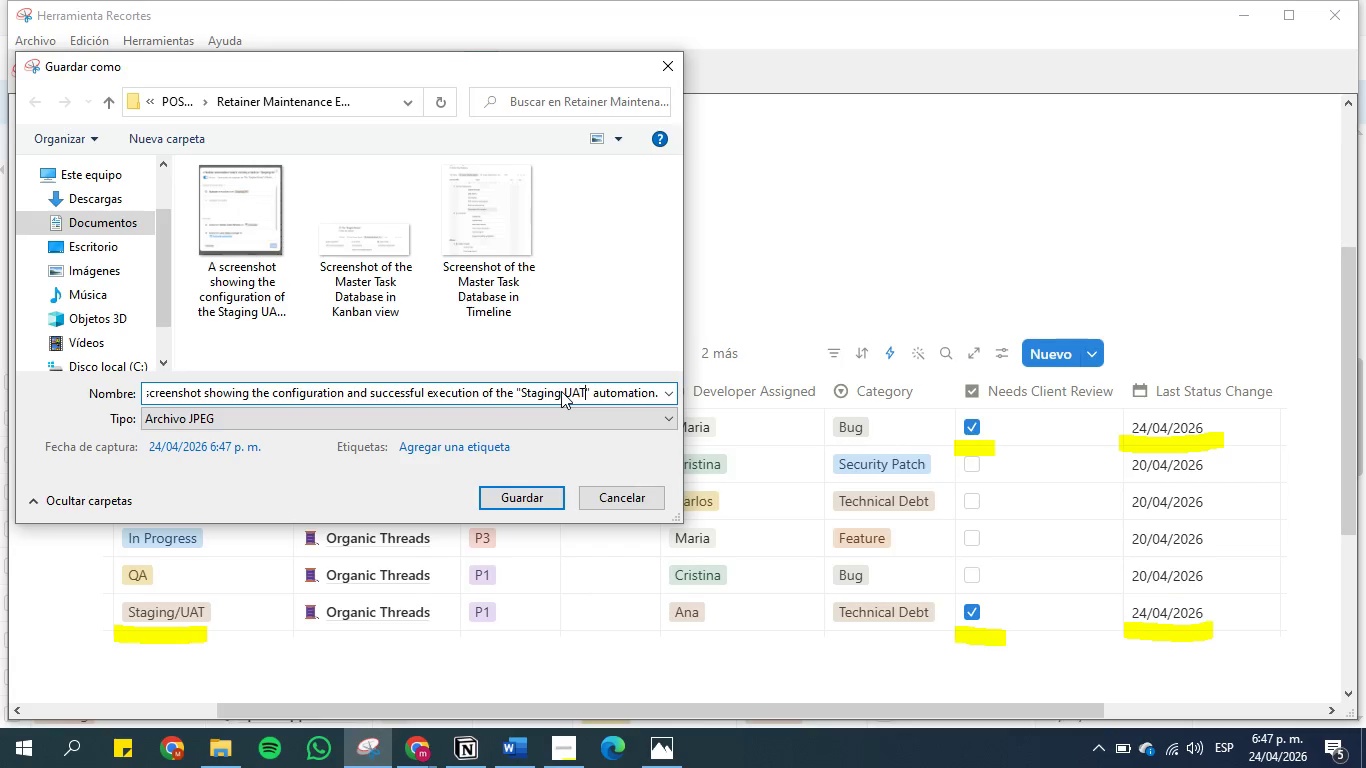 
key(ArrowRight)
 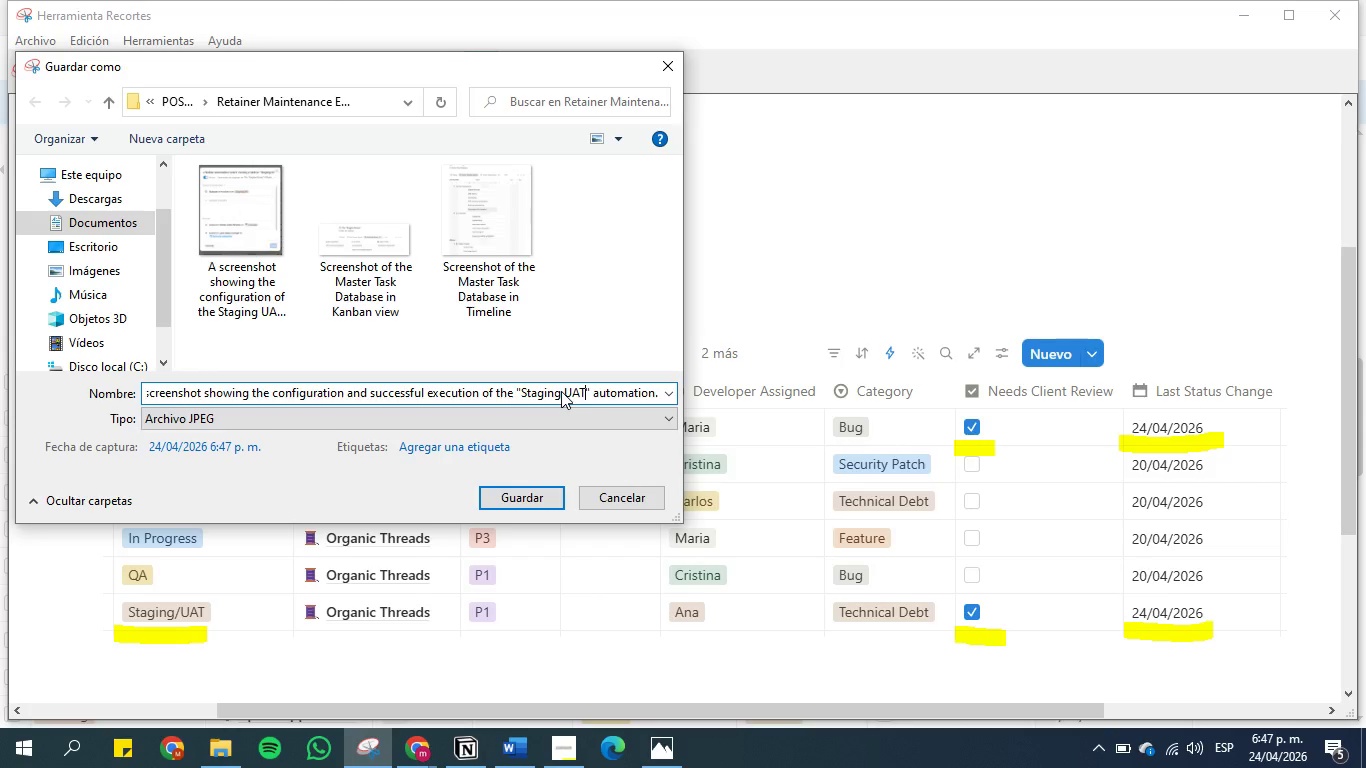 
key(ArrowRight)
 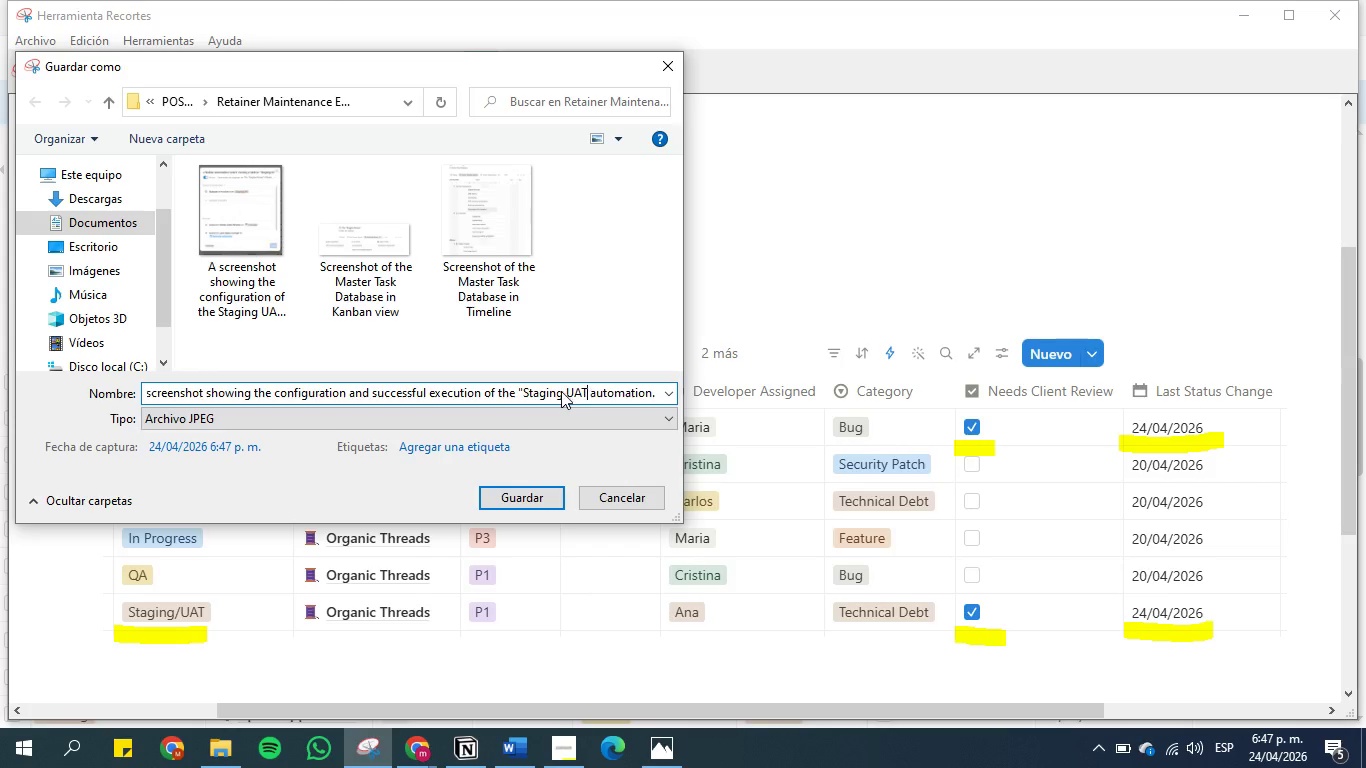 
key(Backspace)
 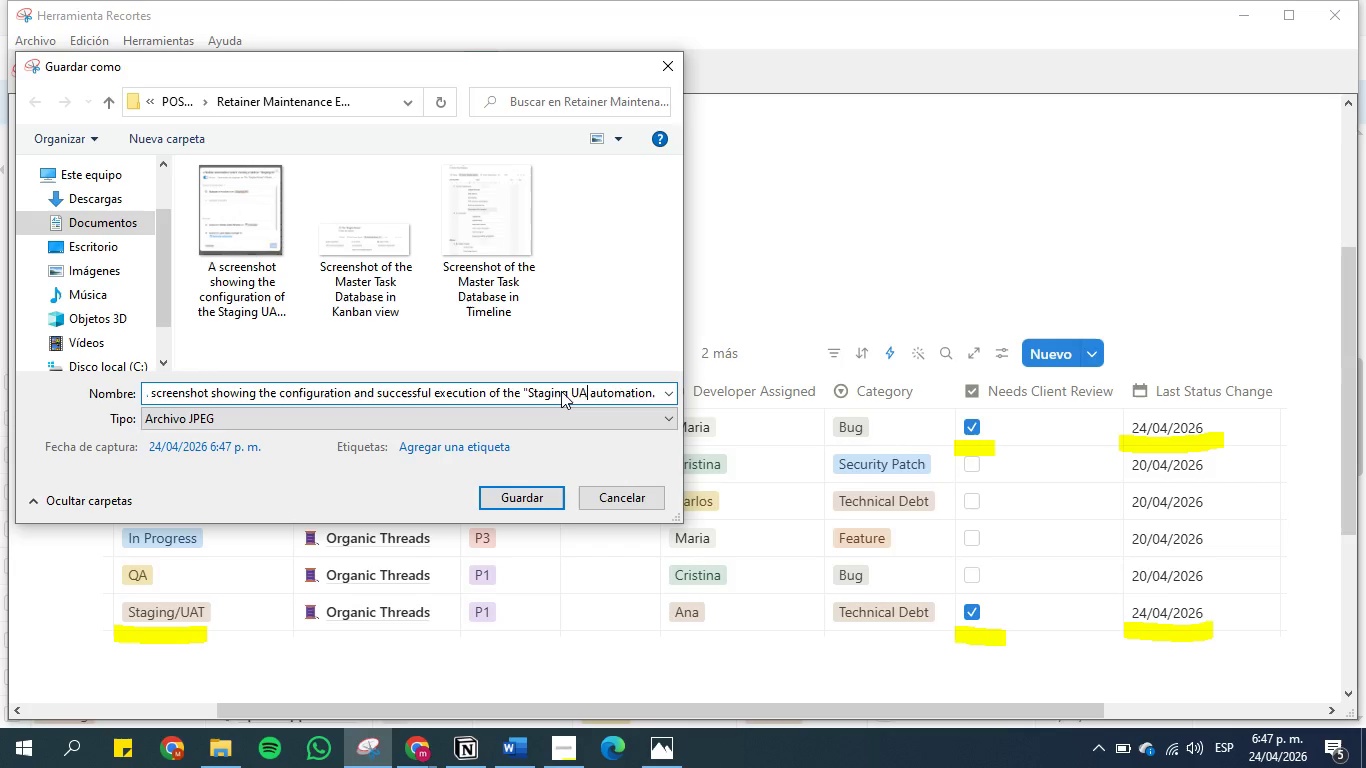 
key(Backspace)
 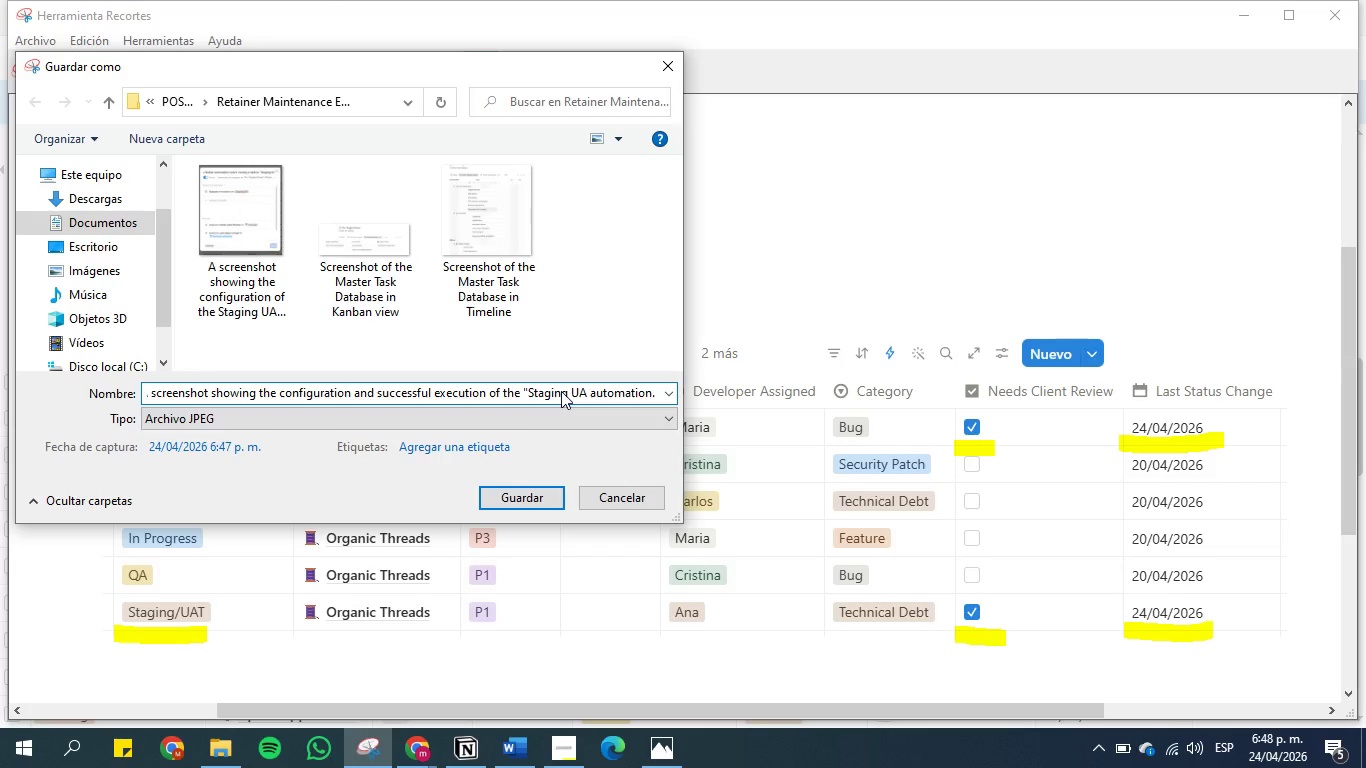 
key(CapsLock)
 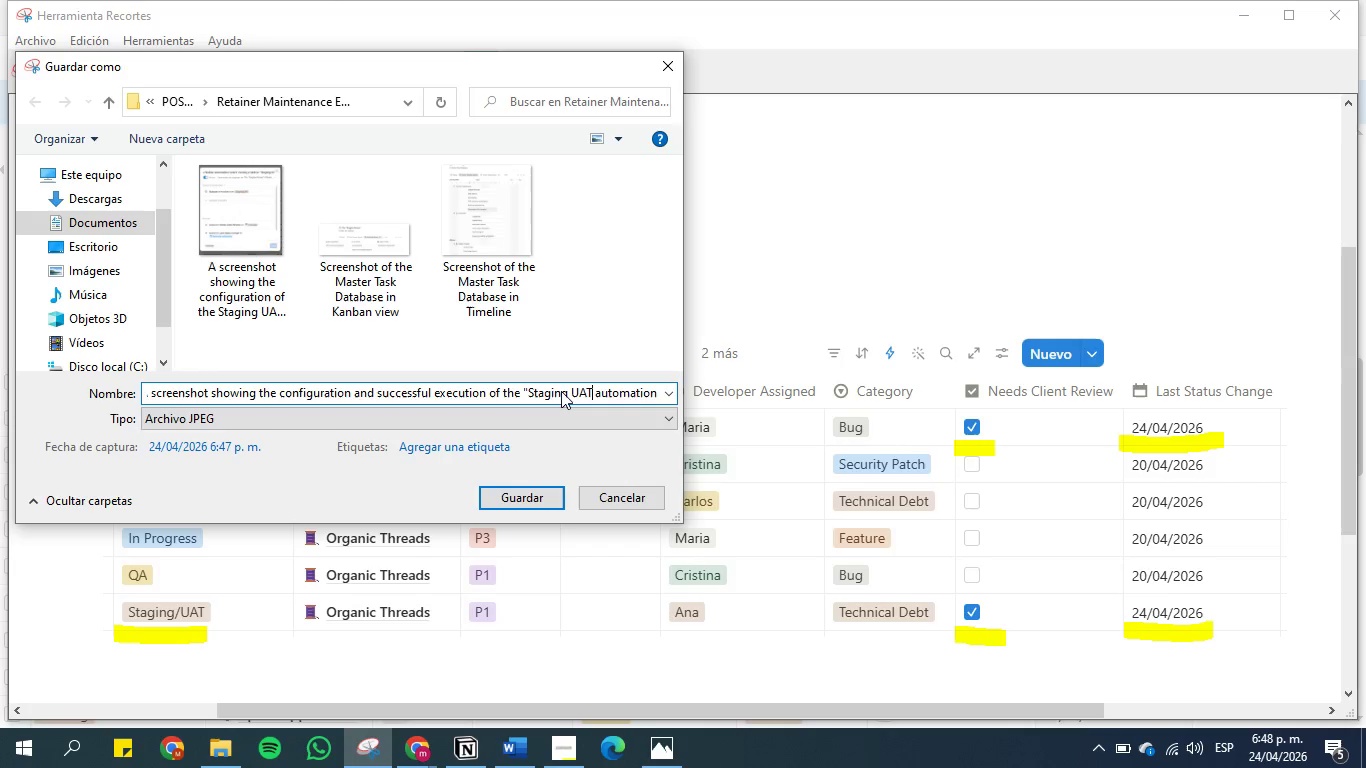 
key(T)
 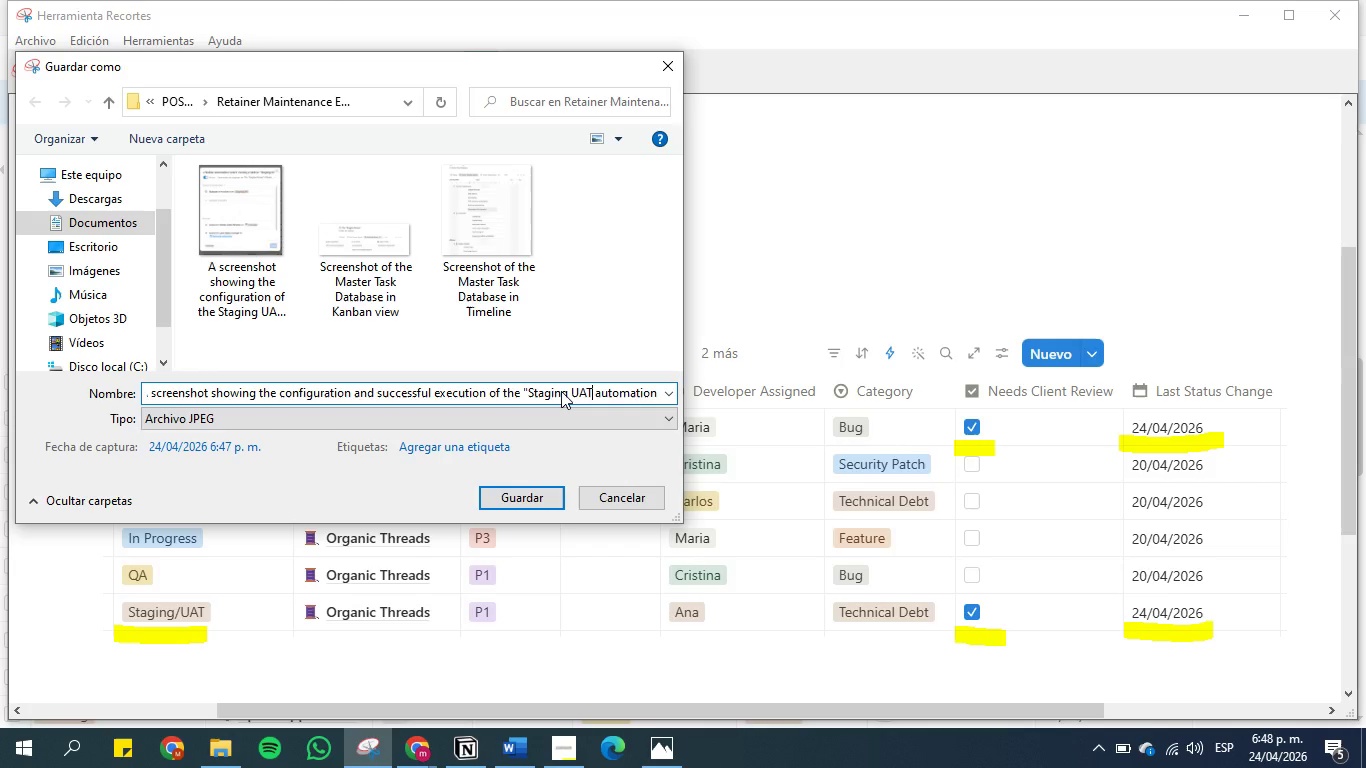 
key(CapsLock)
 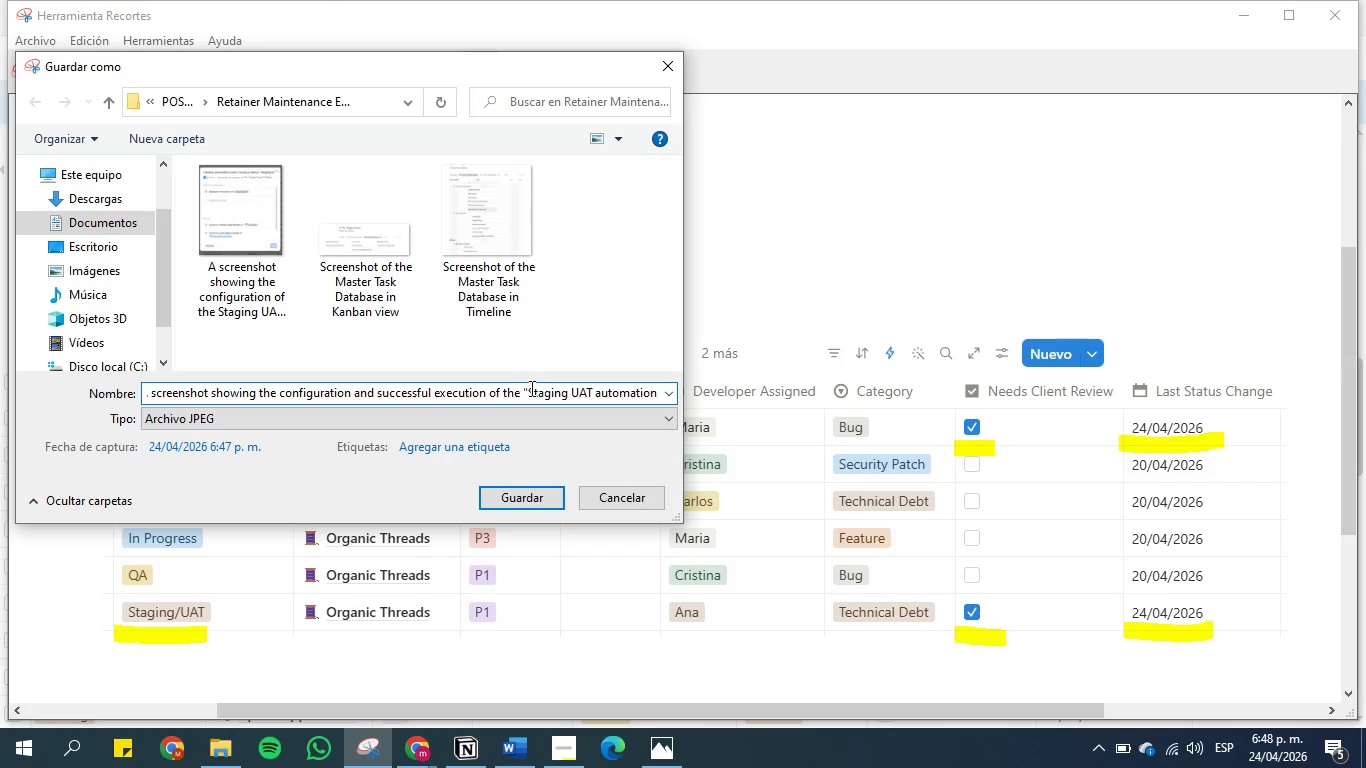 
left_click([530, 390])
 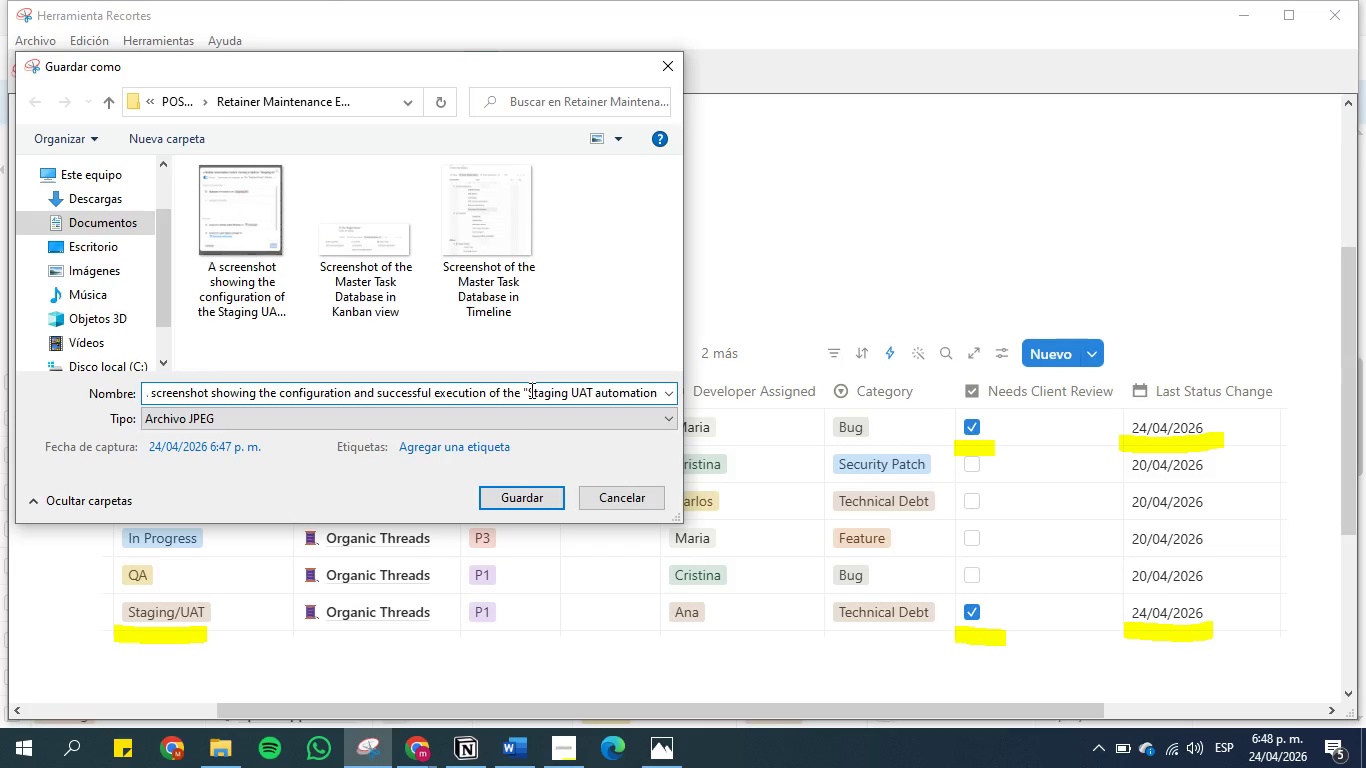 
key(Backspace)
 